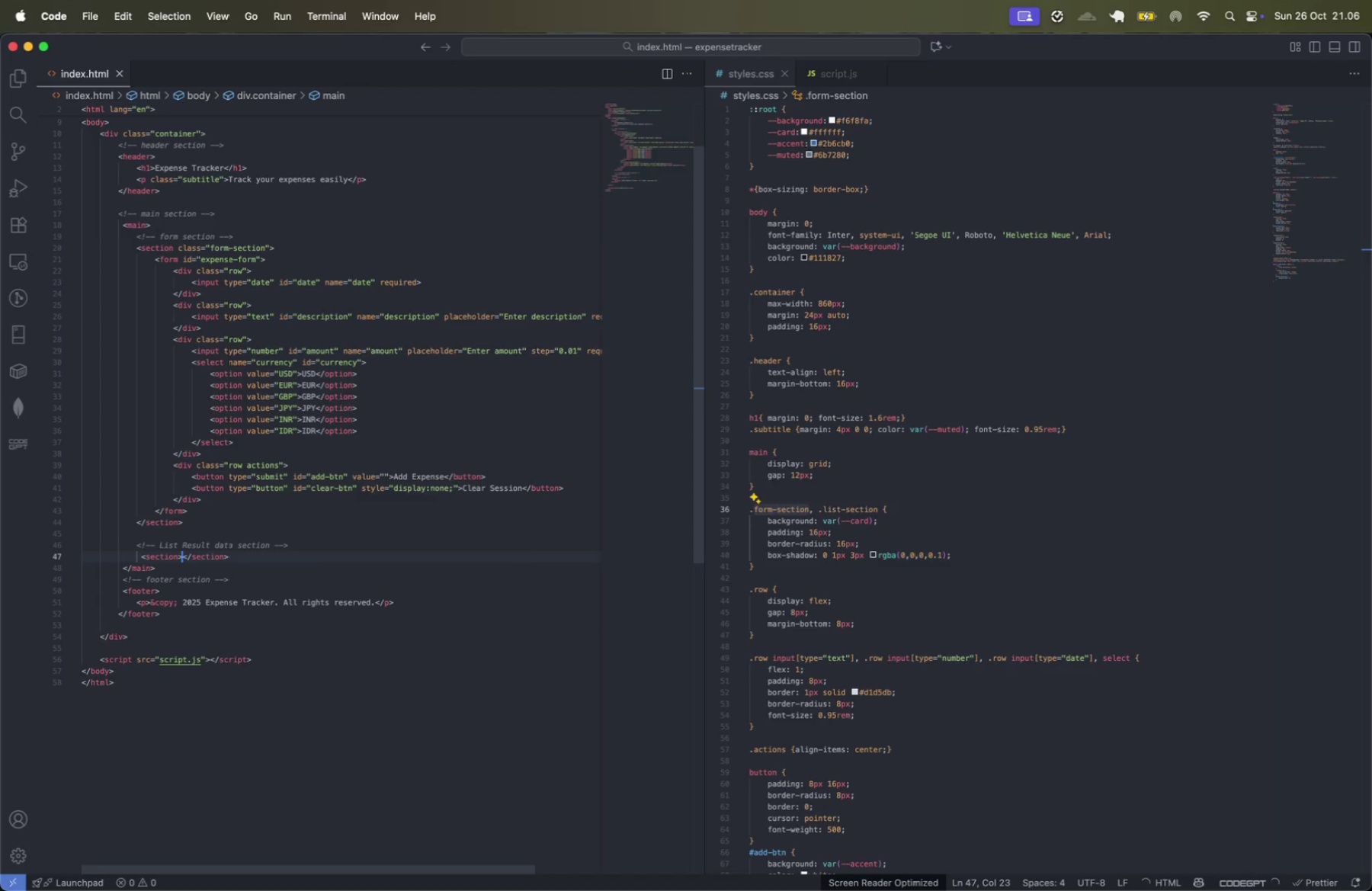 
key(Enter)
 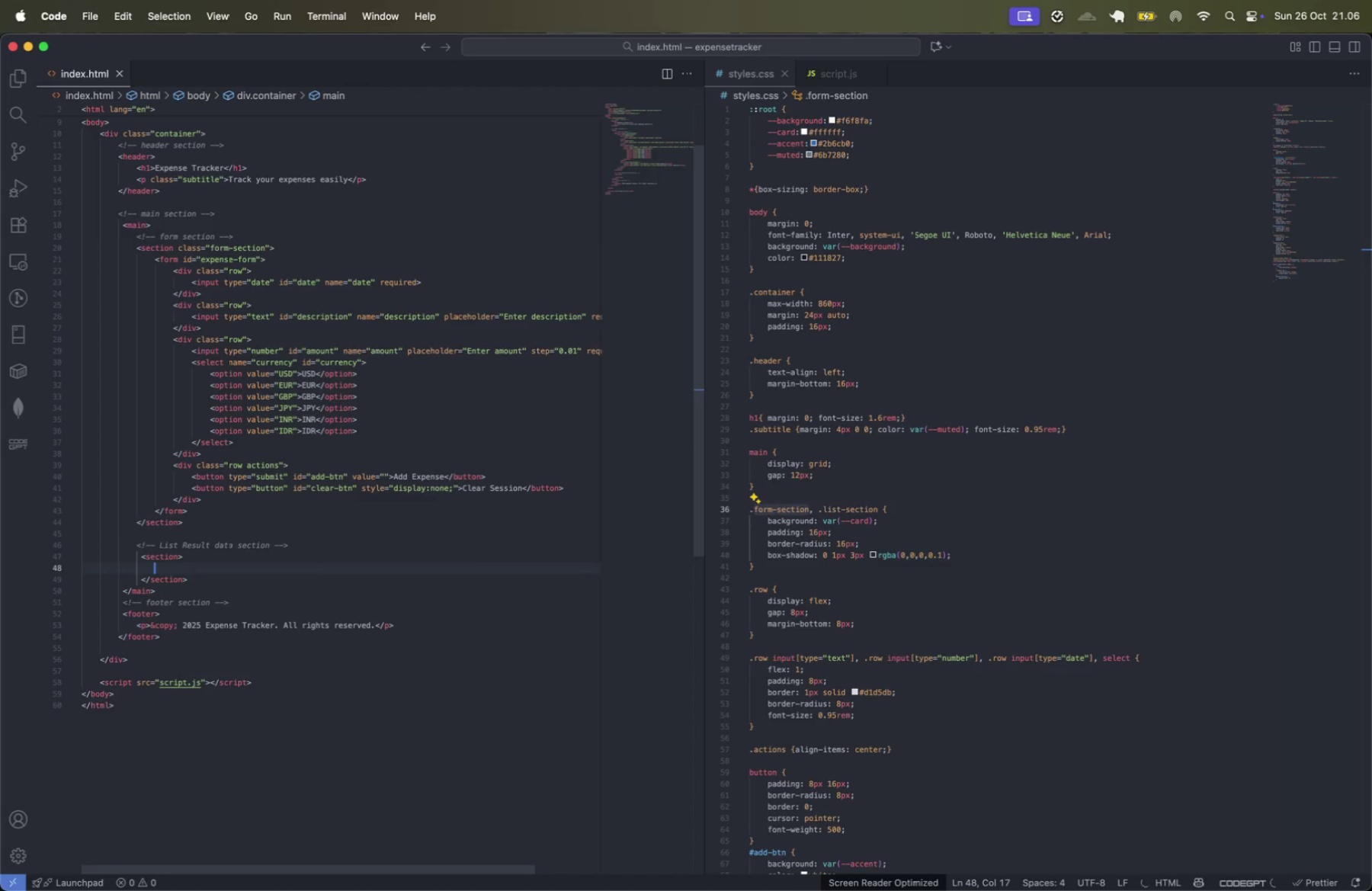 
key(ArrowUp)
 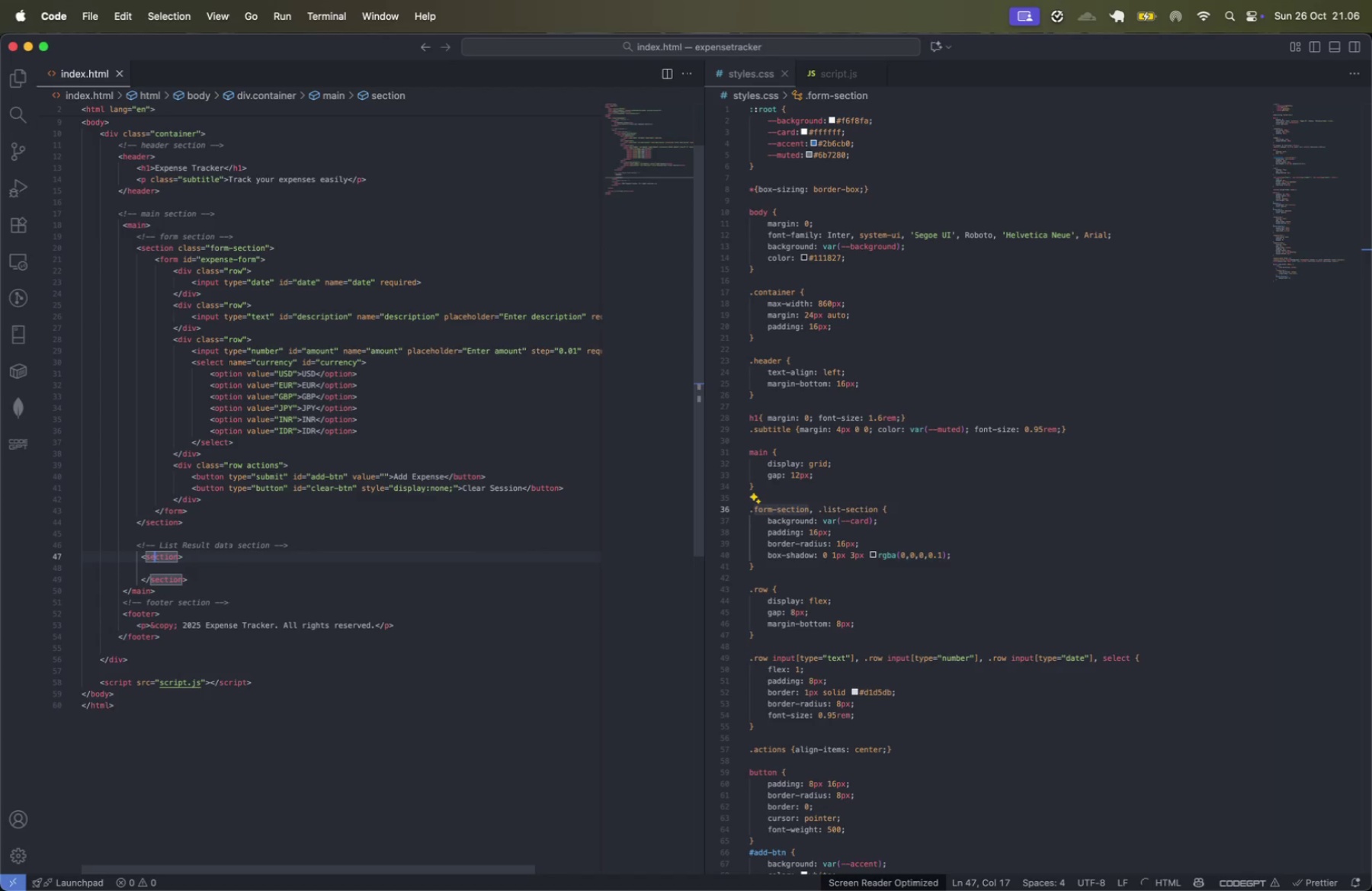 
key(Alt+OptionLeft)
 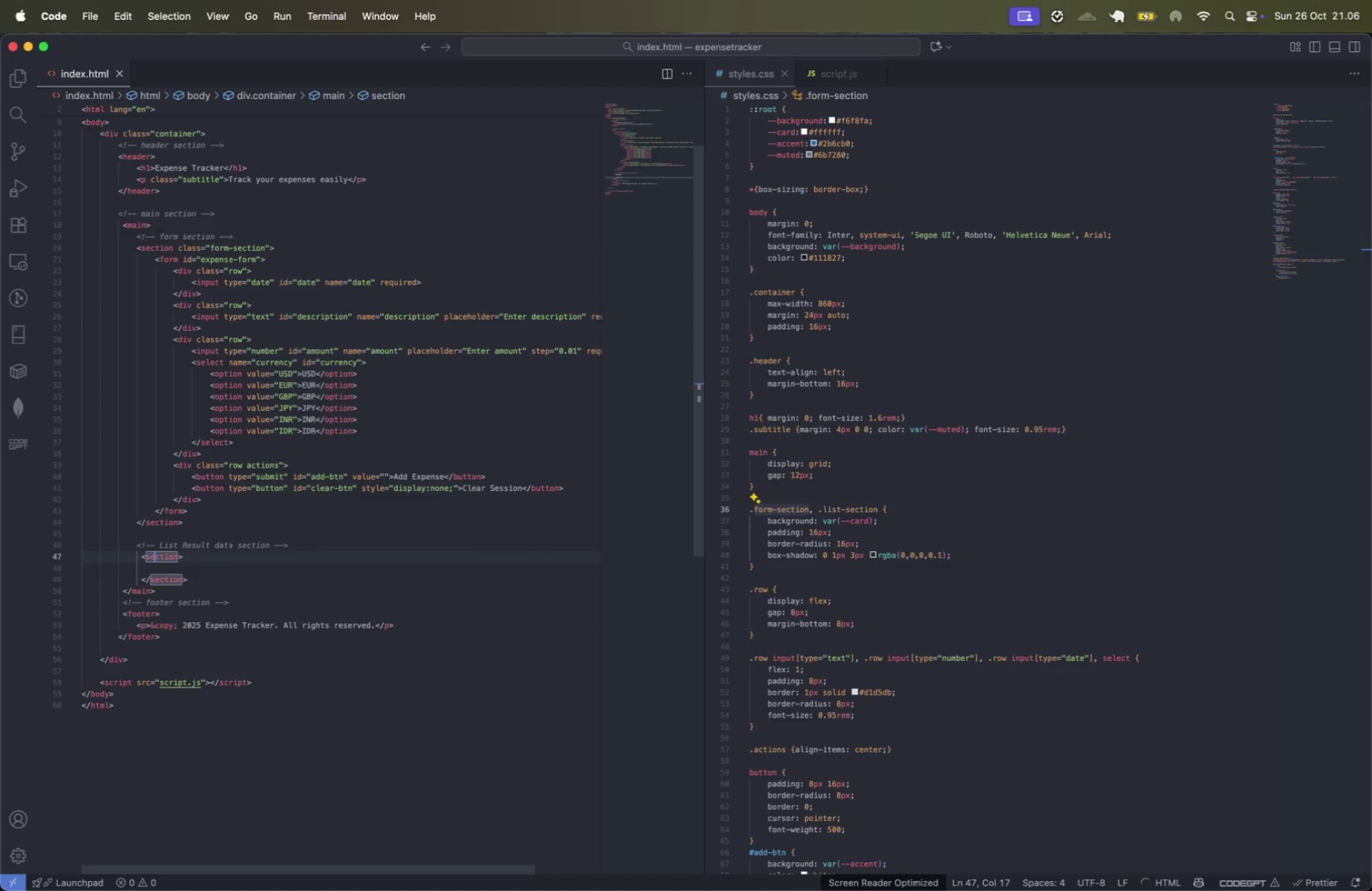 
key(Alt+ArrowRight)
 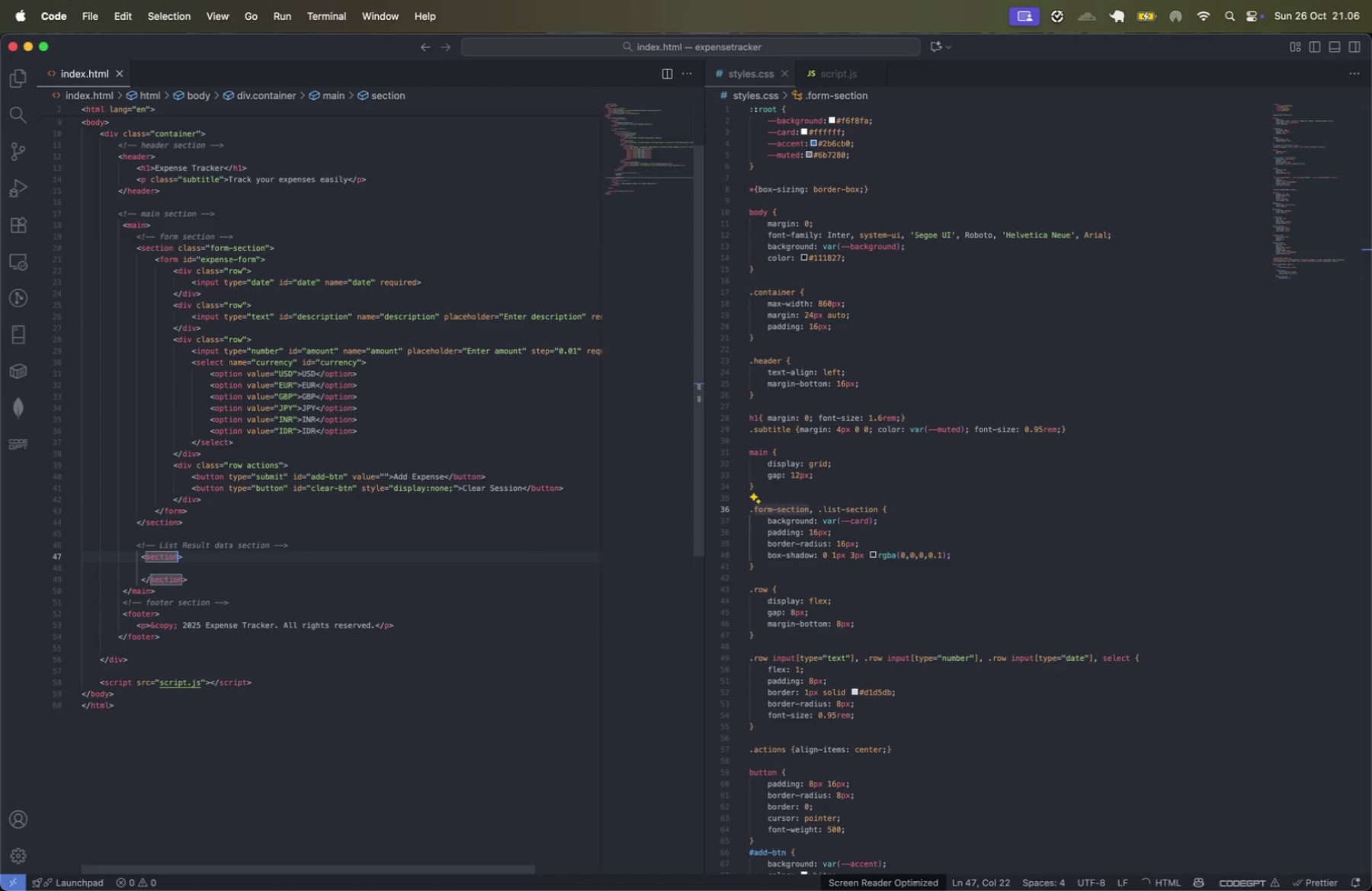 
key(Space)
 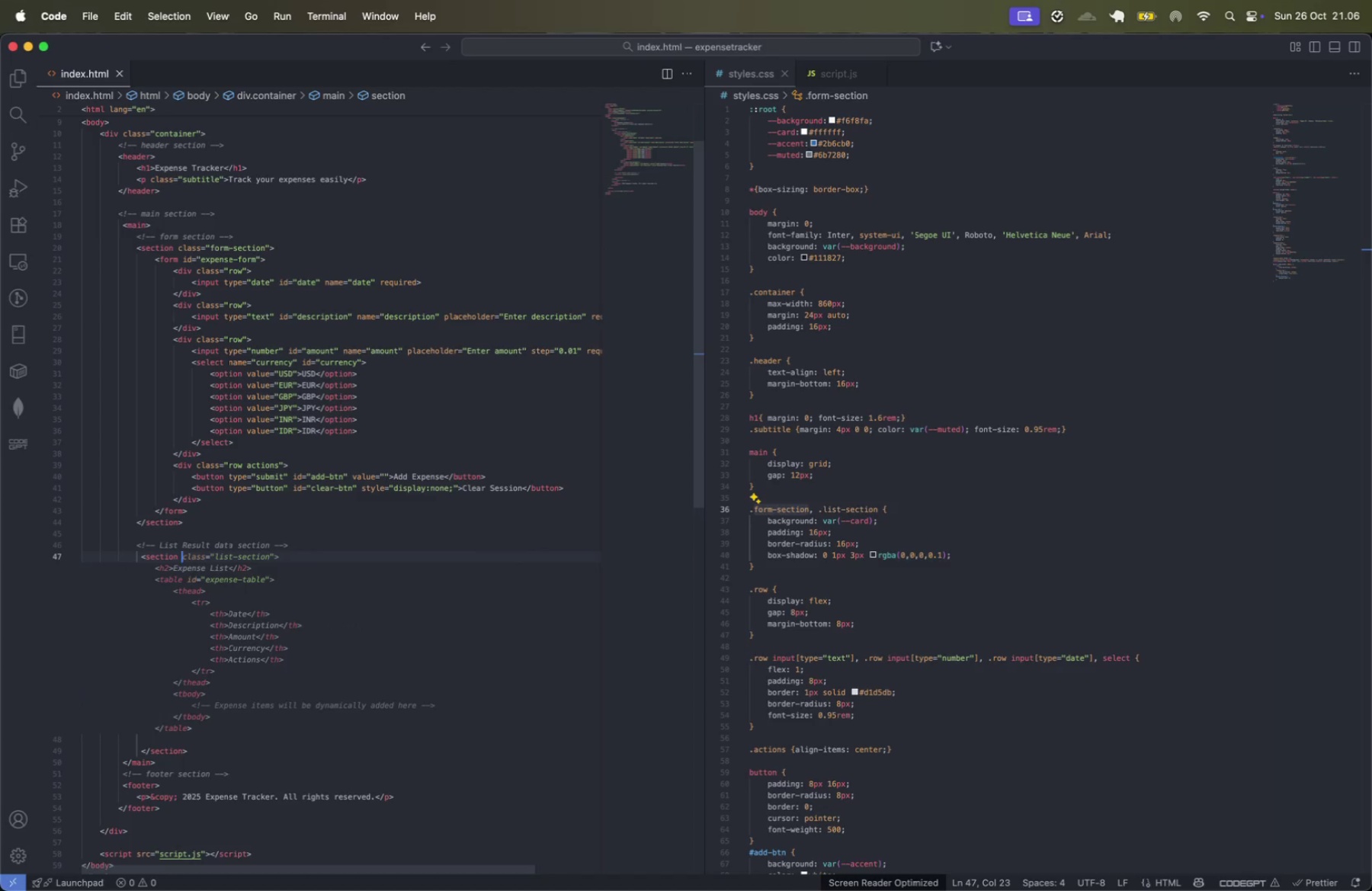 
key(Tab)
 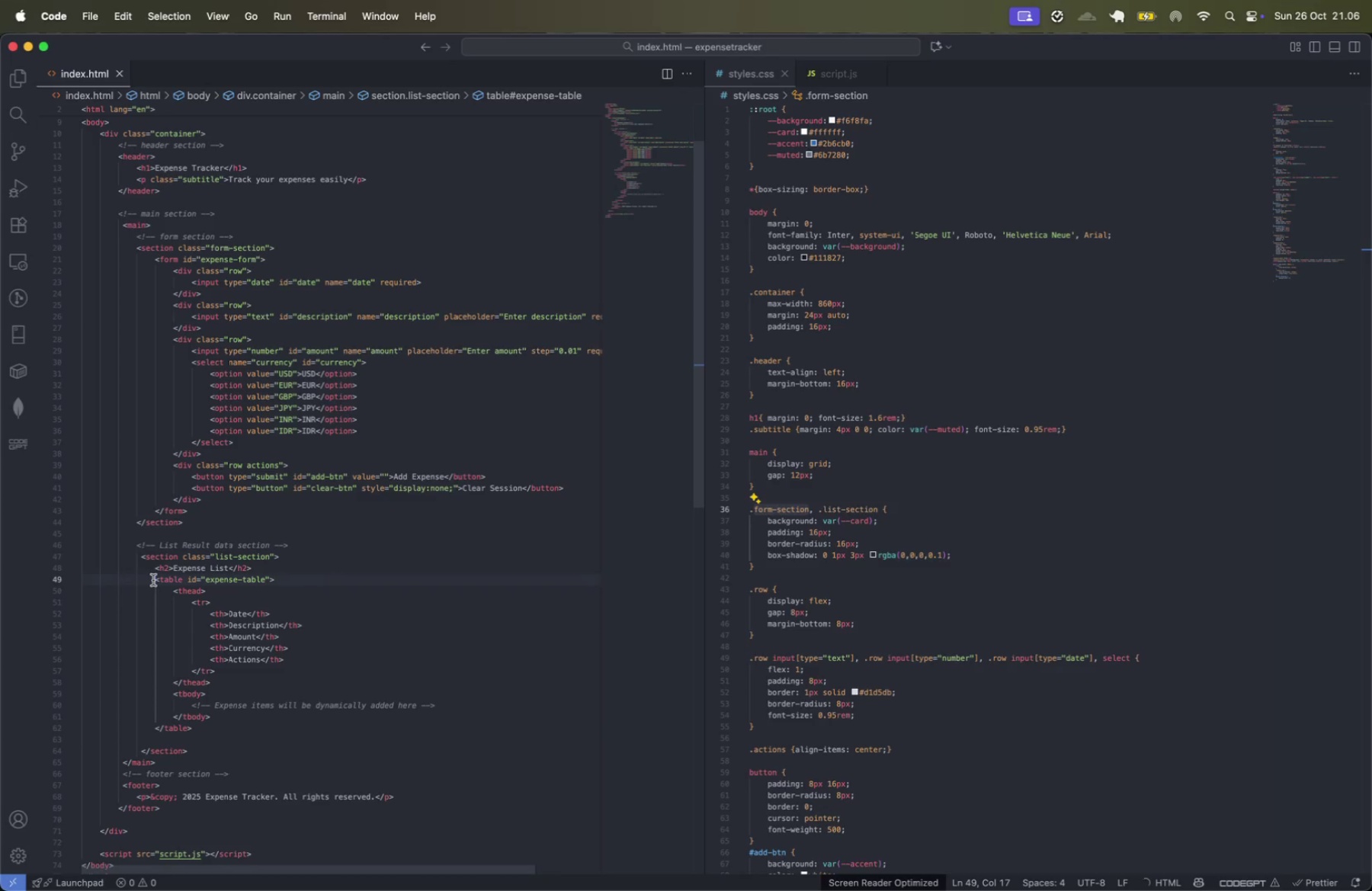 
key(Shift+ShiftLeft)
 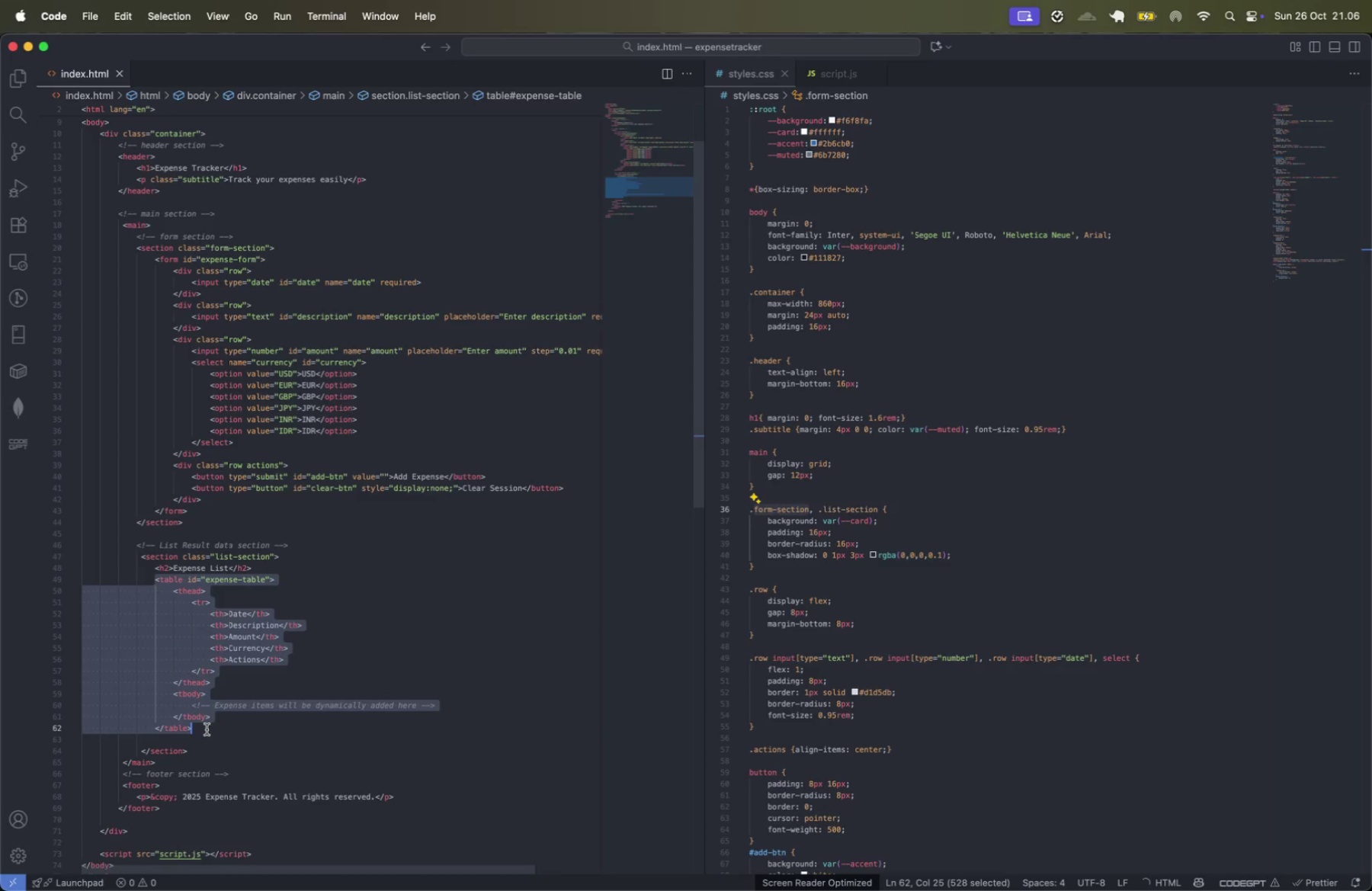 
key(Backspace)
 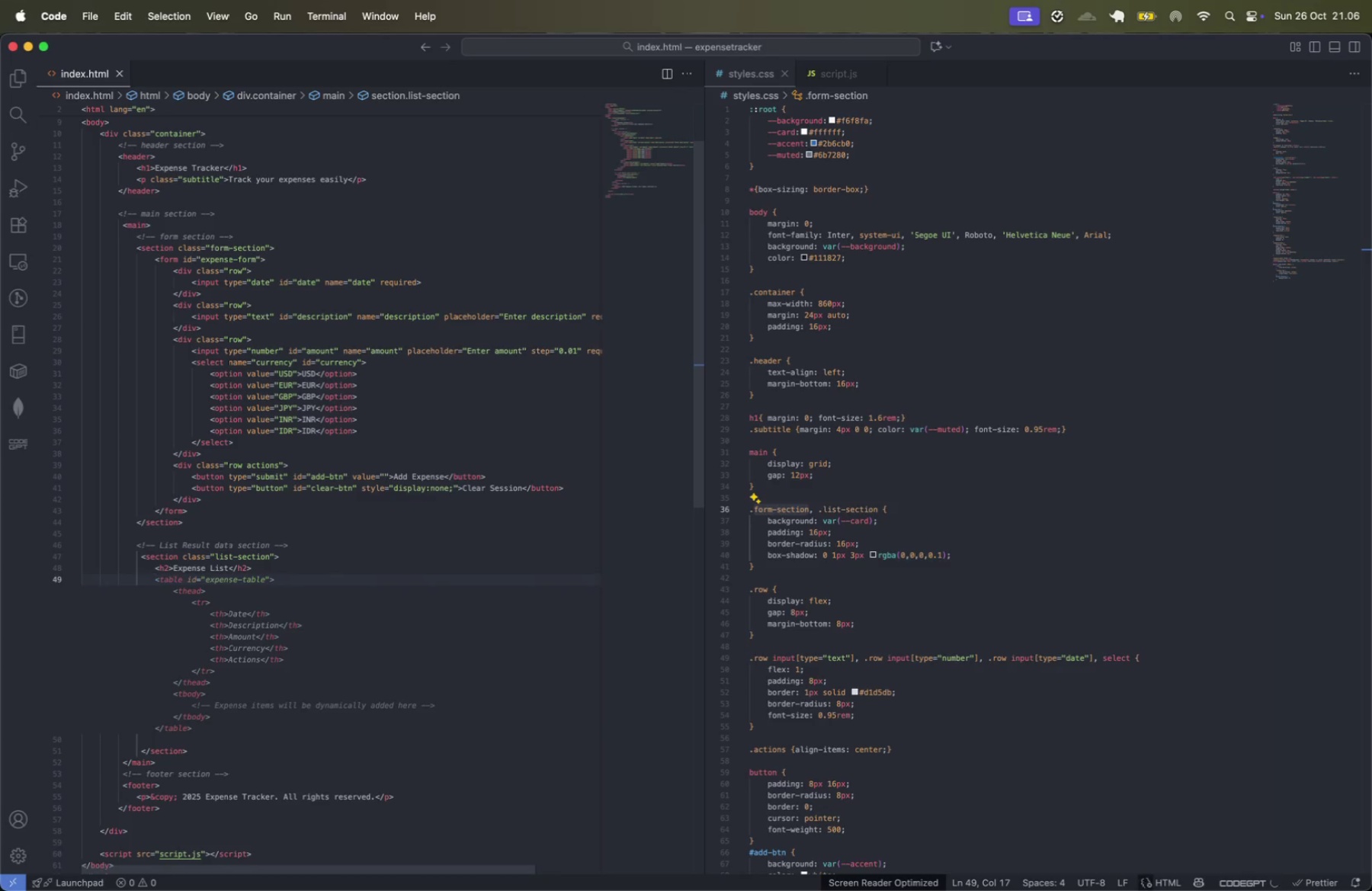 
key(ArrowDown)
 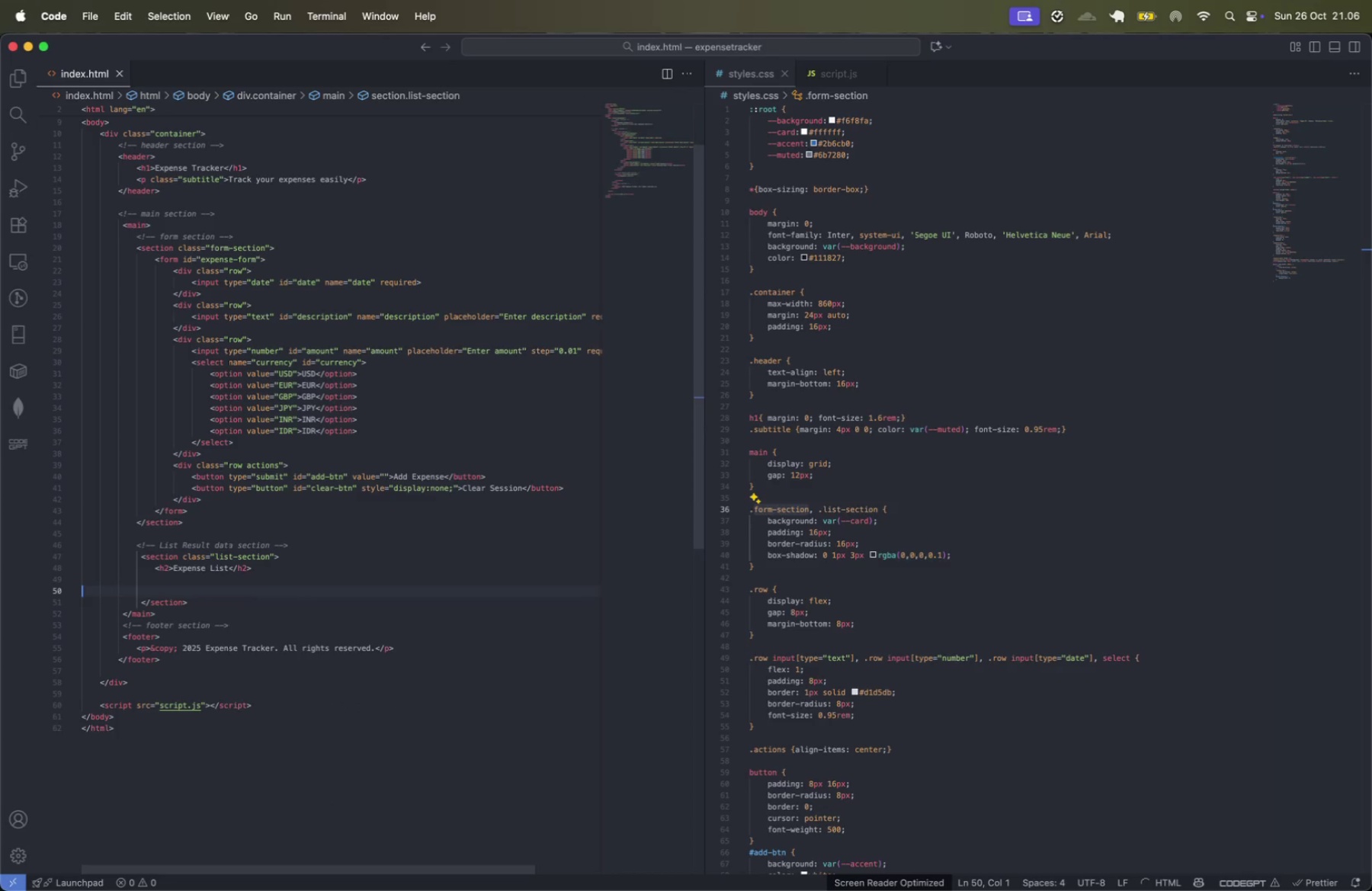 
key(Backspace)
 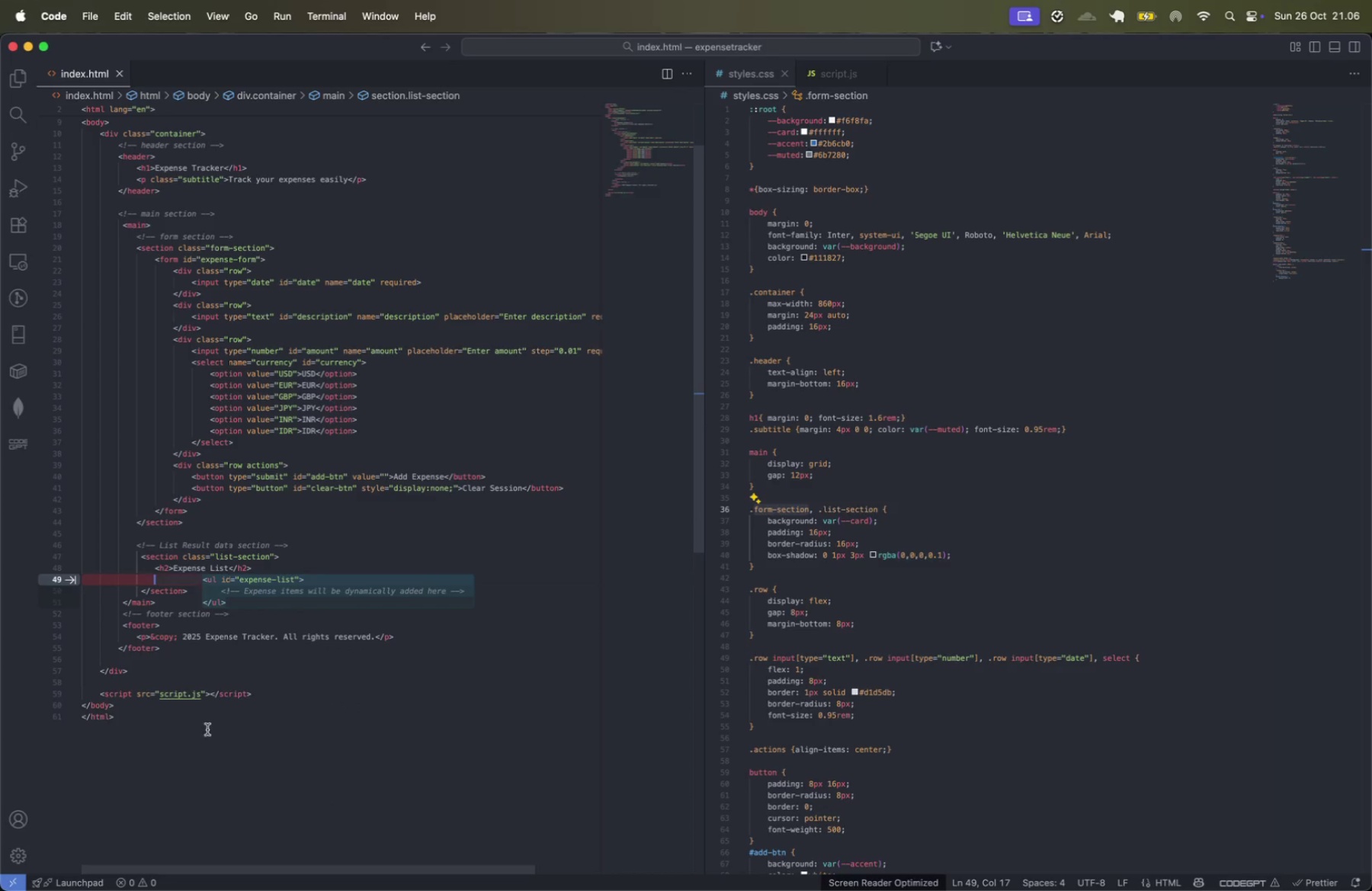 
left_click([340, 560])
 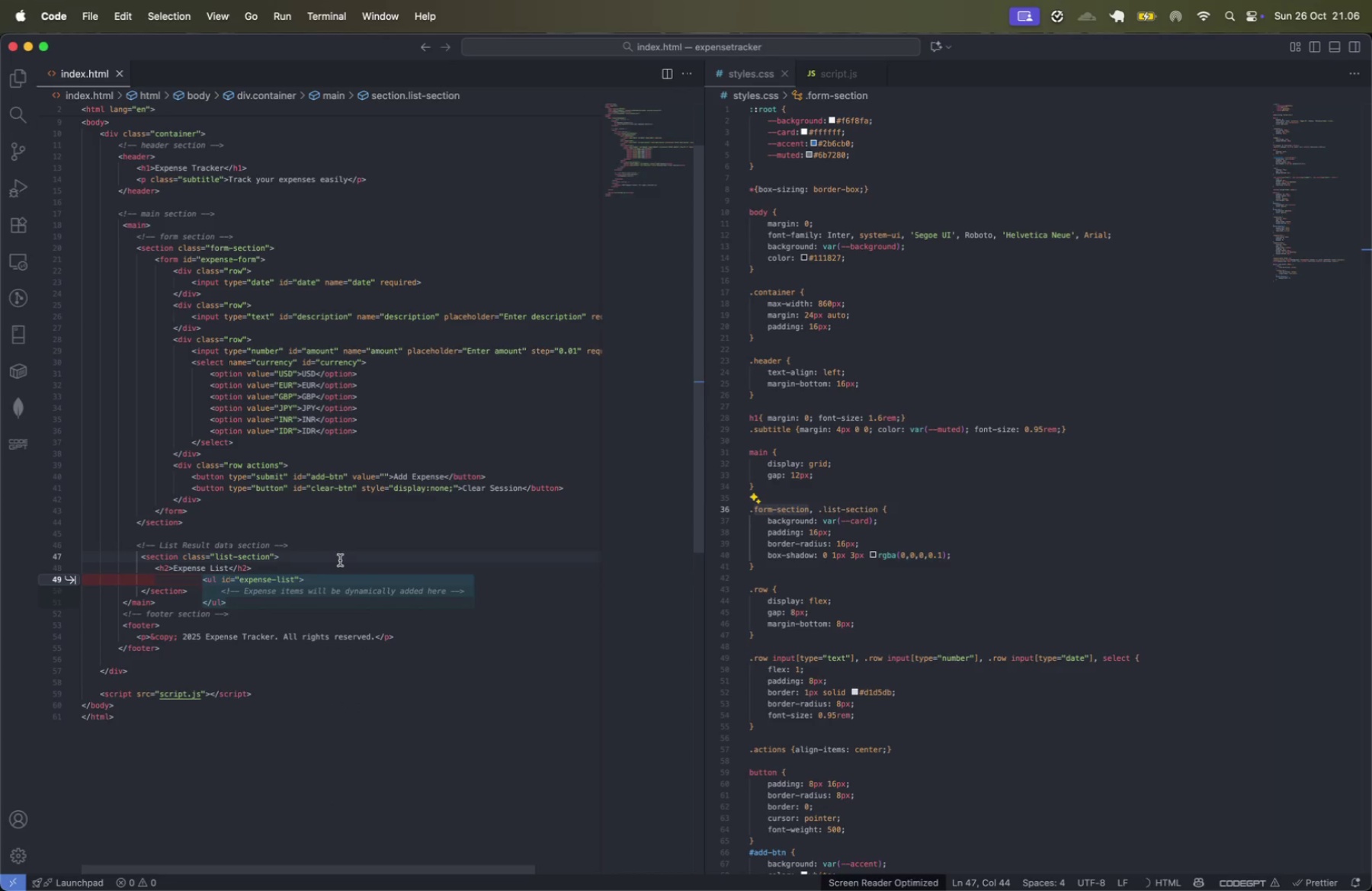 
key(Shift+ShiftLeft)
 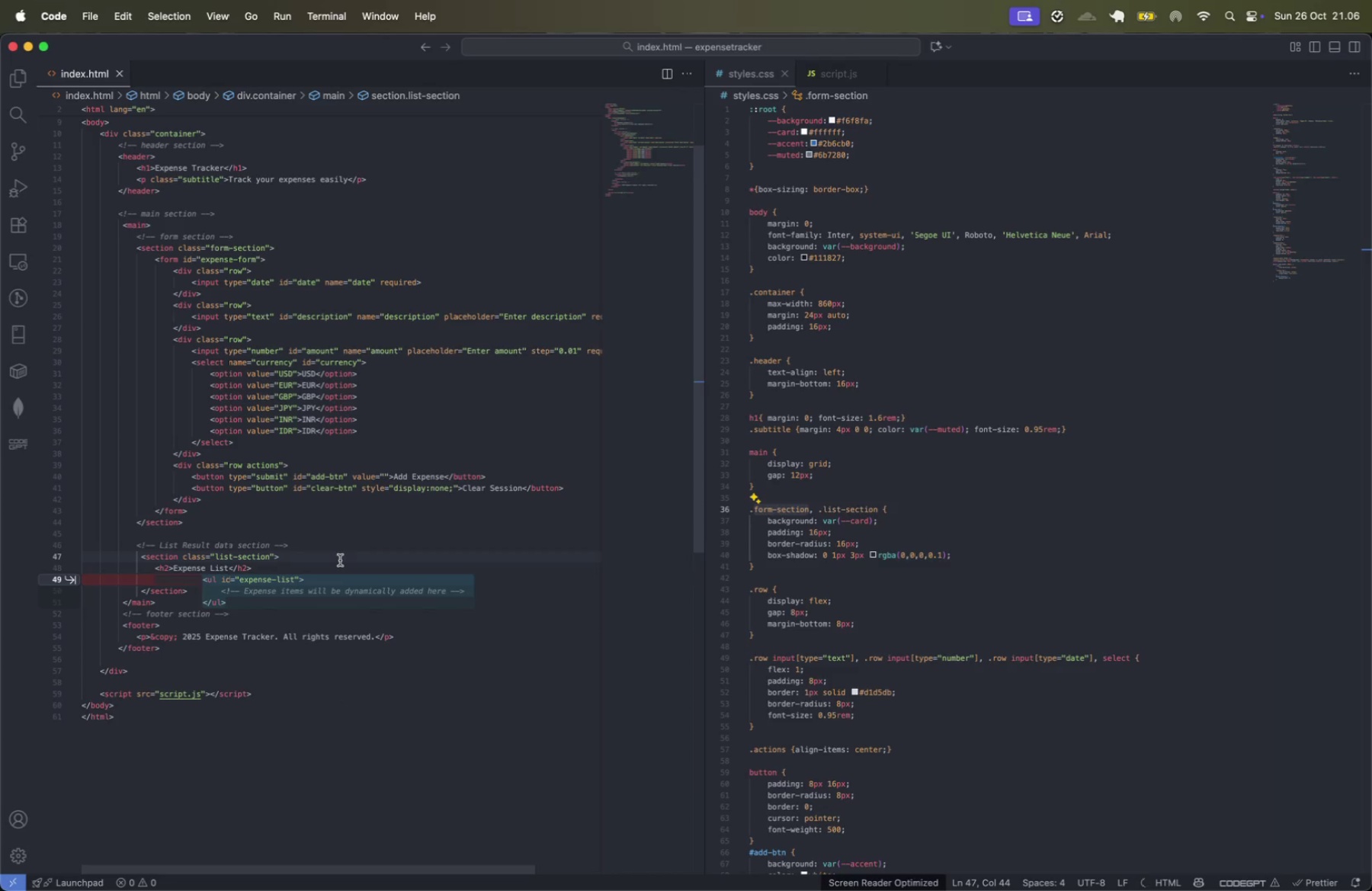 
key(Shift+ArrowDown)
 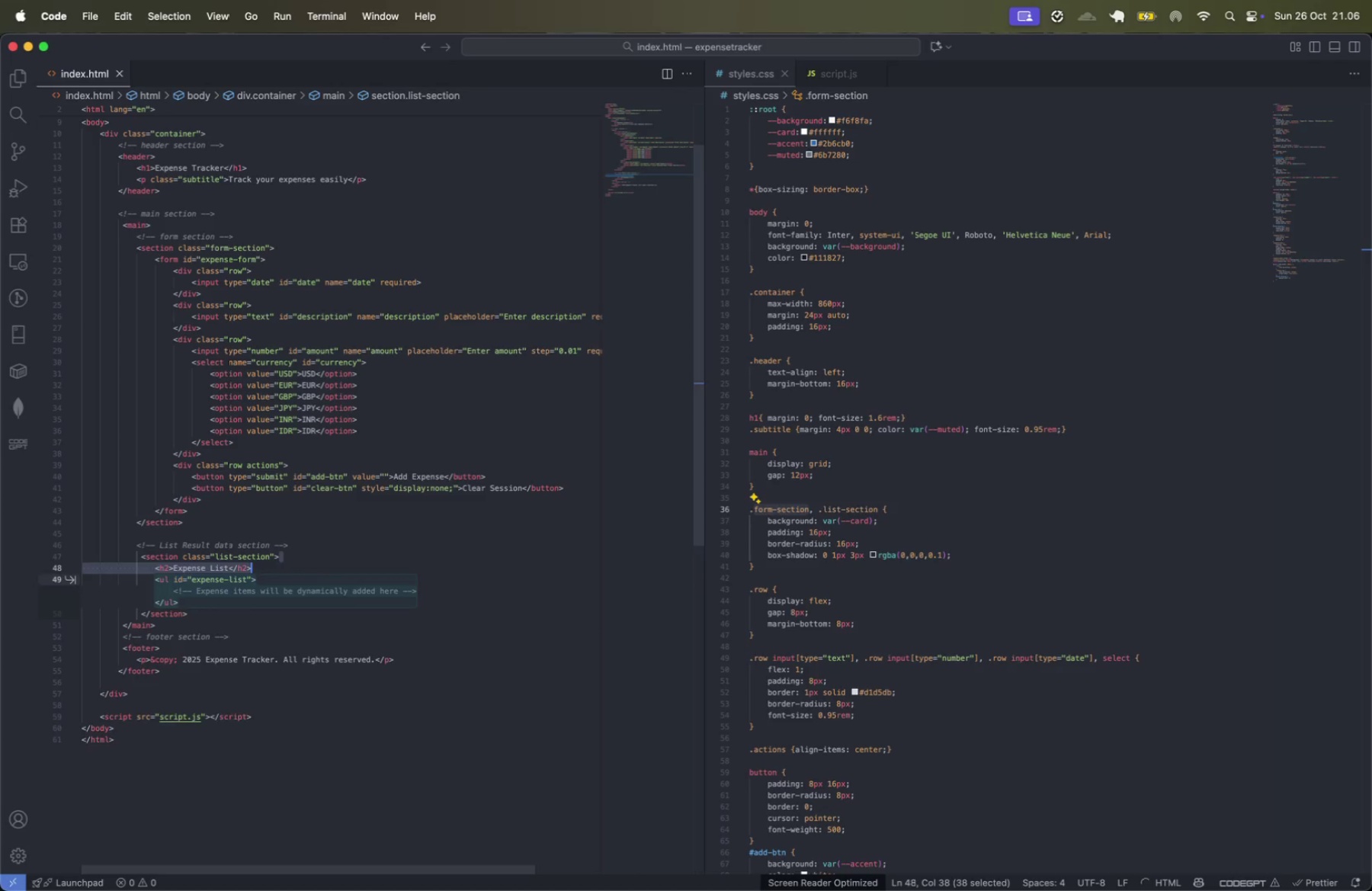 
key(Backspace)
 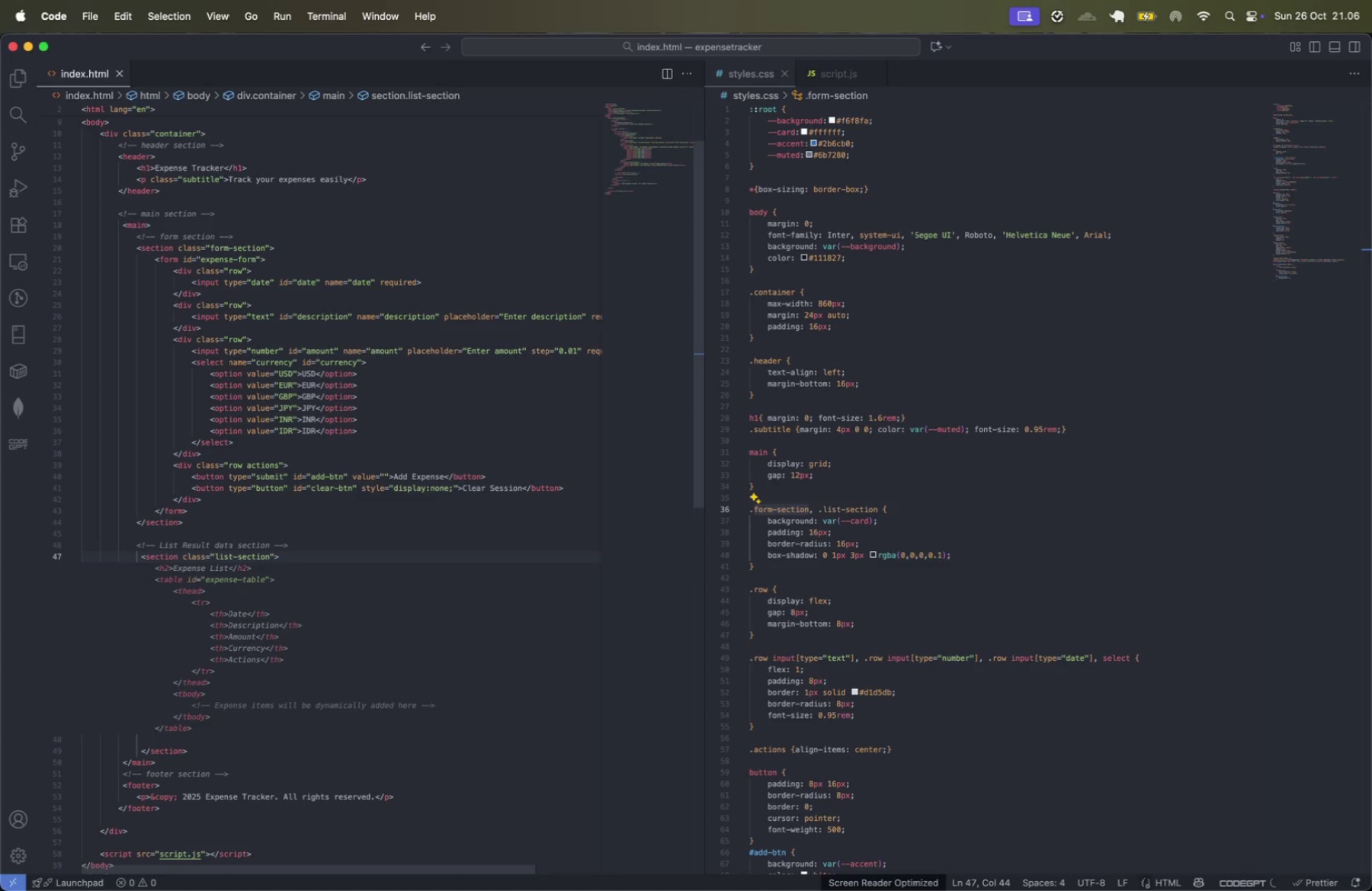 
key(Enter)
 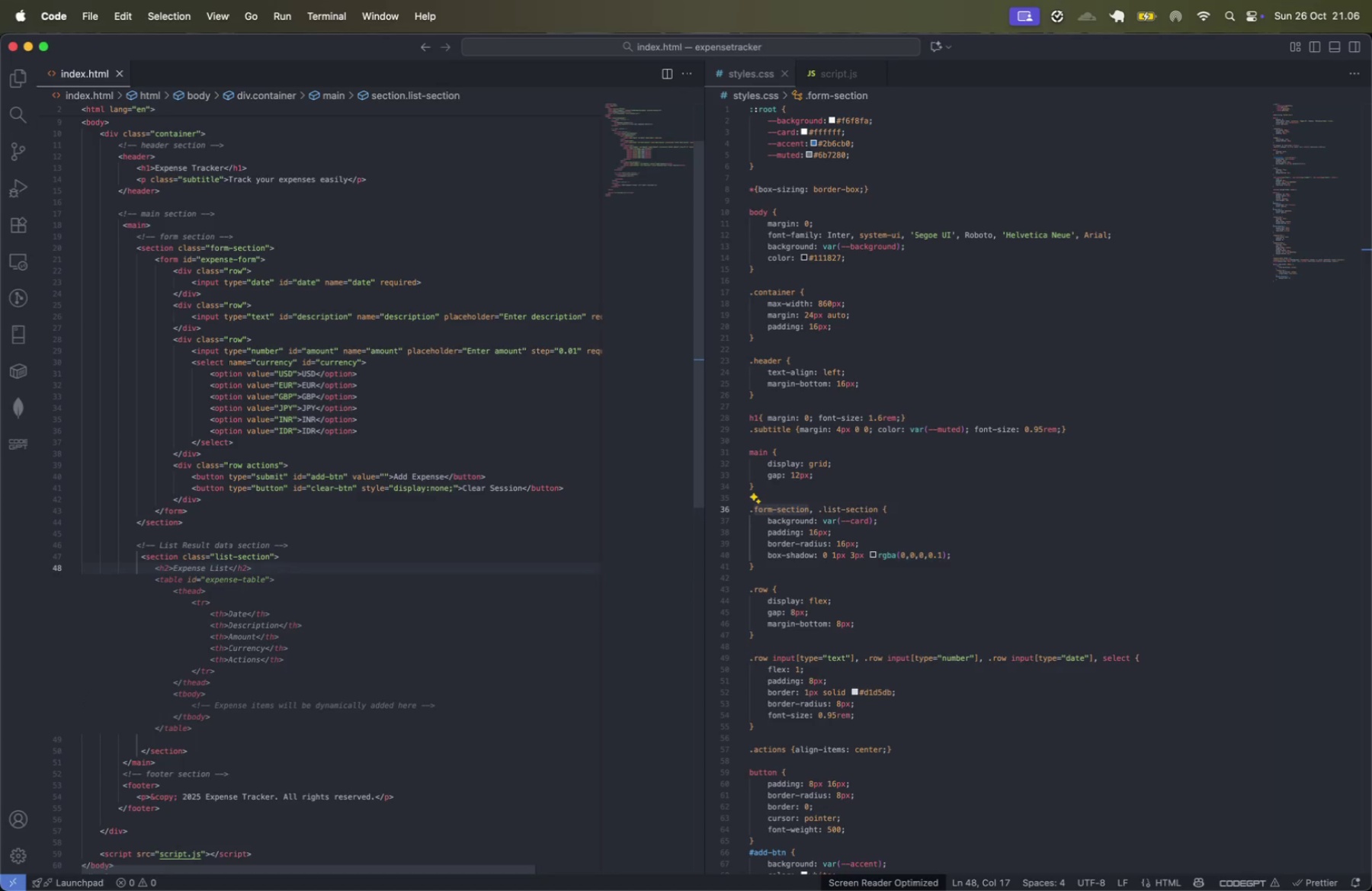 
type(div)
 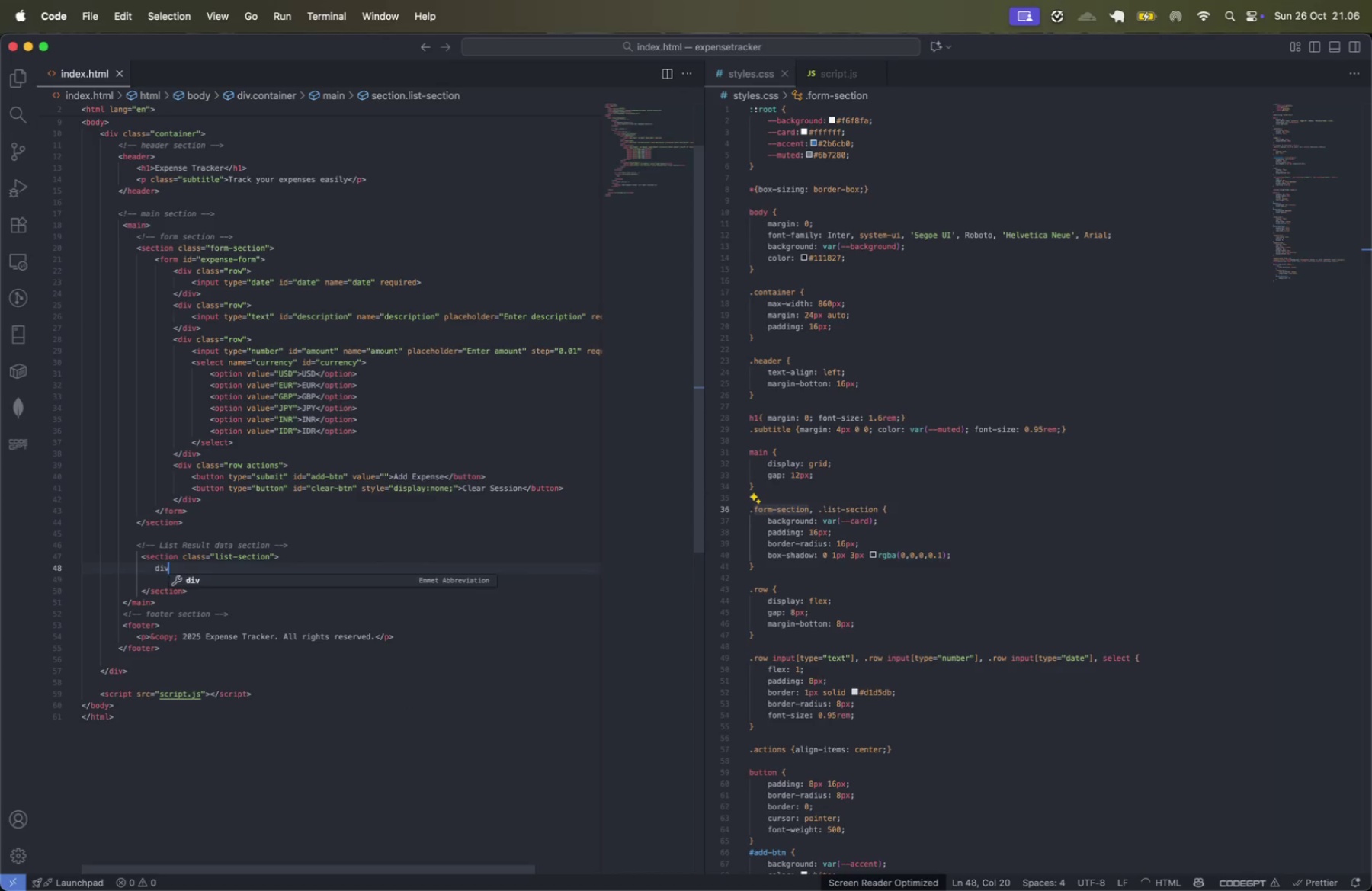 
key(Enter)
 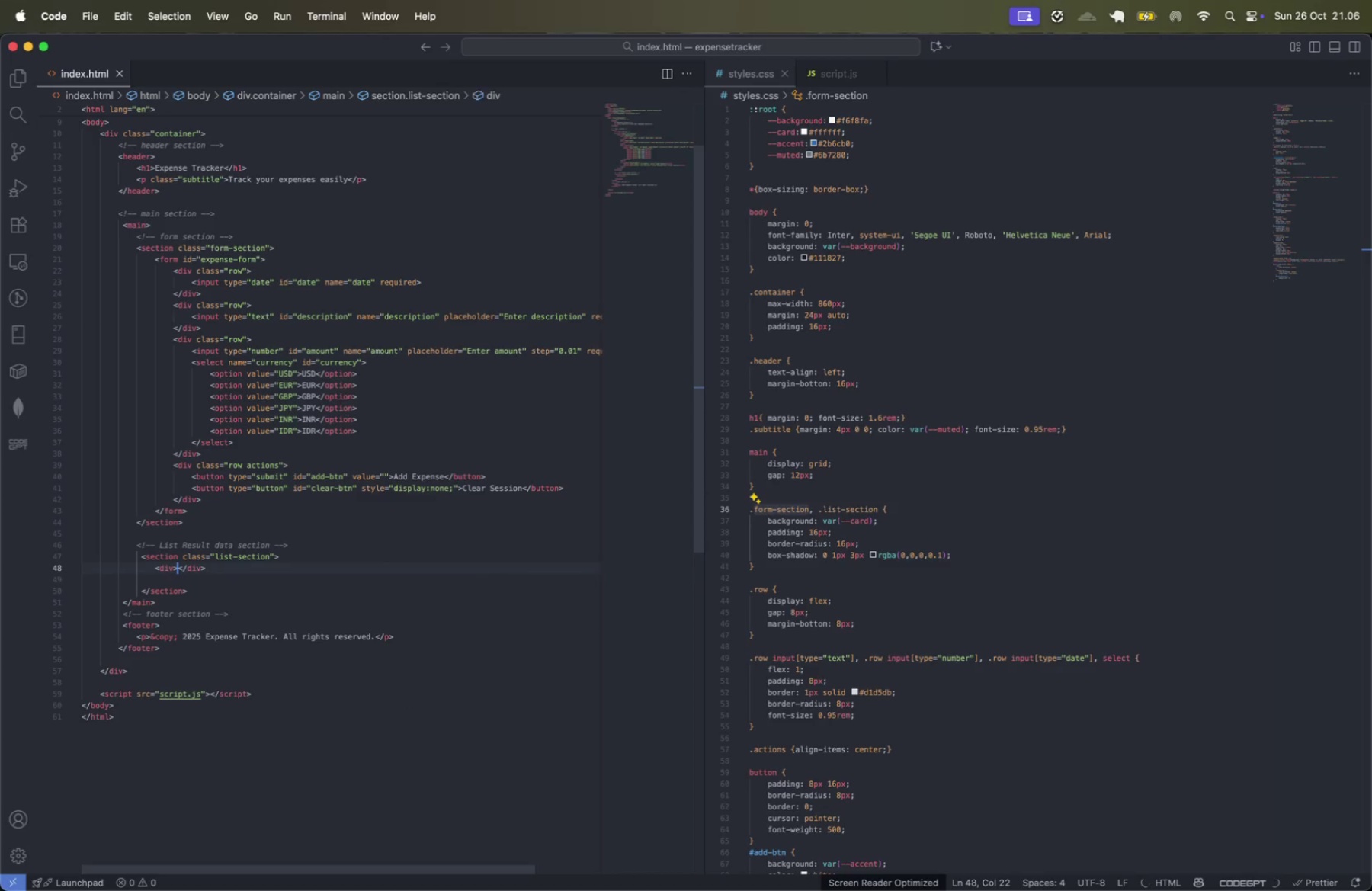 
key(Enter)
 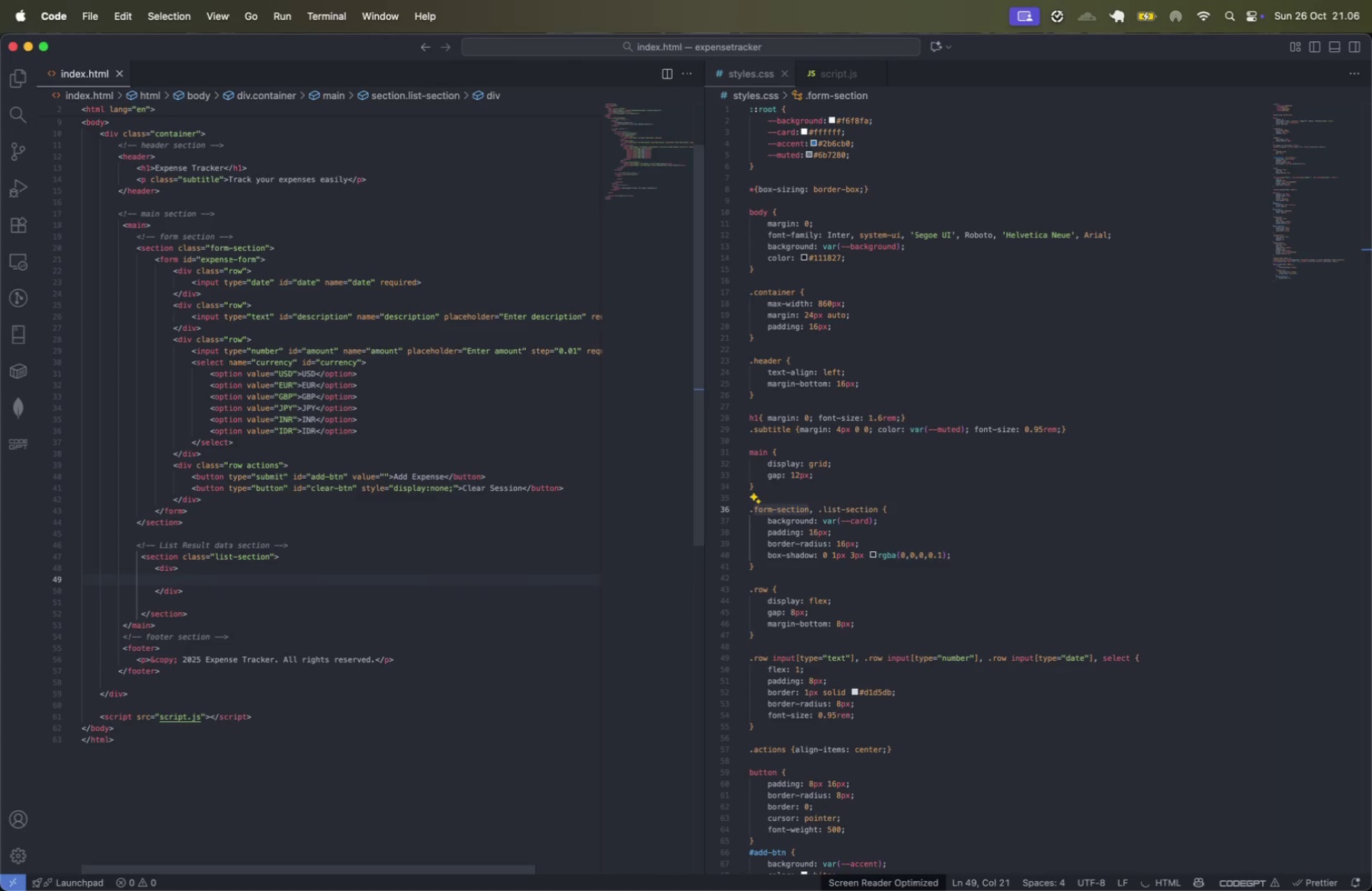 
key(Space)
 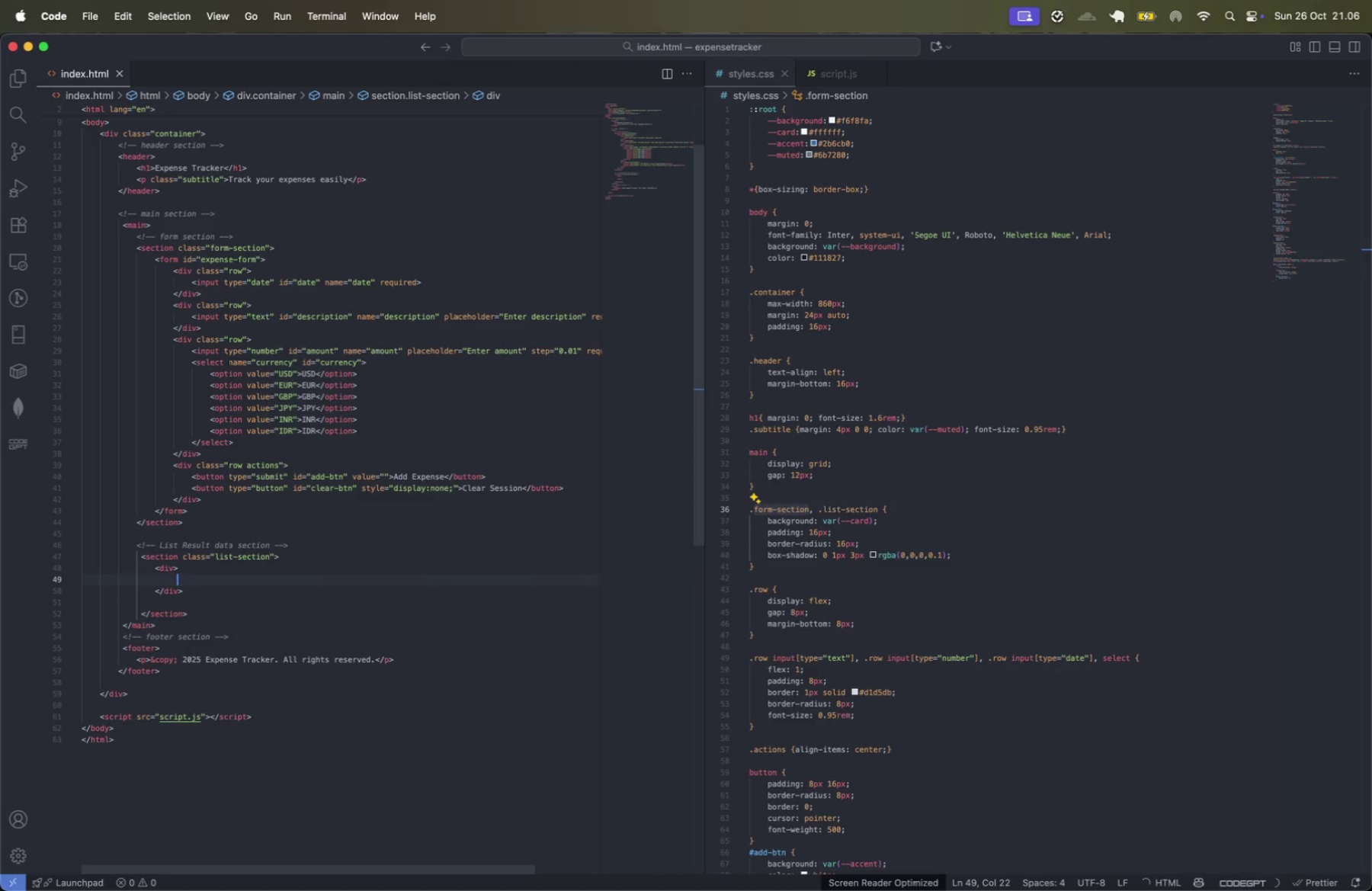 
key(Backspace)
 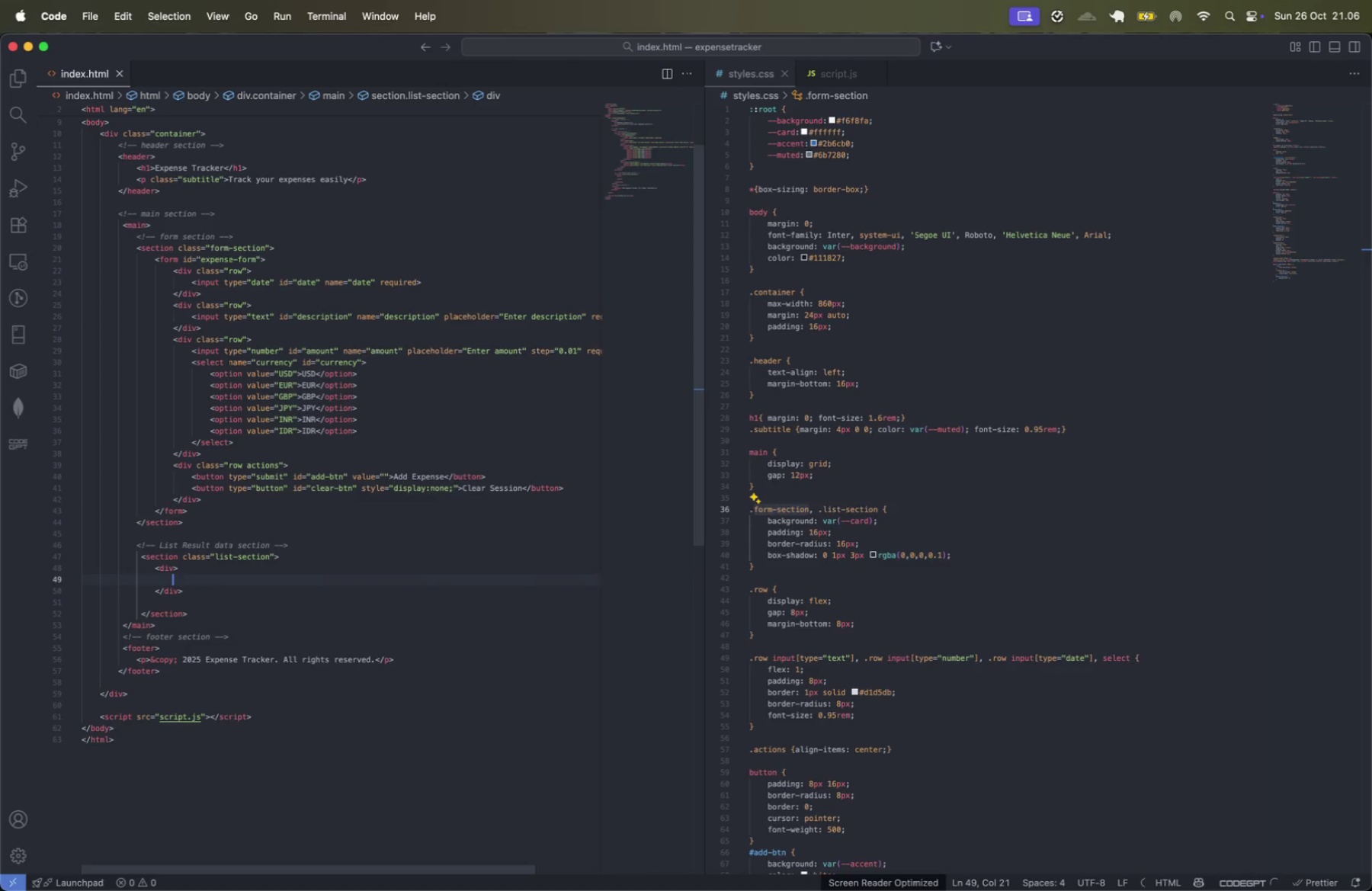 
key(ArrowUp)
 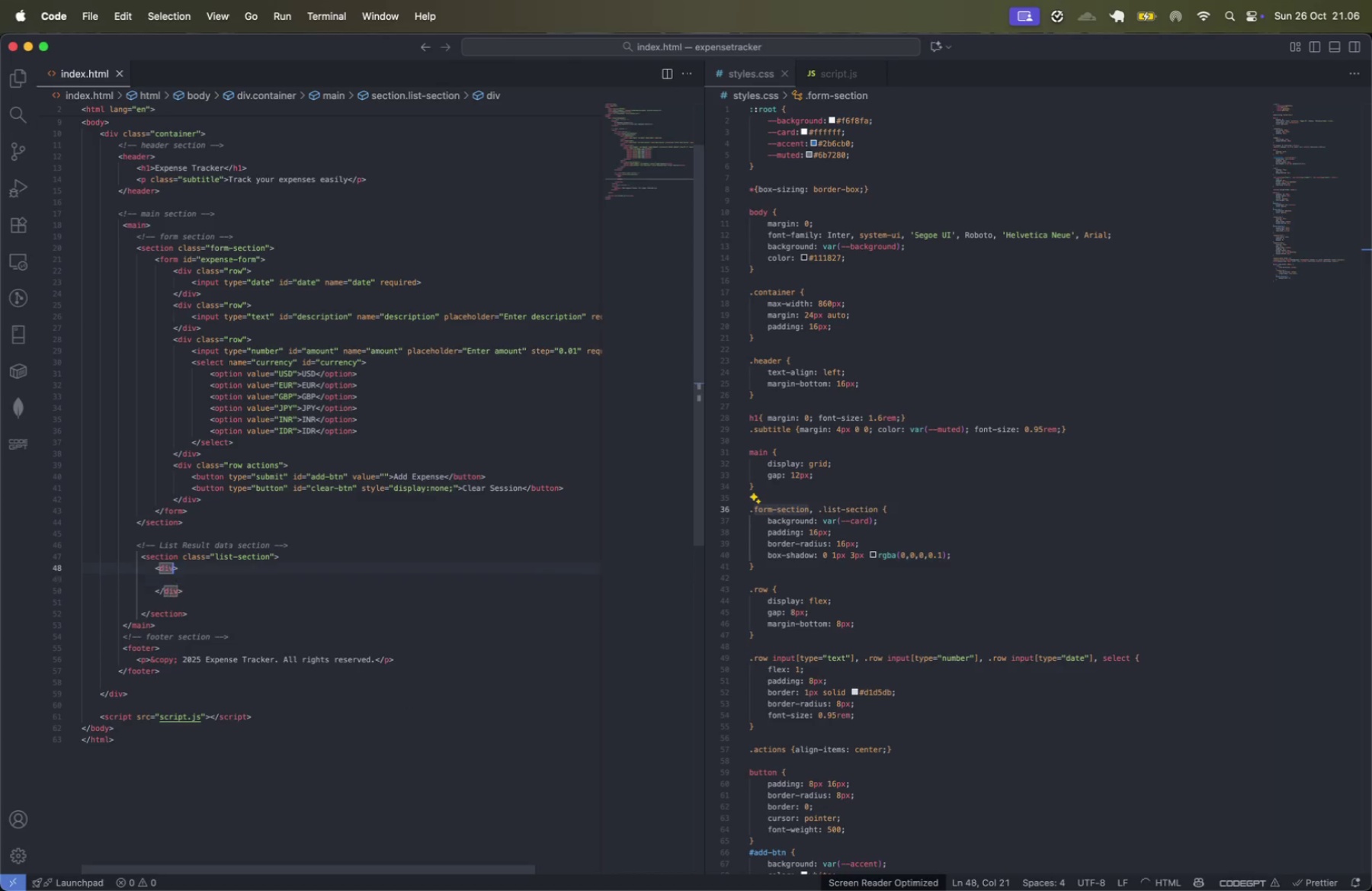 
type( class)
 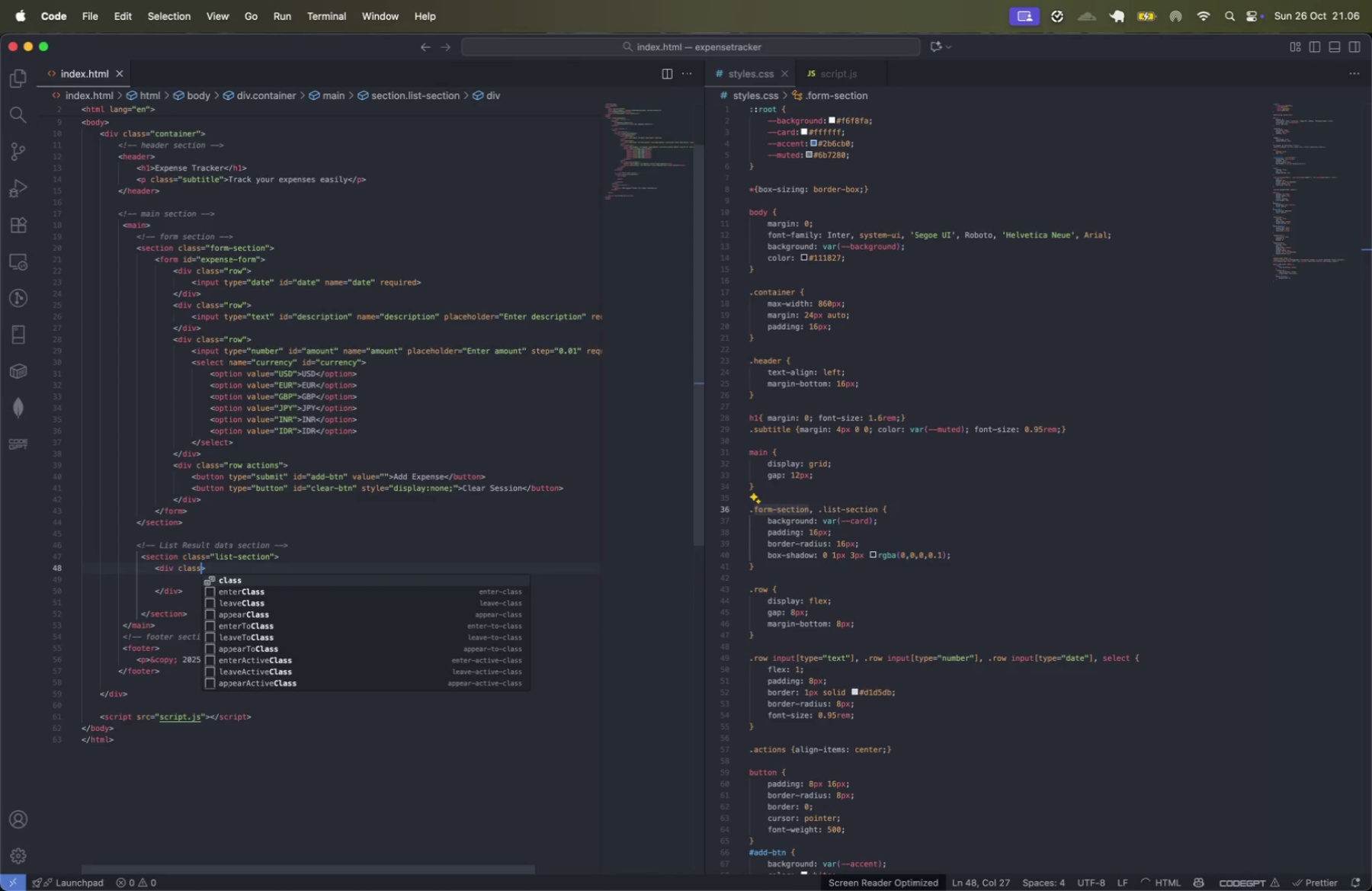 
key(Enter)
 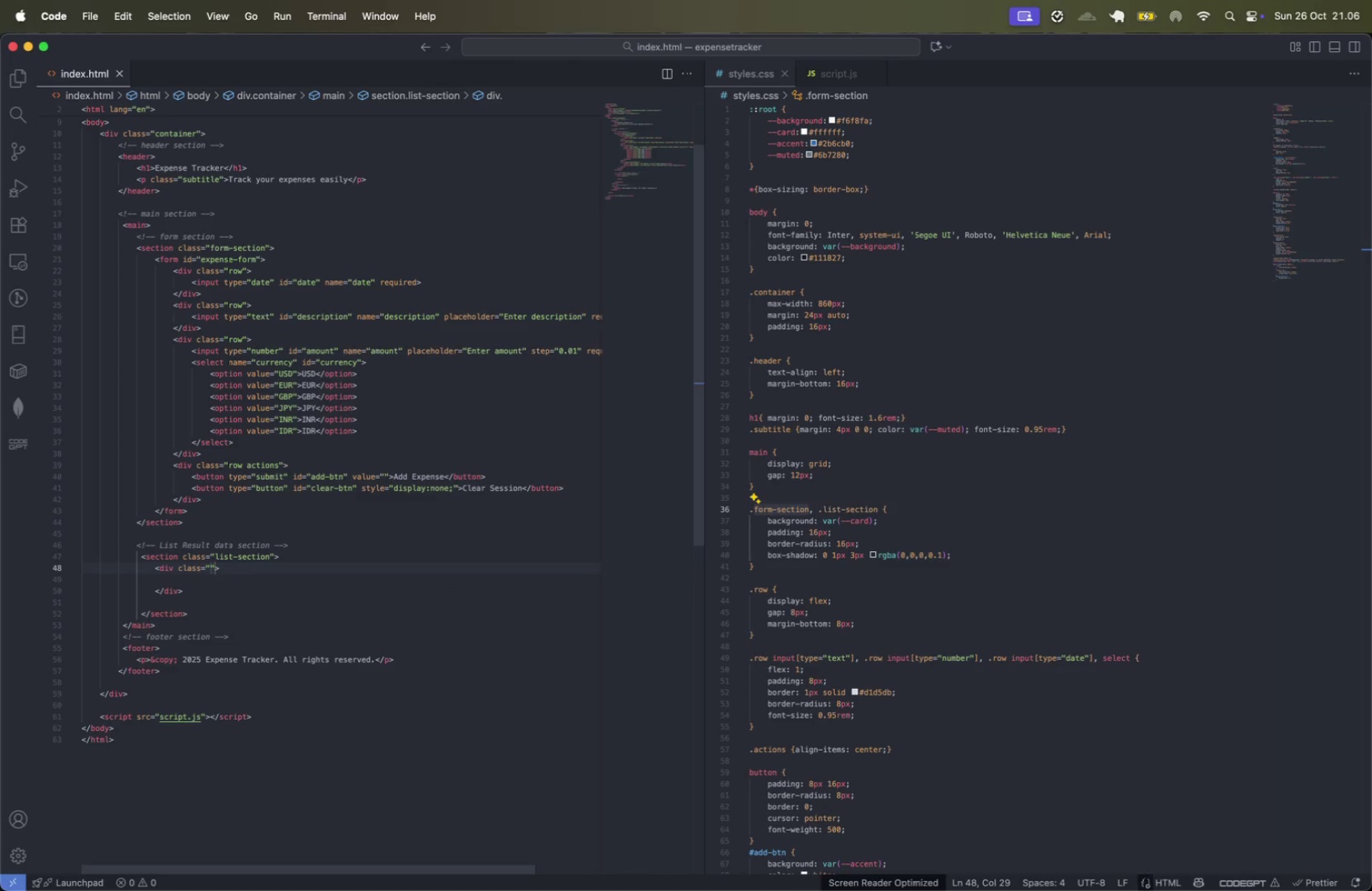 
type(totals-row)
 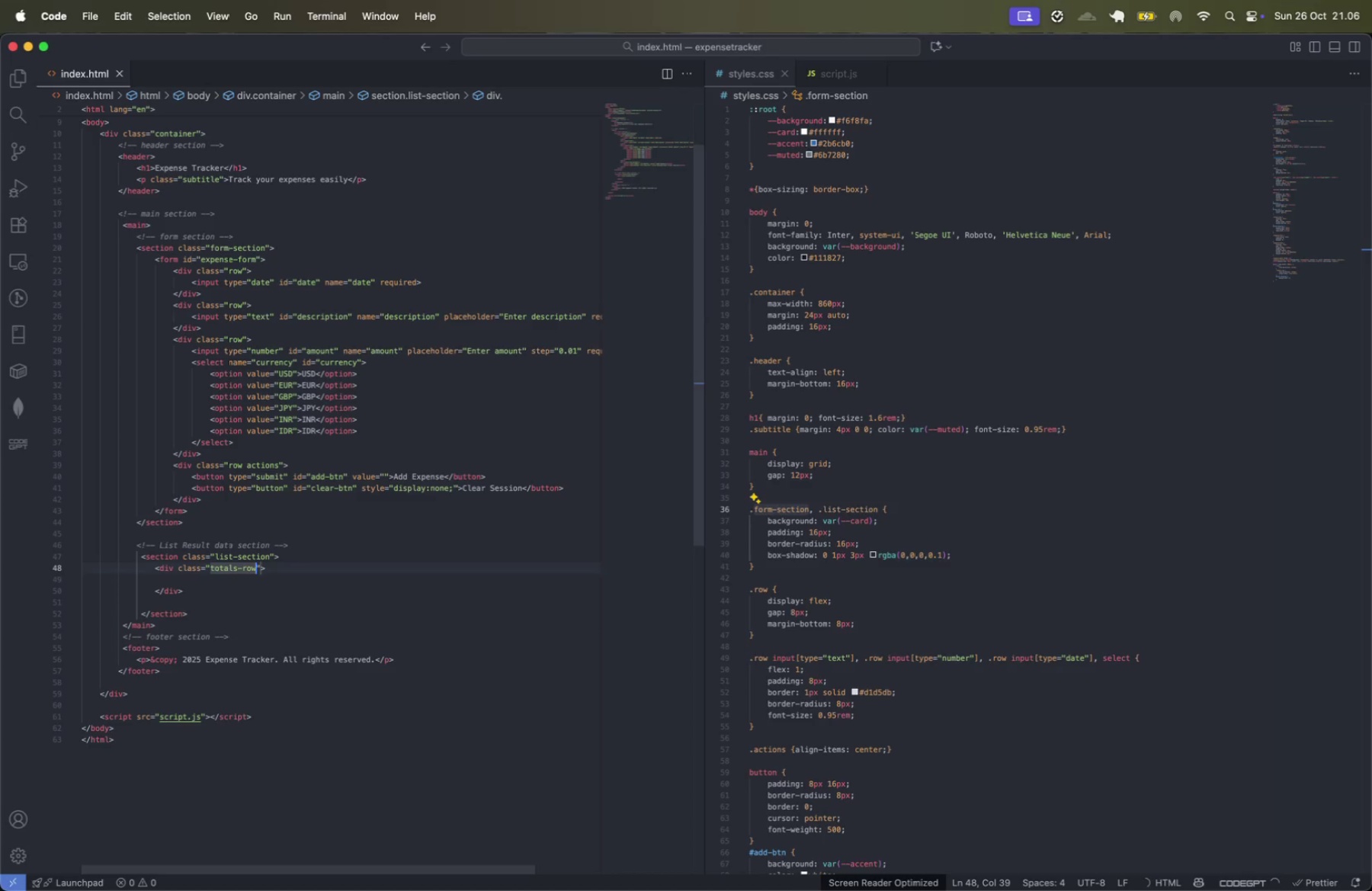 
key(ArrowRight)
 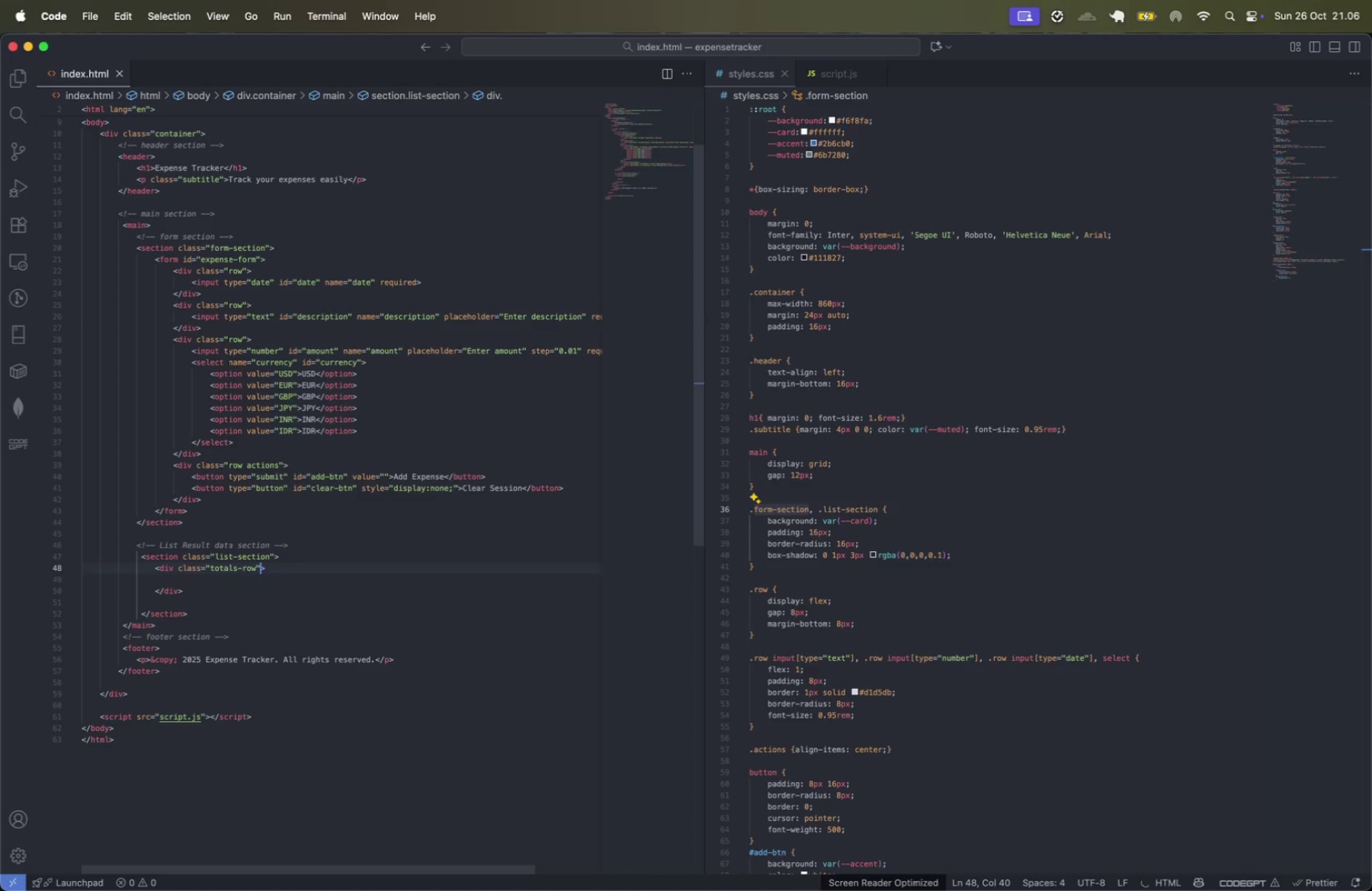 
key(Meta+CommandLeft)
 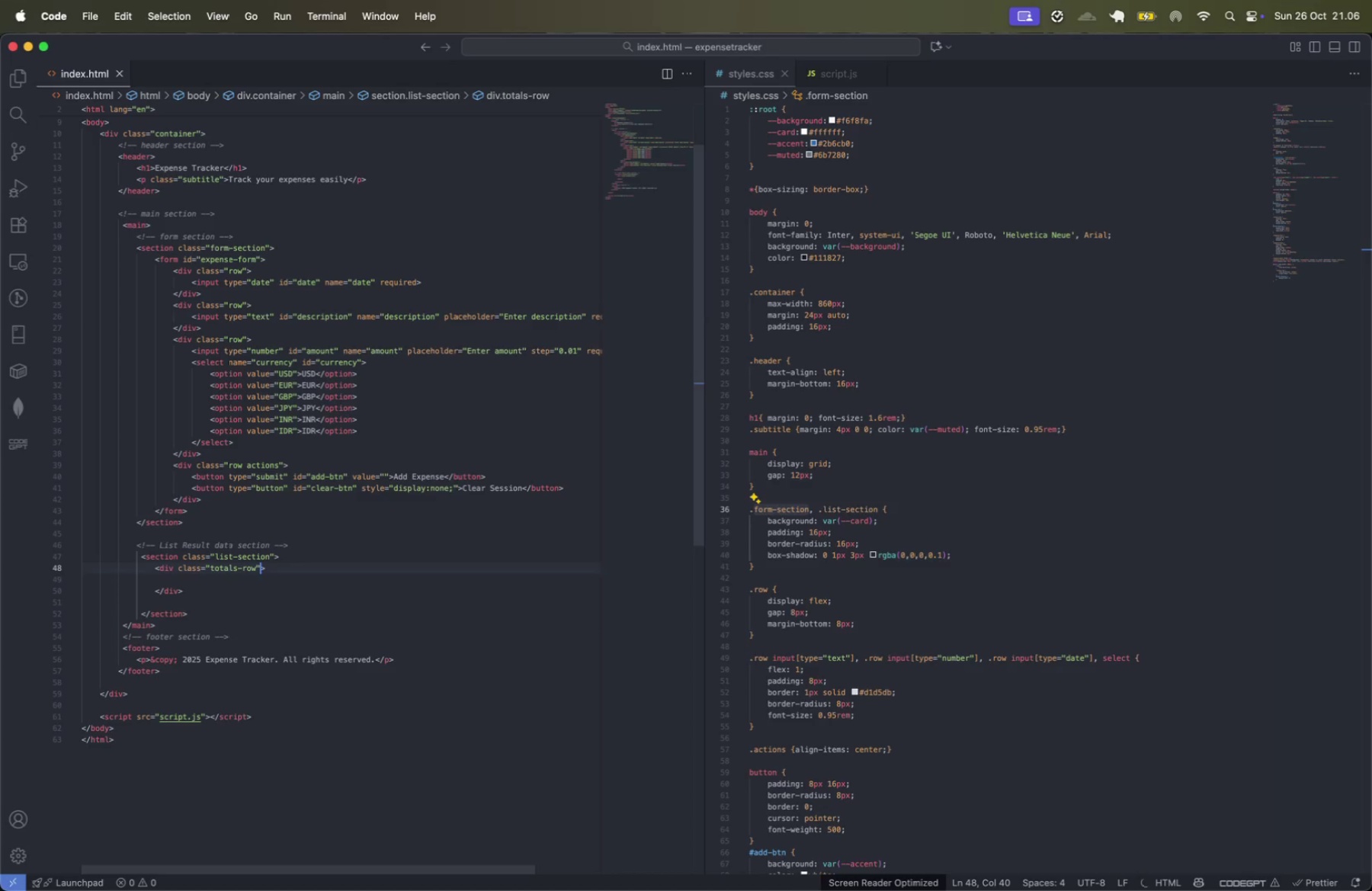 
key(Meta+ArrowRight)
 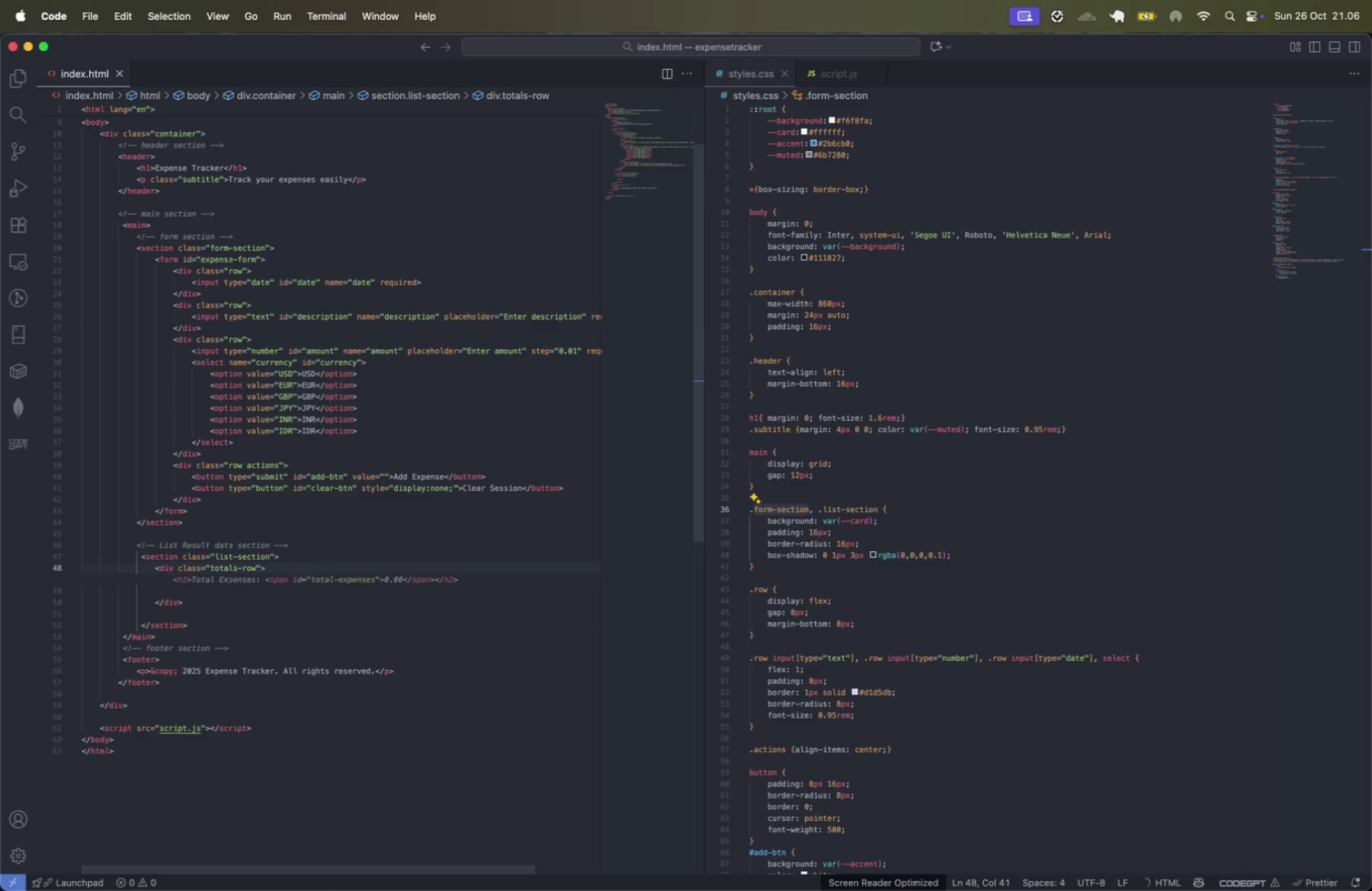 
key(ArrowDown)
 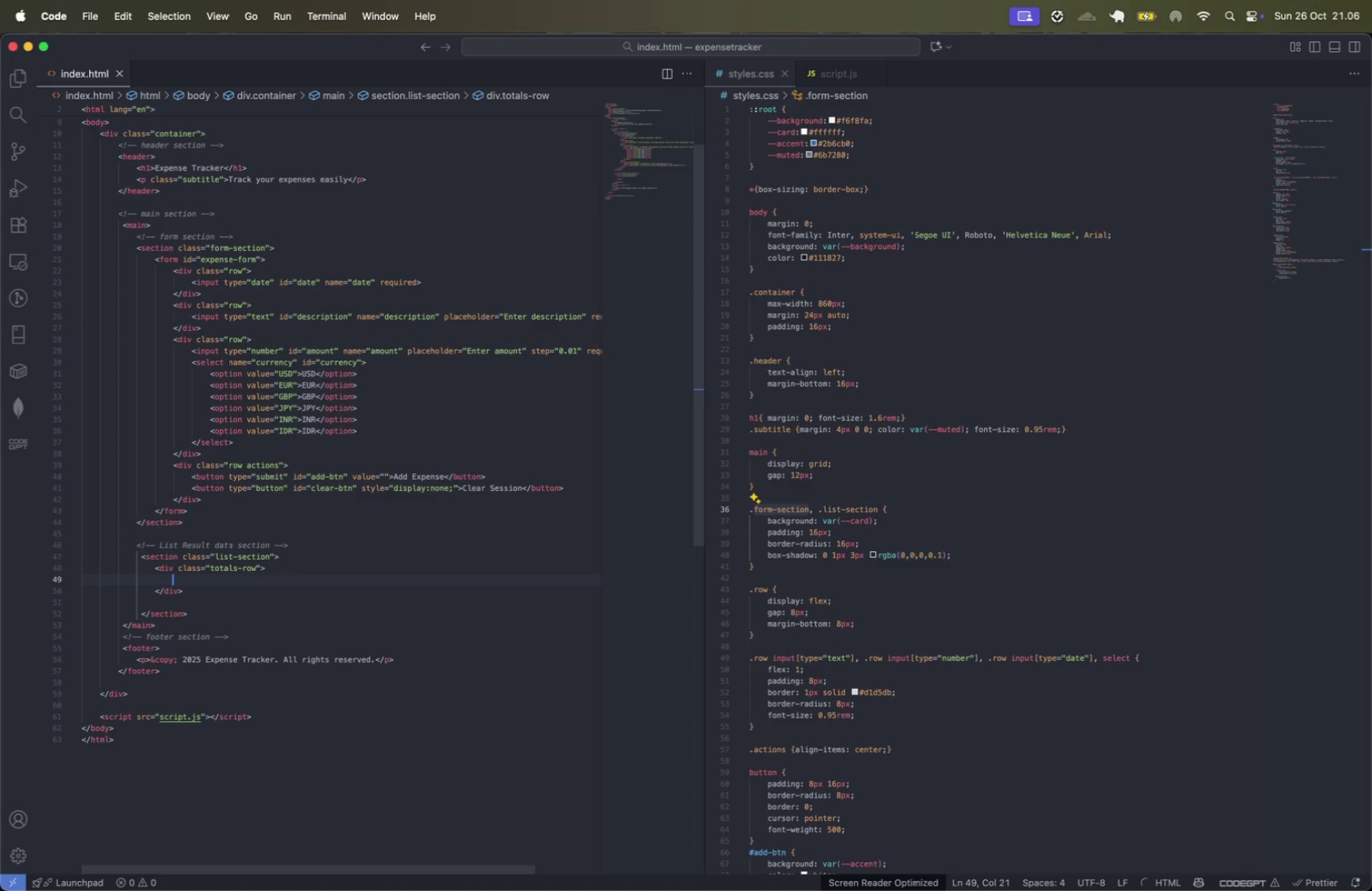 
type(k)
key(Backspace)
type(lave)
key(Backspace)
key(Backspace)
type(ve)
key(Backspace)
key(Backspace)
type(c)
key(Backspace)
key(Backspace)
type(be)
key(Backspace)
key(Backspace)
type(abe)
 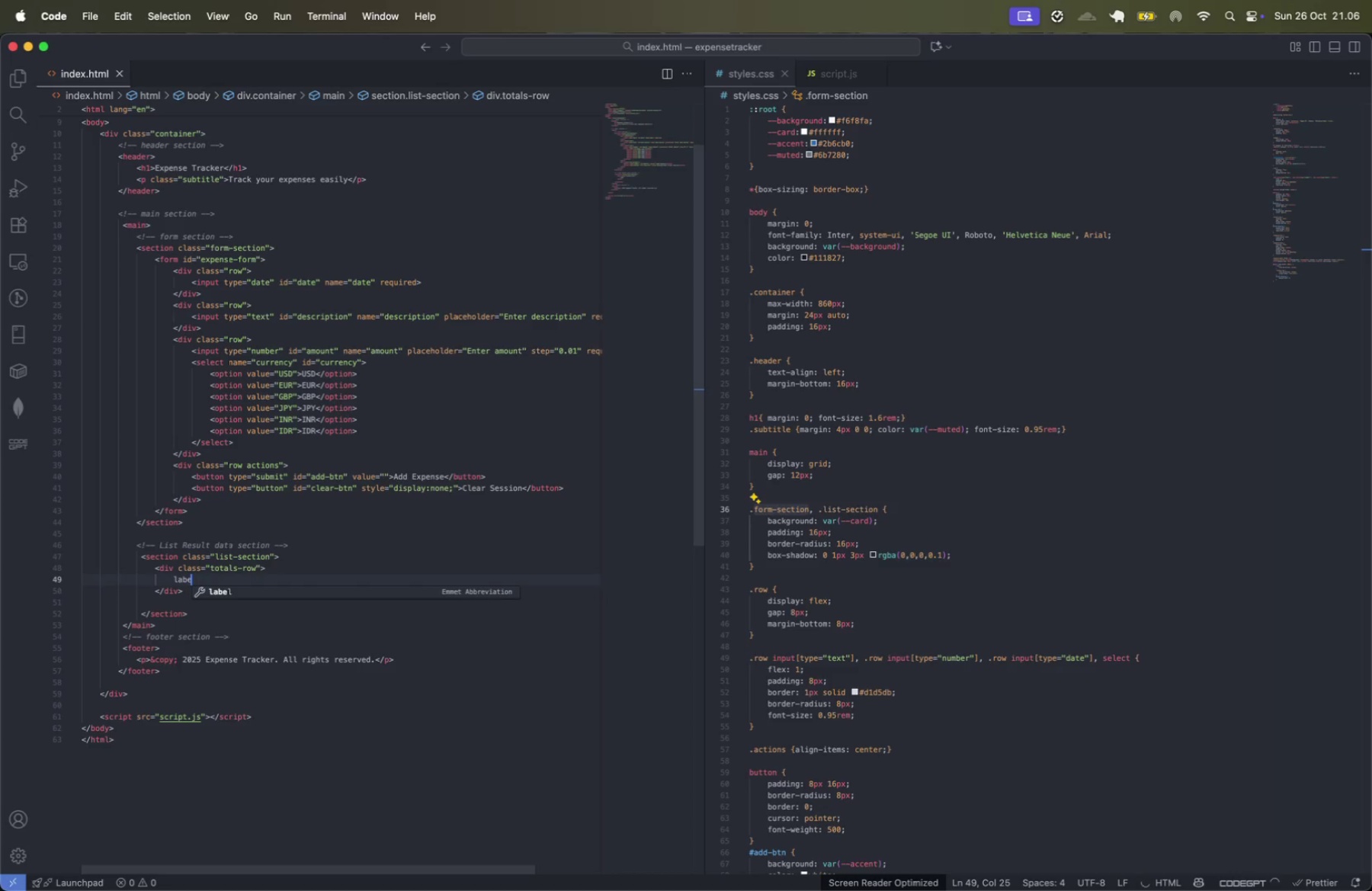 
key(Enter)
 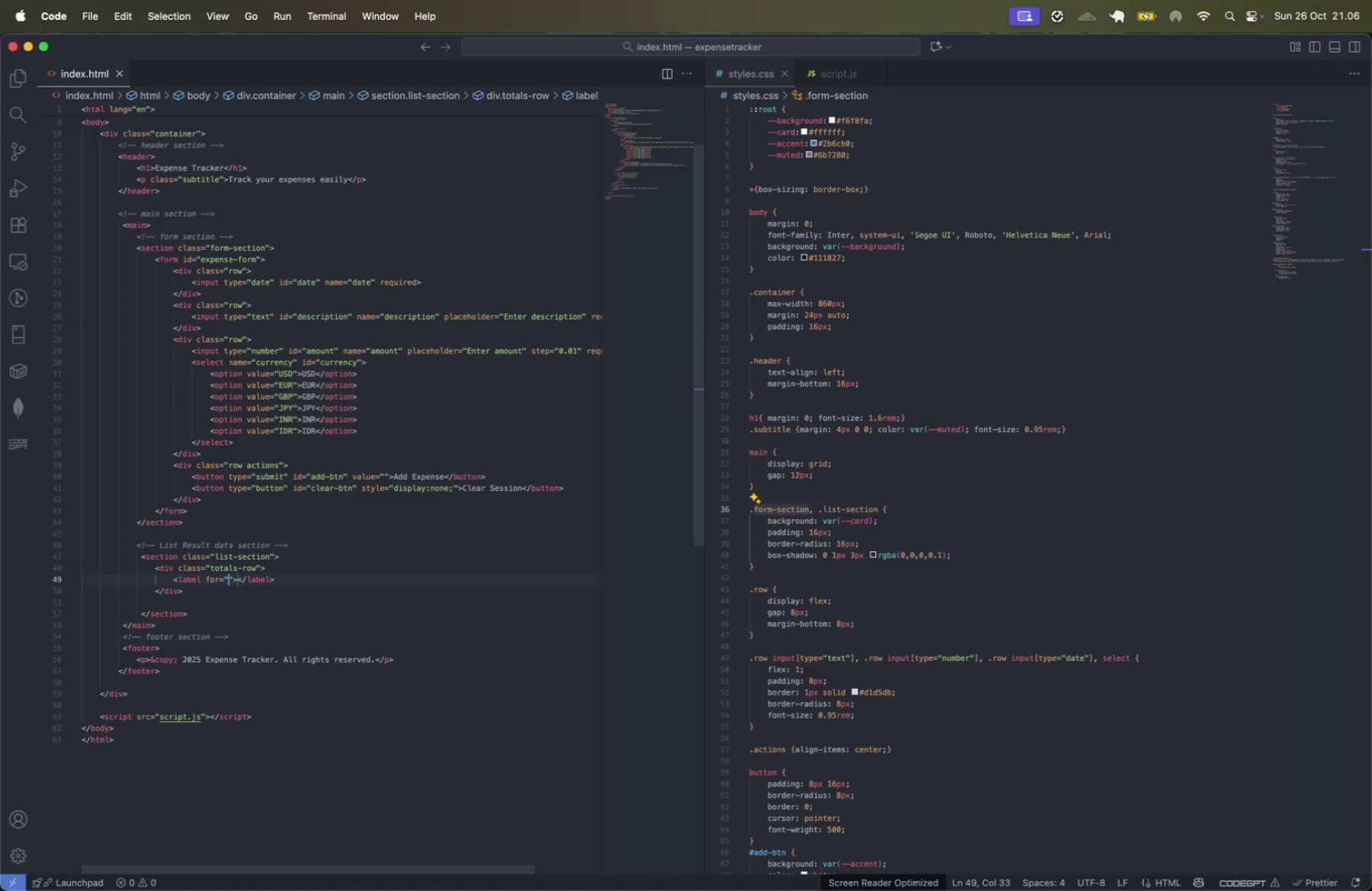 
wait(6.87)
 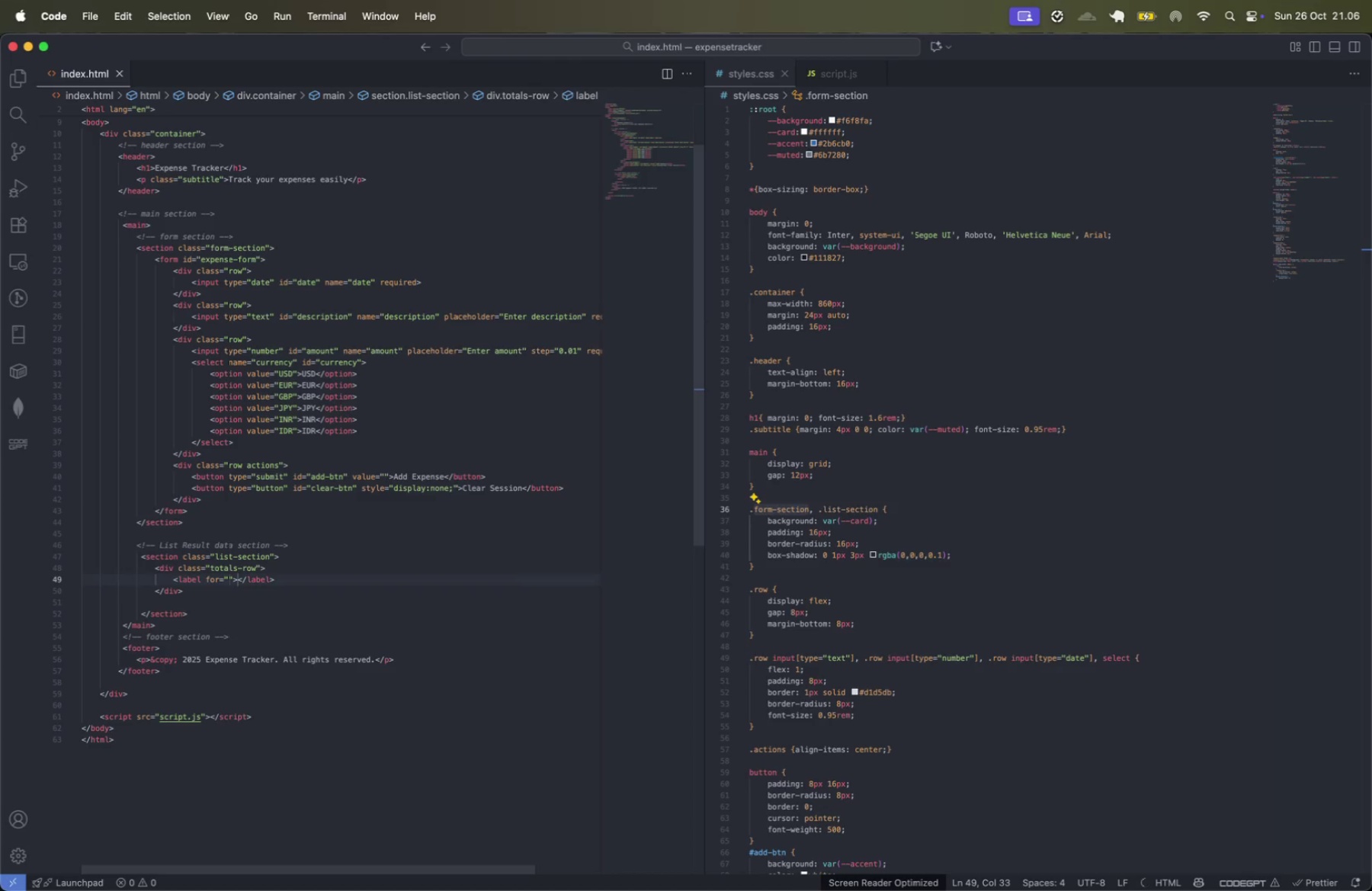 
type(total-base)
 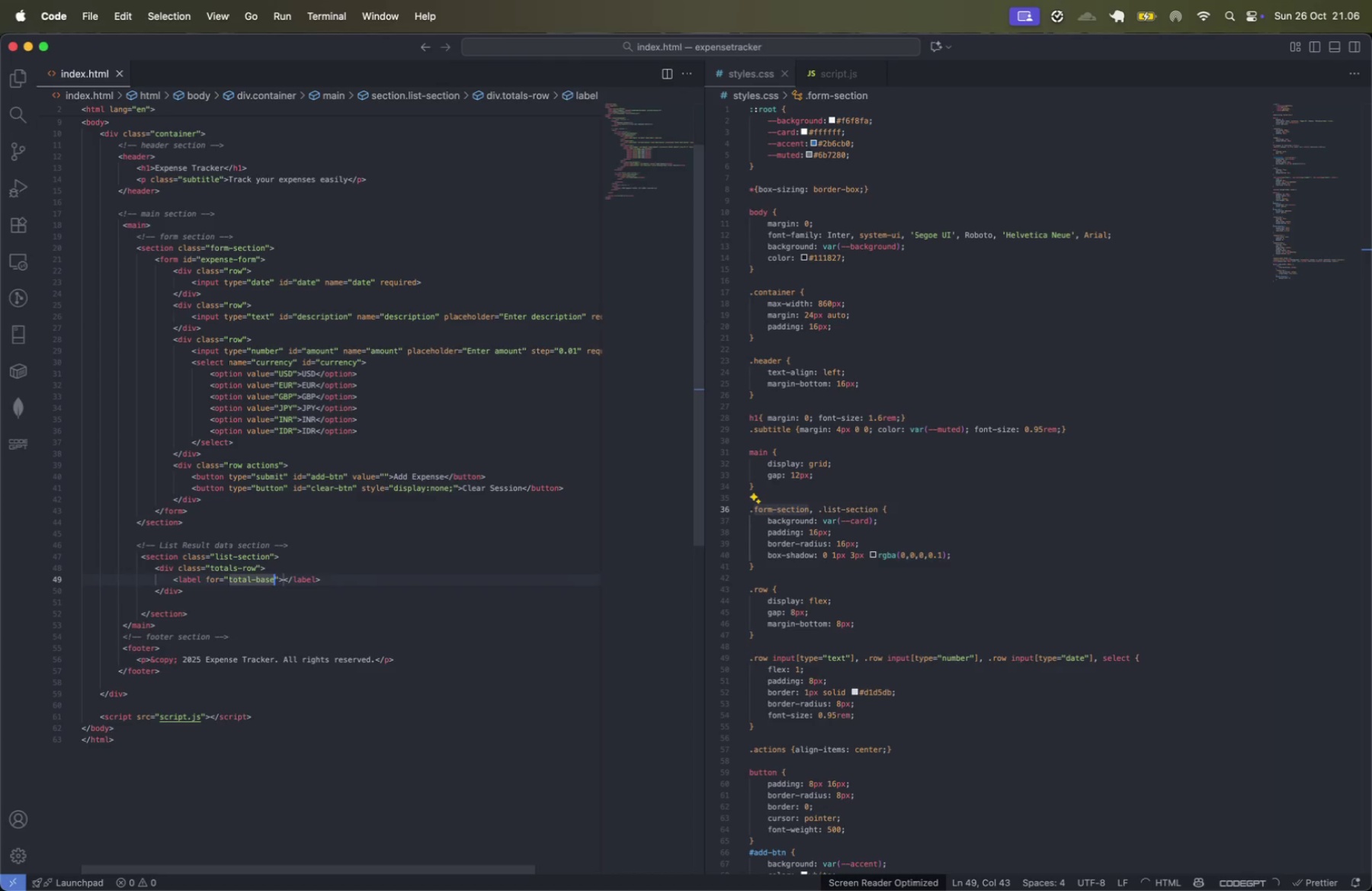 
key(ArrowRight)
 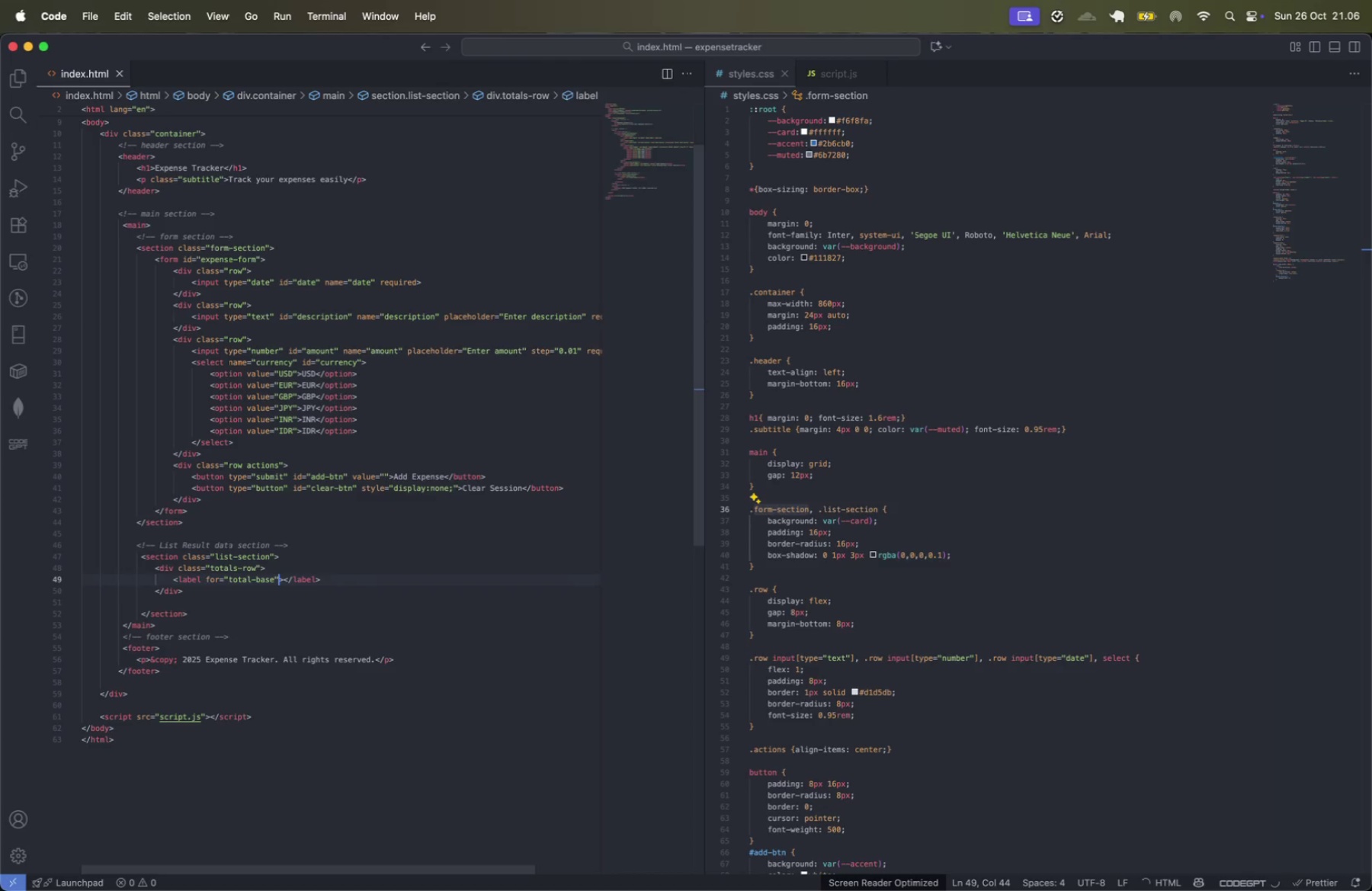 
key(ArrowRight)
 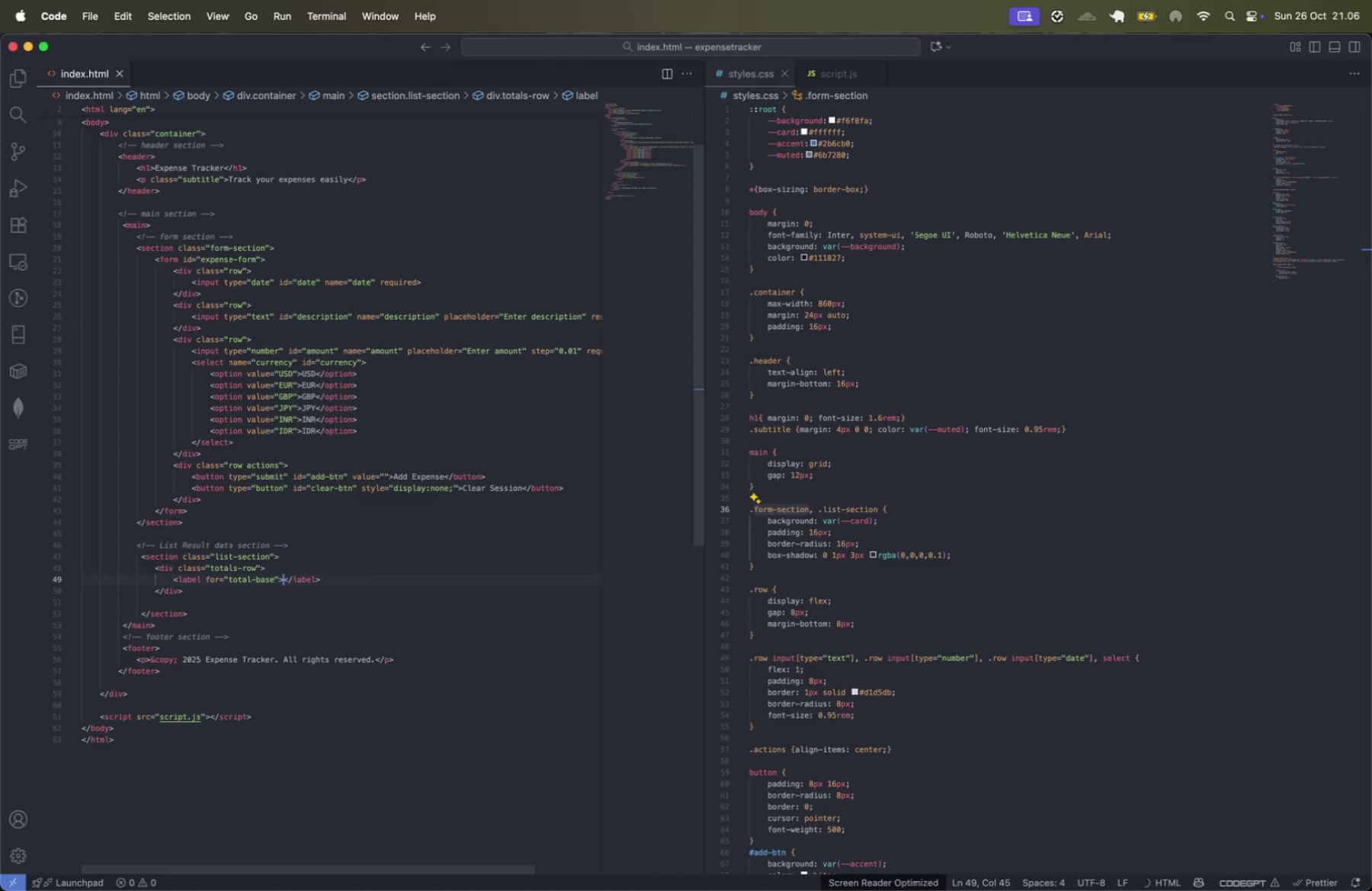 
type(Total ()
key(Backspace)
type((base_)
key(Backspace)
type():)
 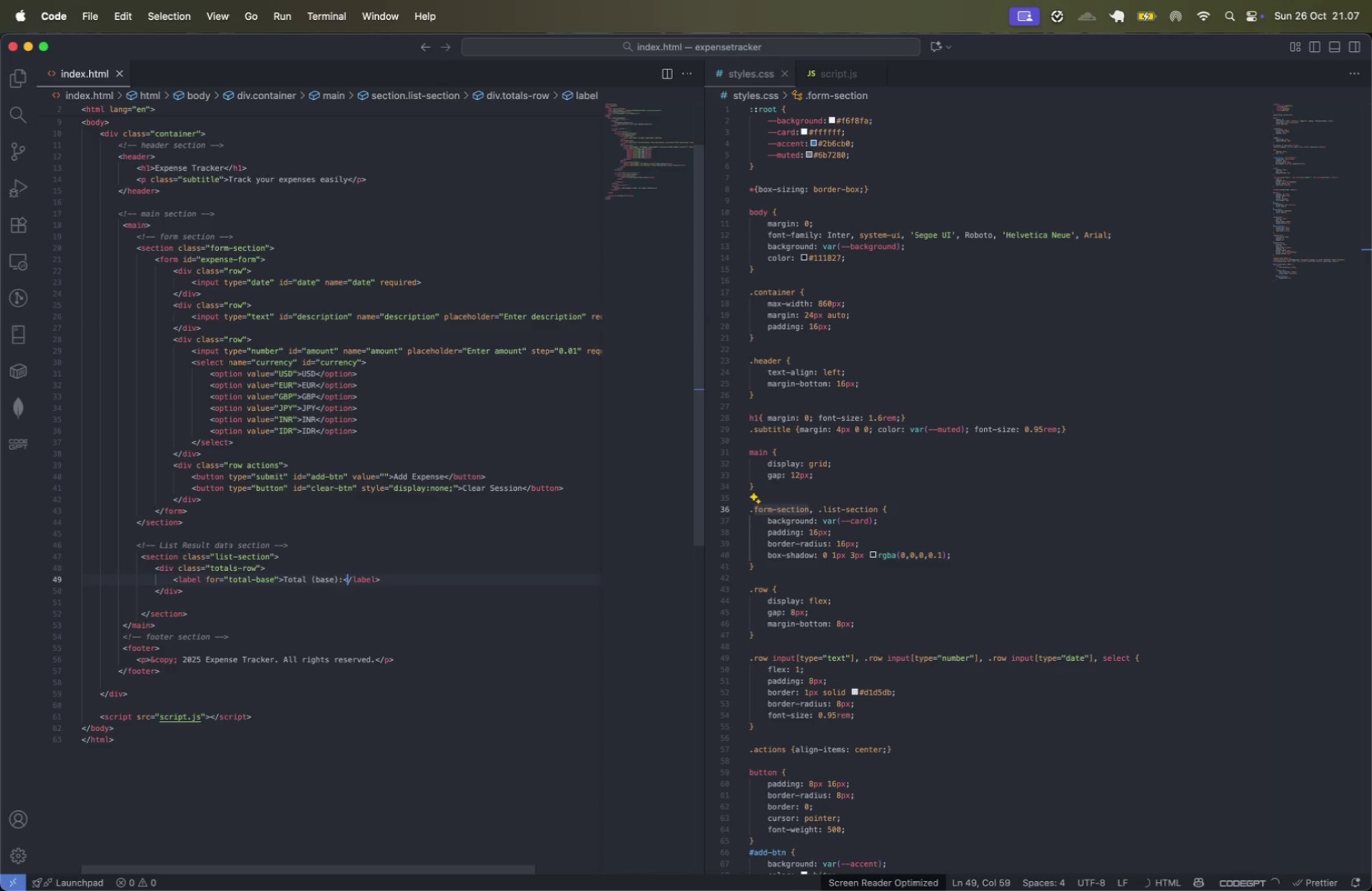 
 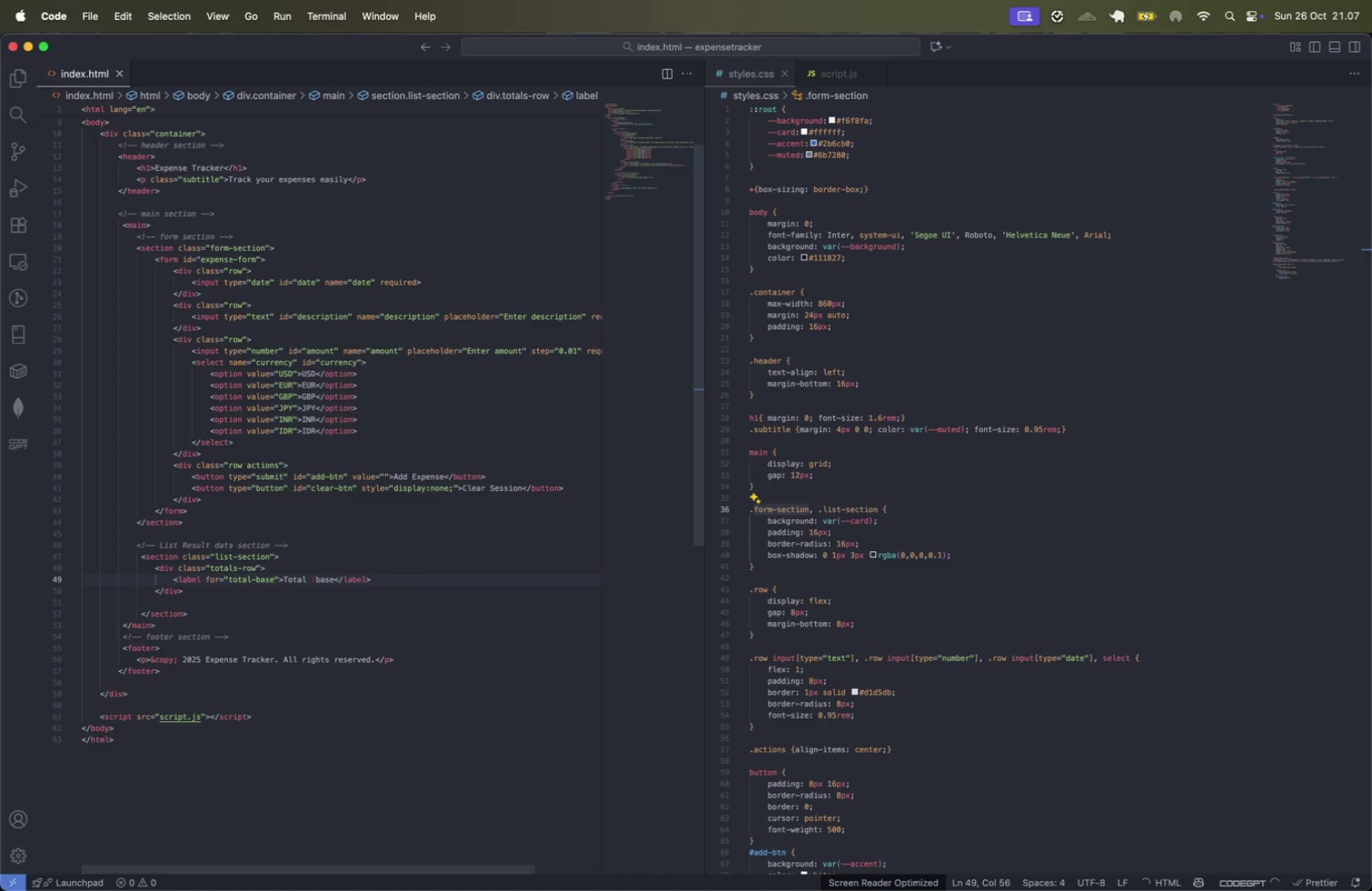 
key(ArrowRight)
 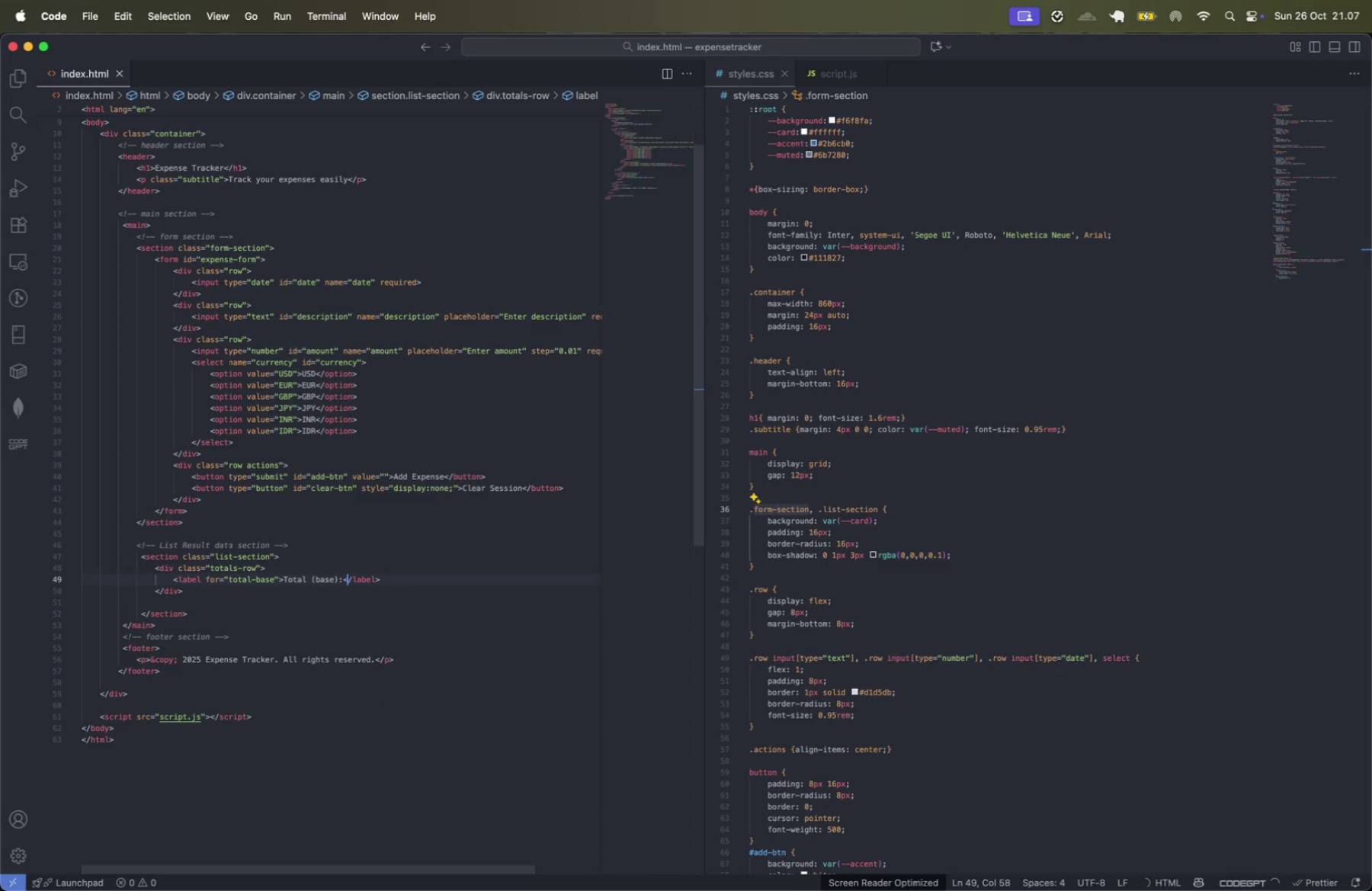 
key(Meta+ArrowRight)
 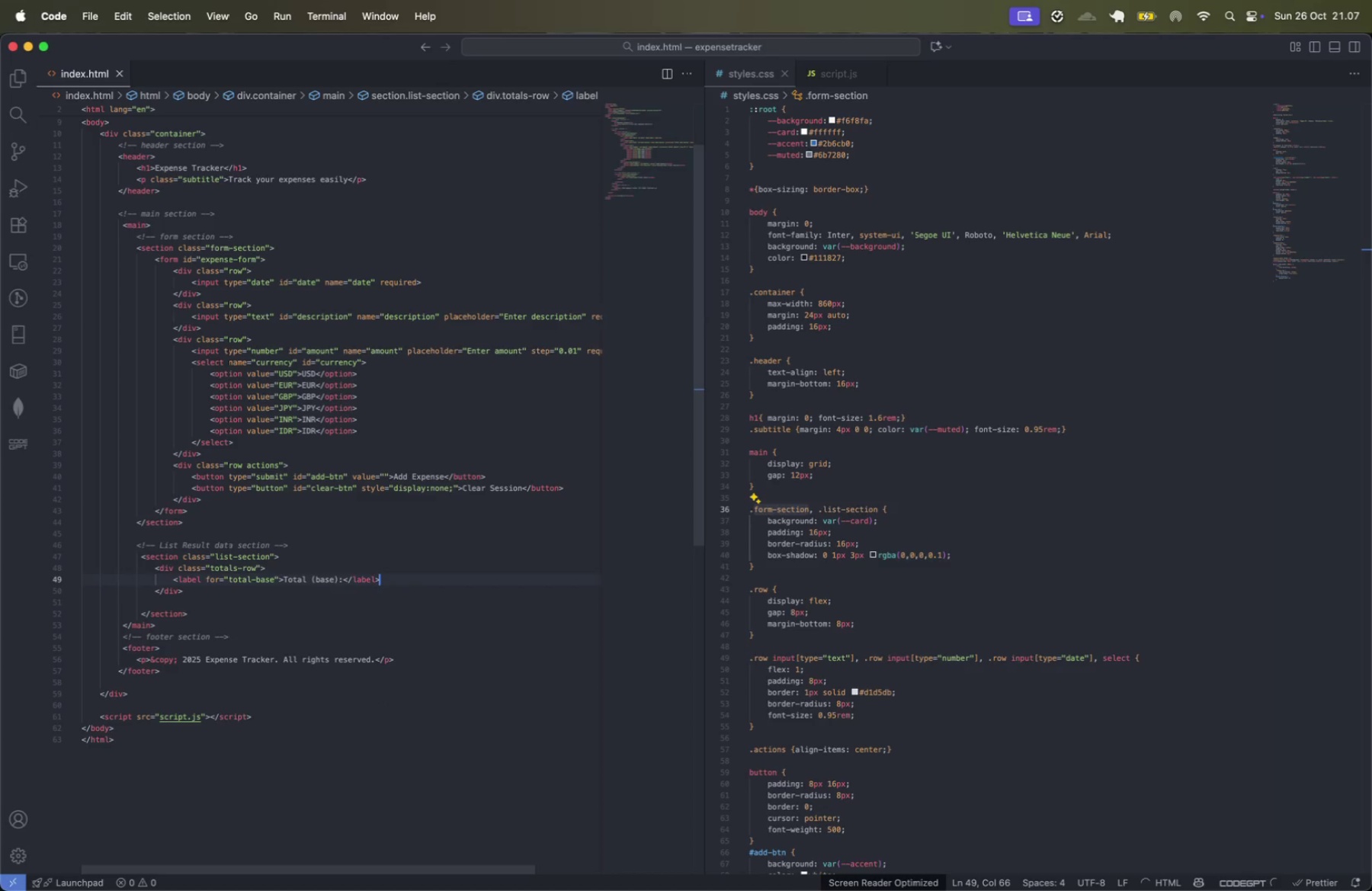 
key(Meta+CommandLeft)
 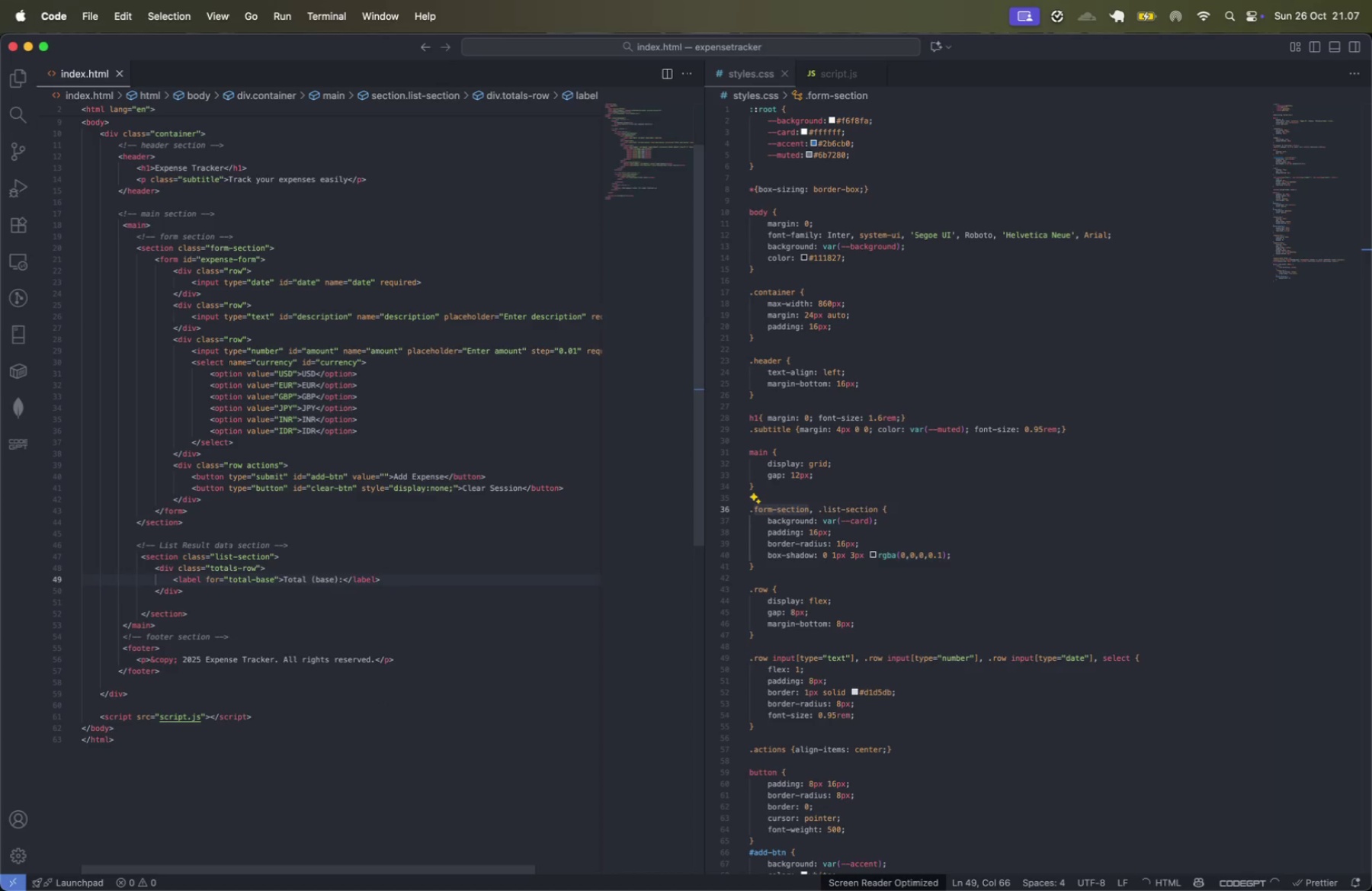 
key(Meta+S)
 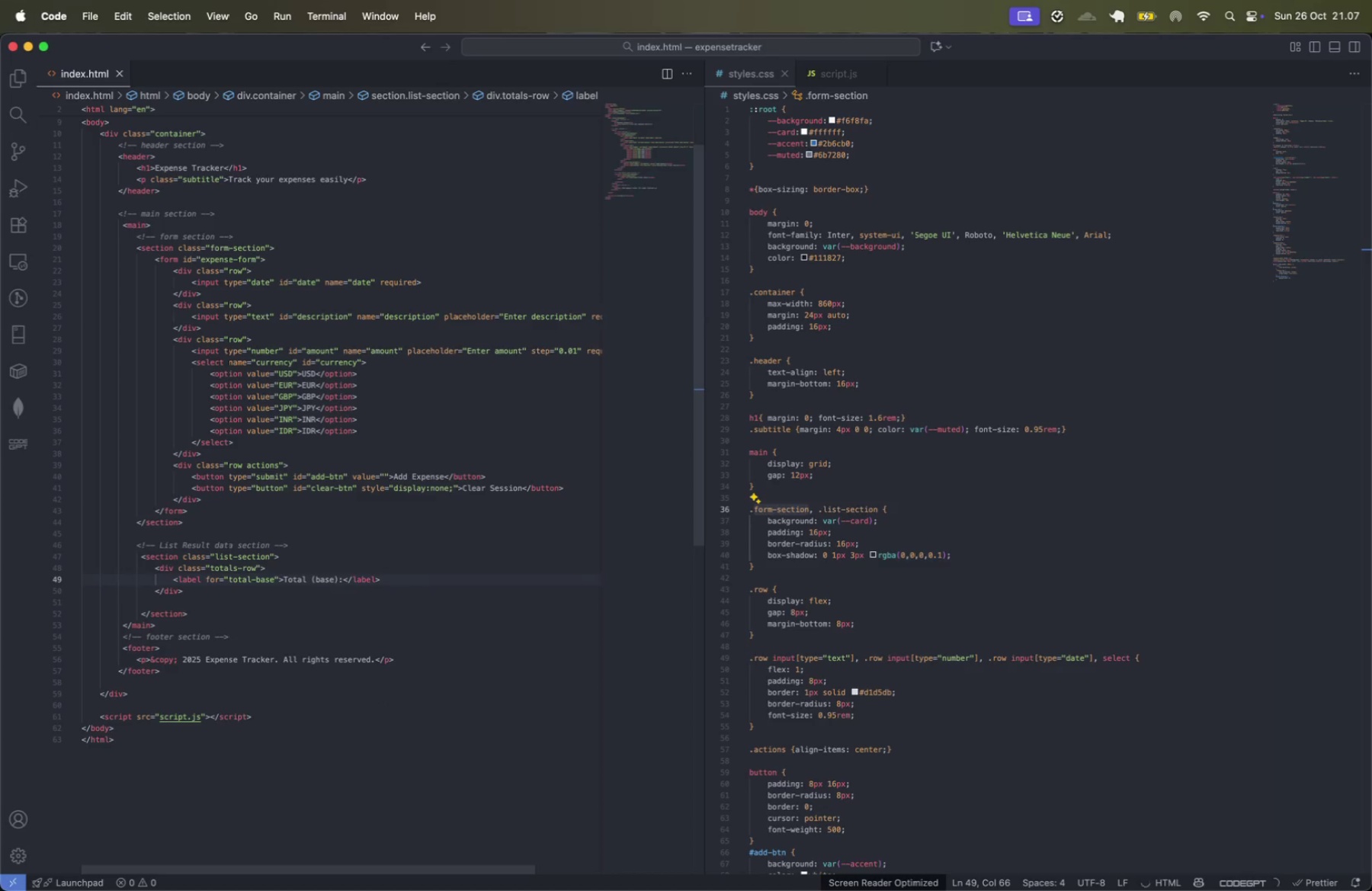 
key(Enter)
 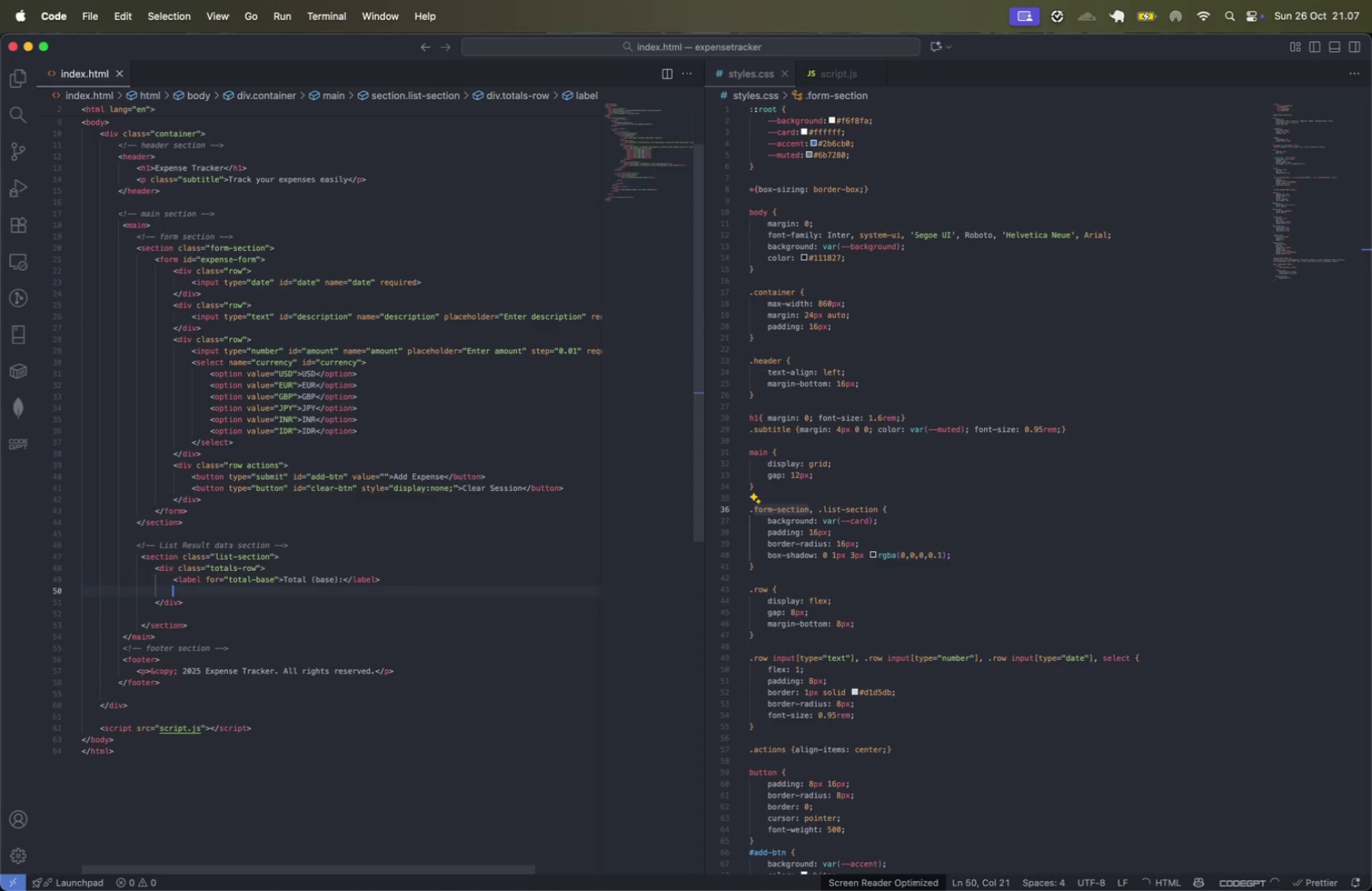 
type(sele)
 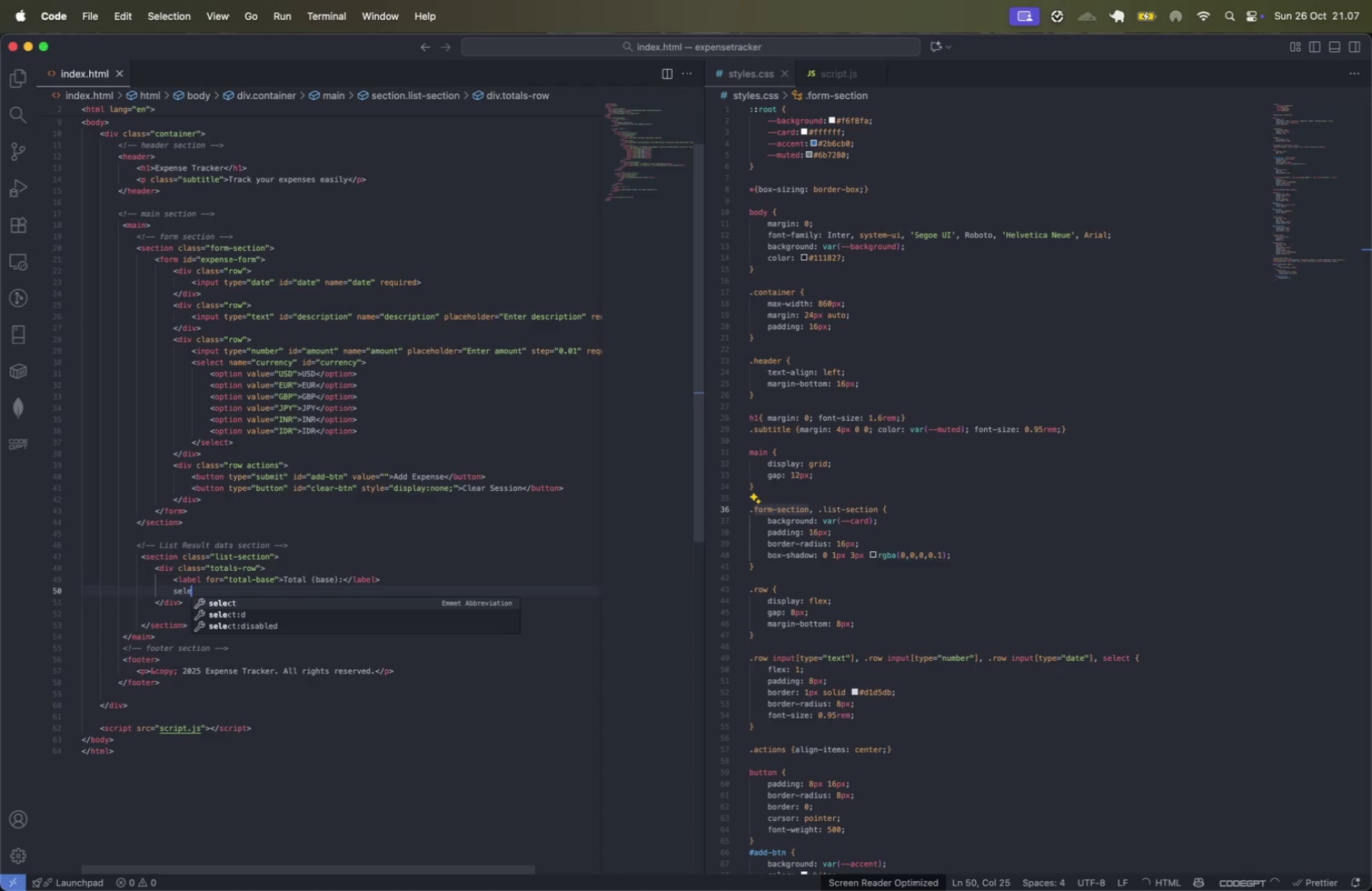 
key(Enter)
 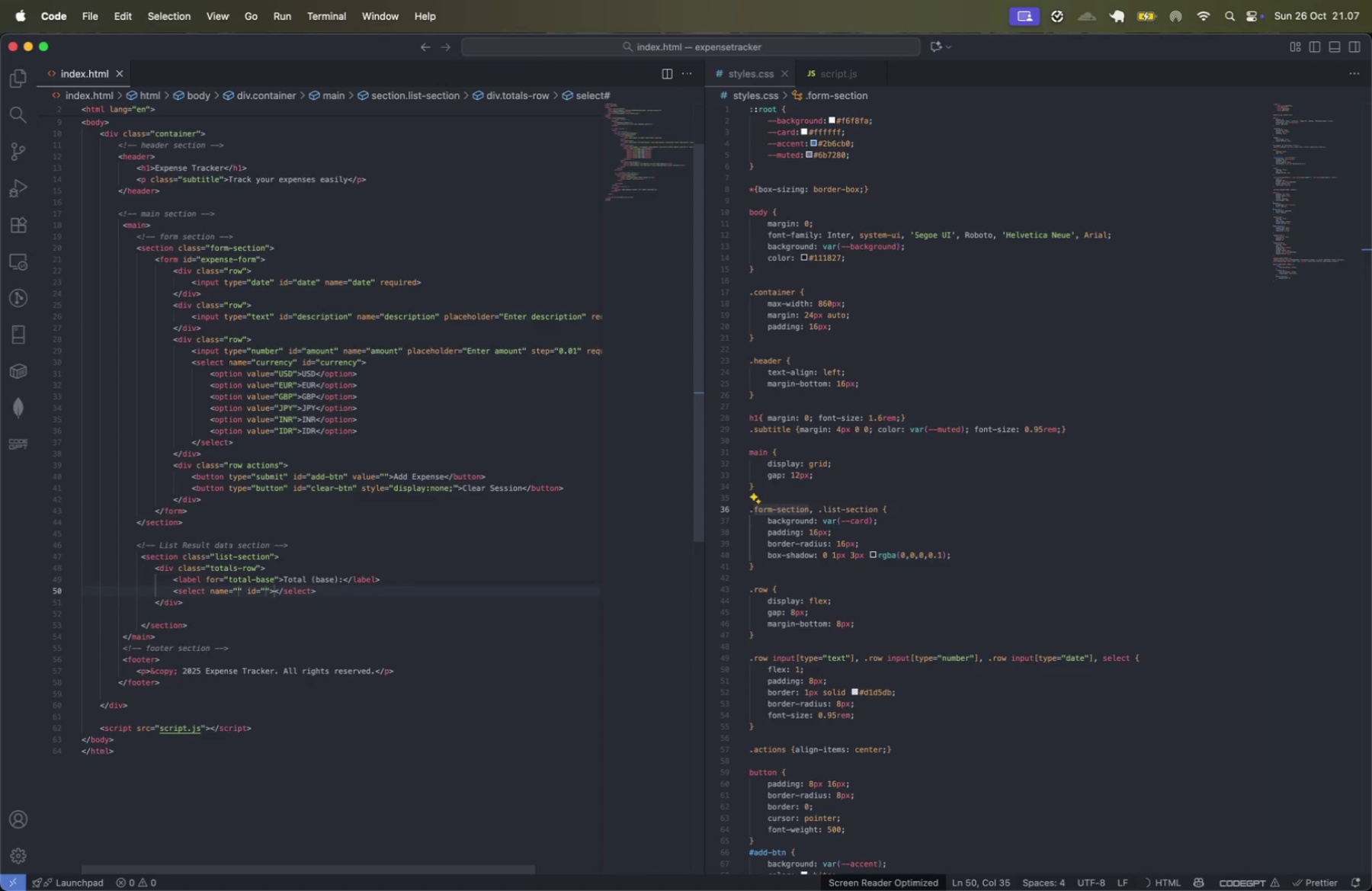 
key(ArrowRight)
 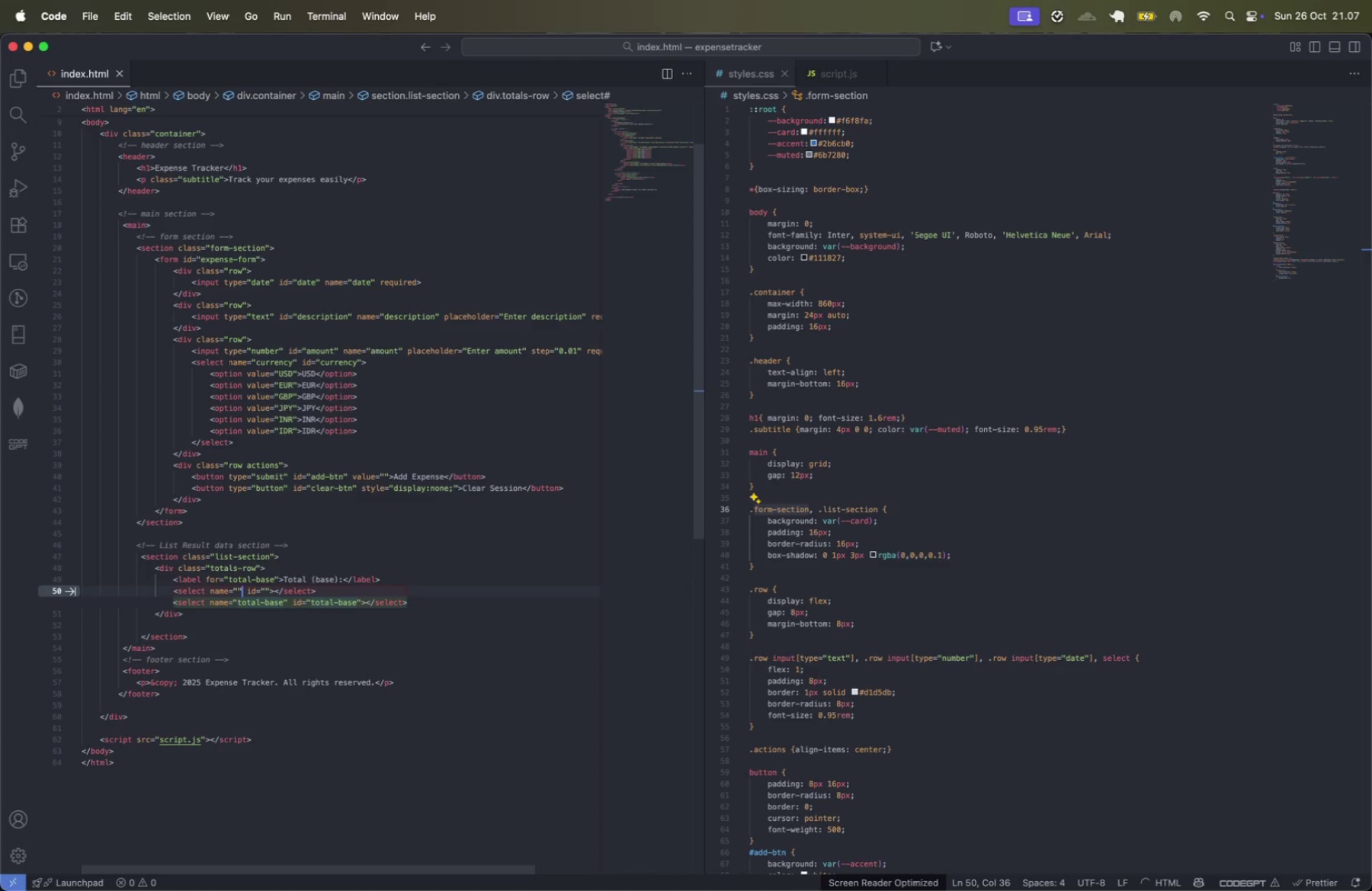 
key(ArrowLeft)
 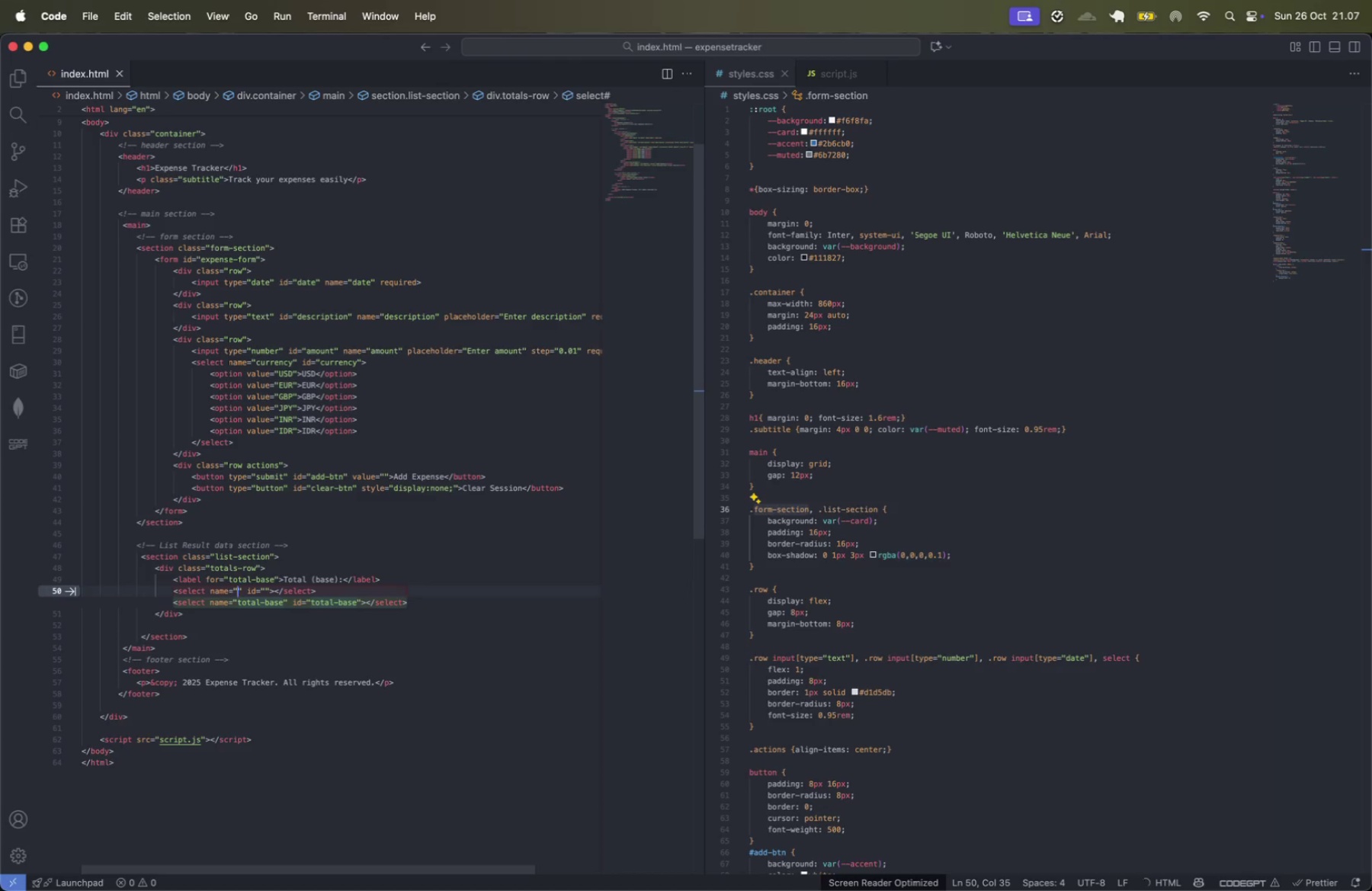 
type(base-currency)
 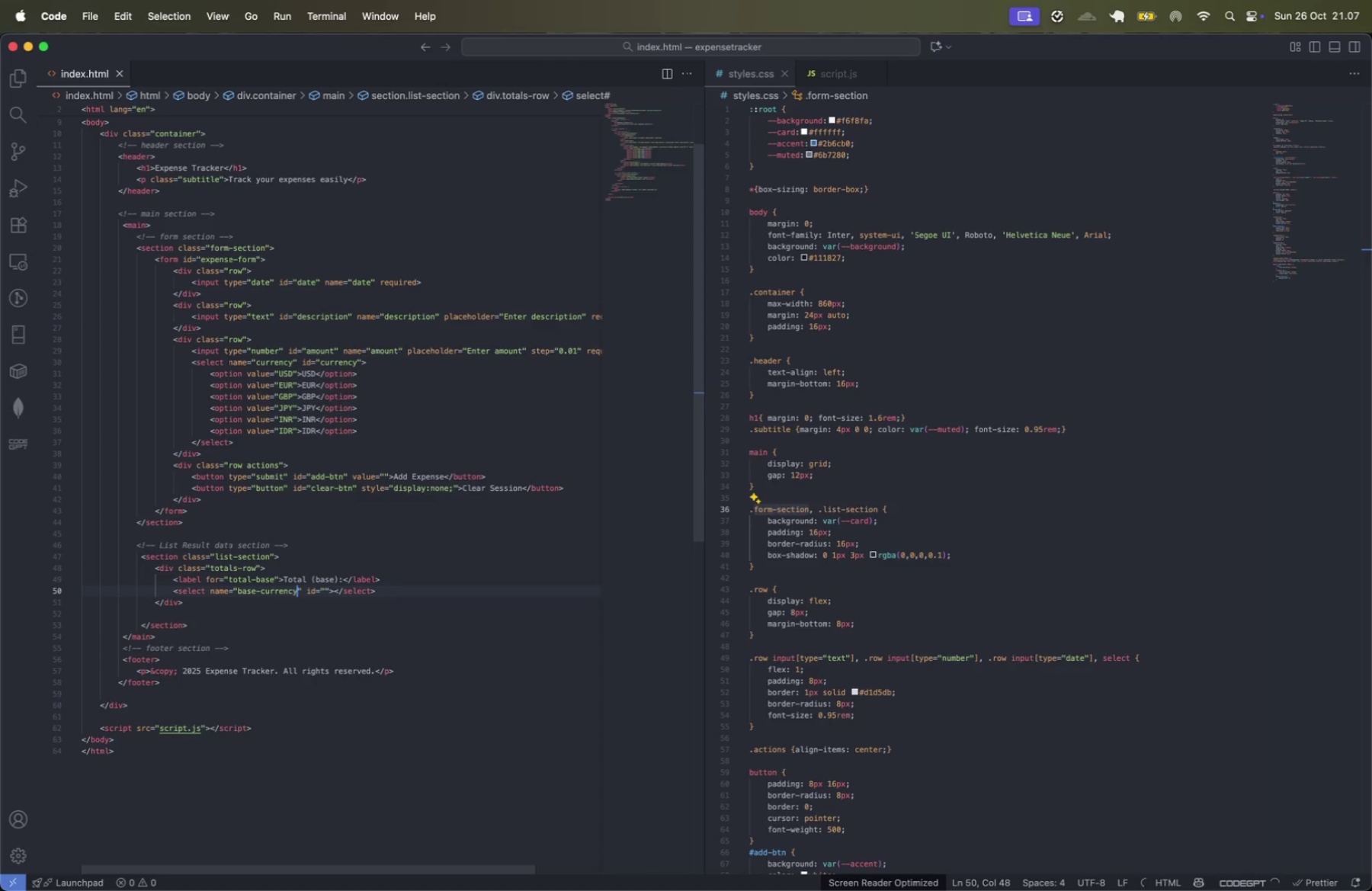 
key(Alt+ArrowRight)
 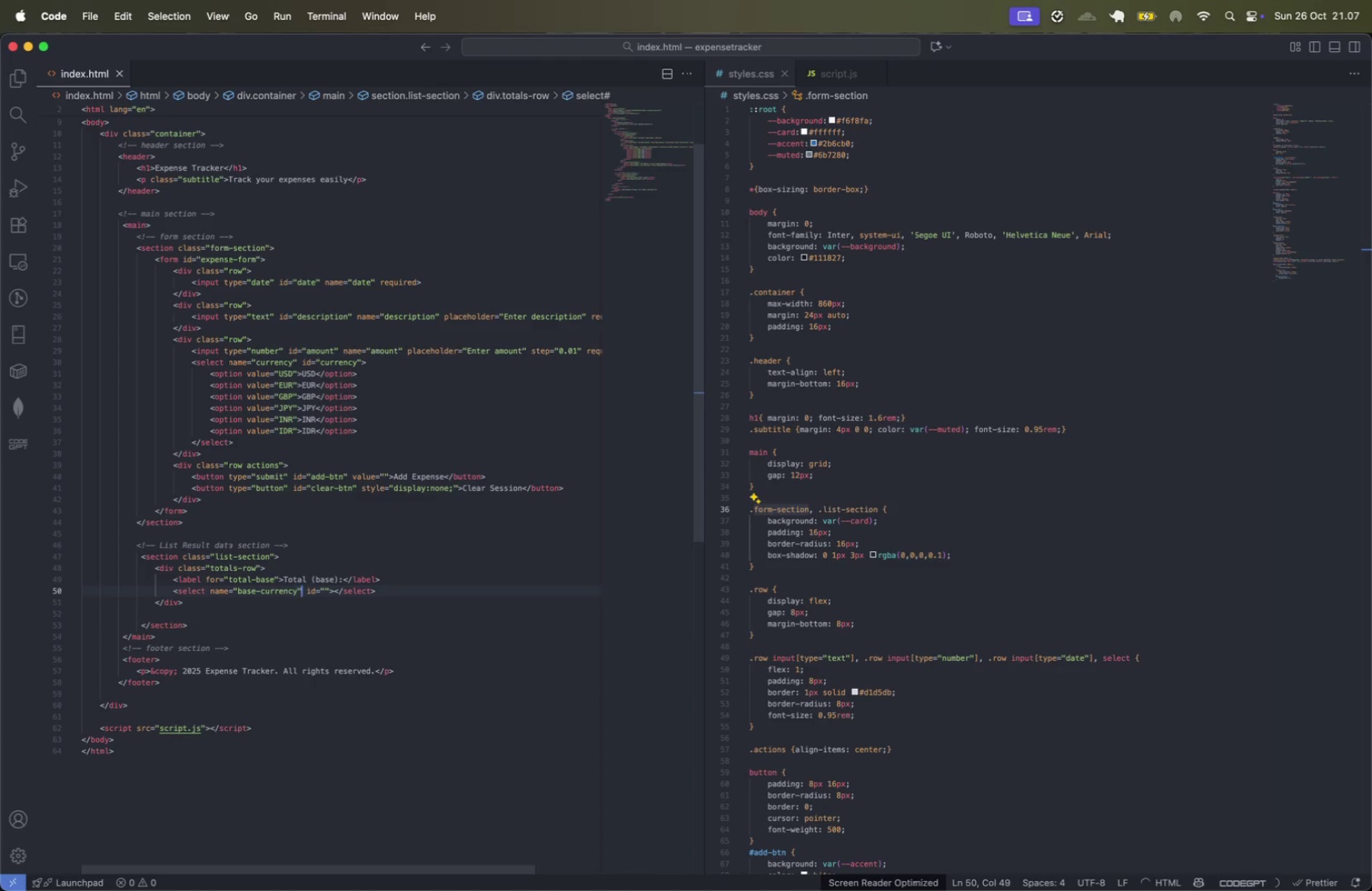 
key(Alt+ArrowRight)
 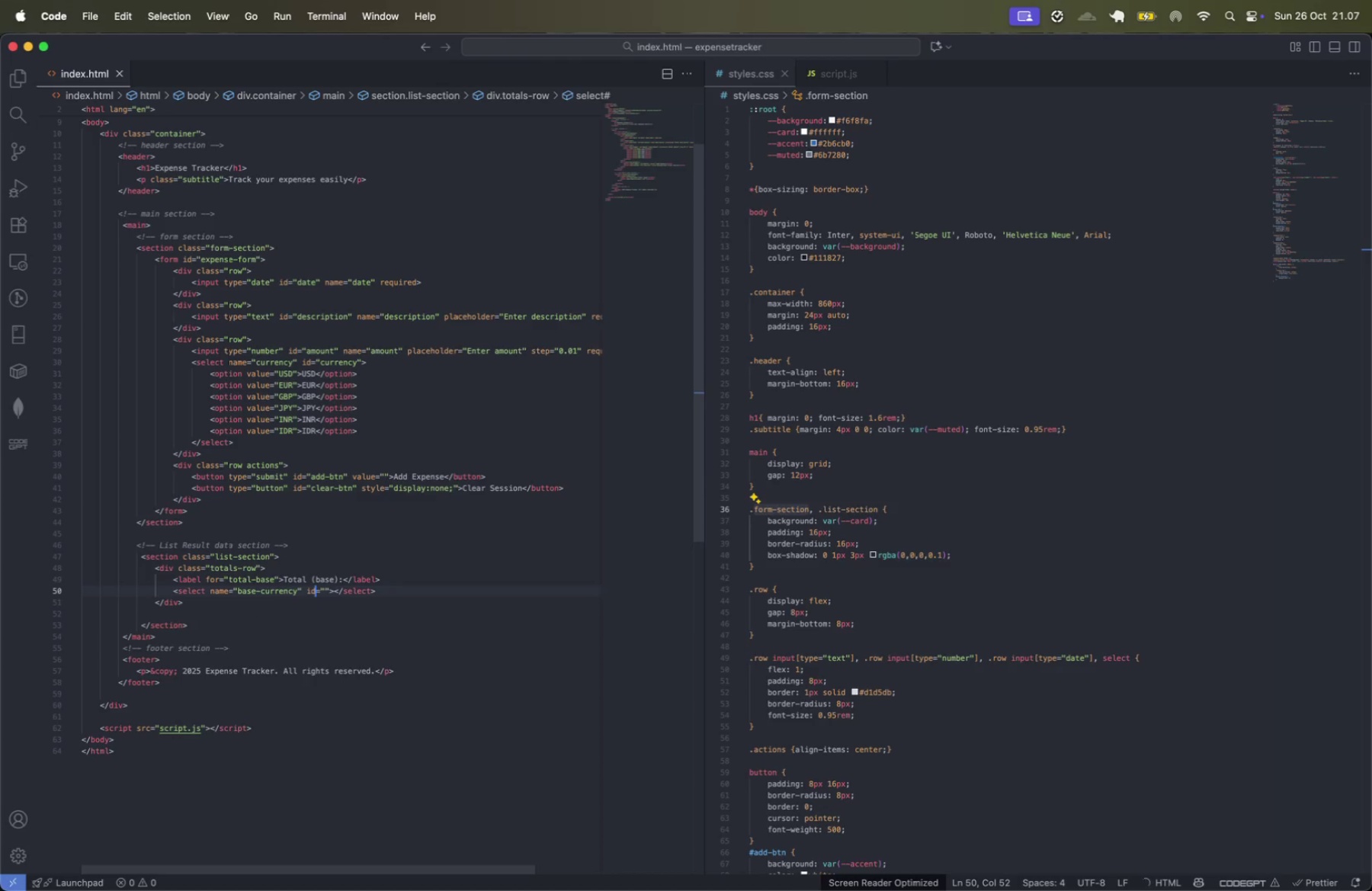 
key(ArrowRight)
 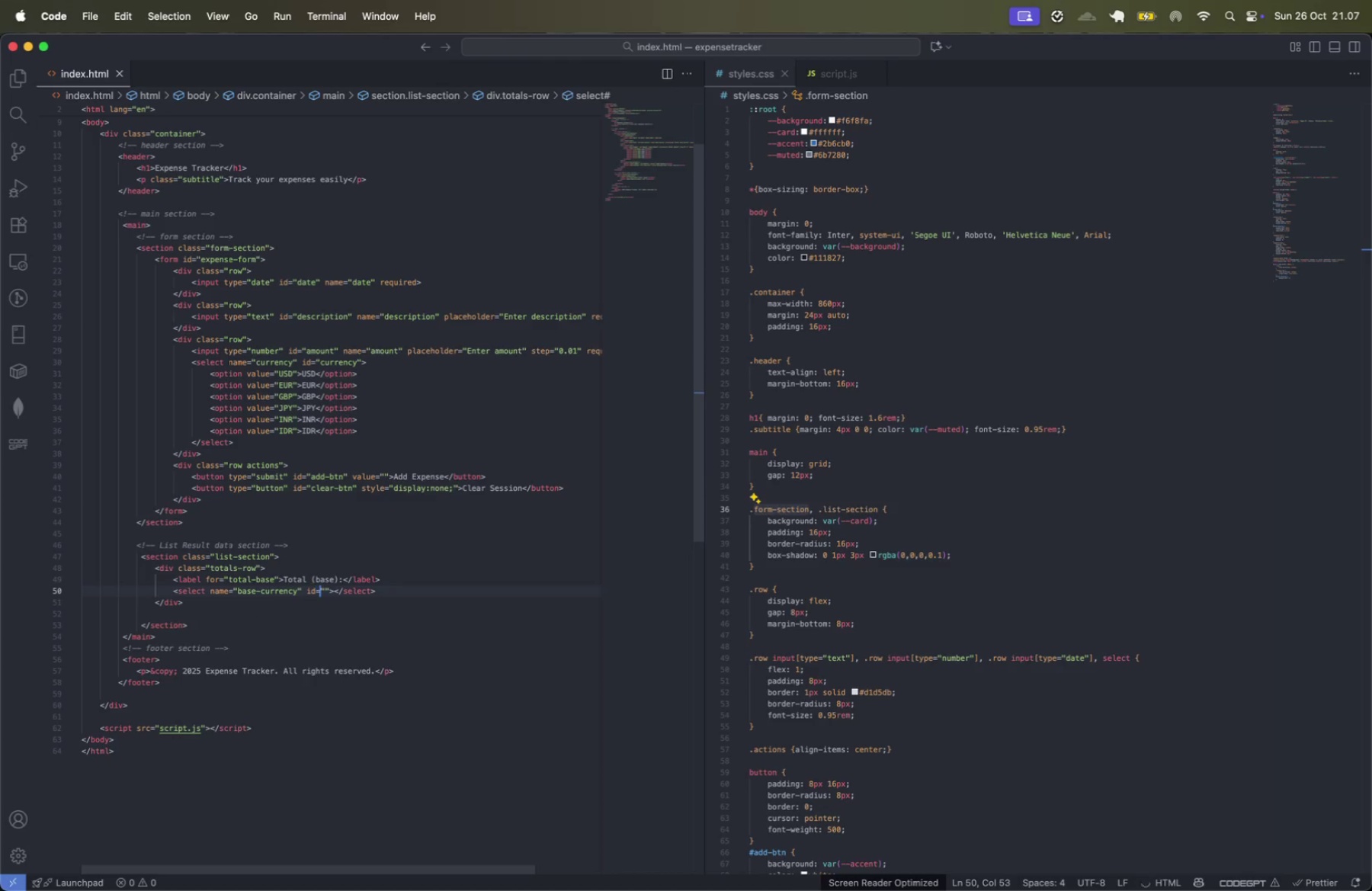 
key(ArrowRight)
 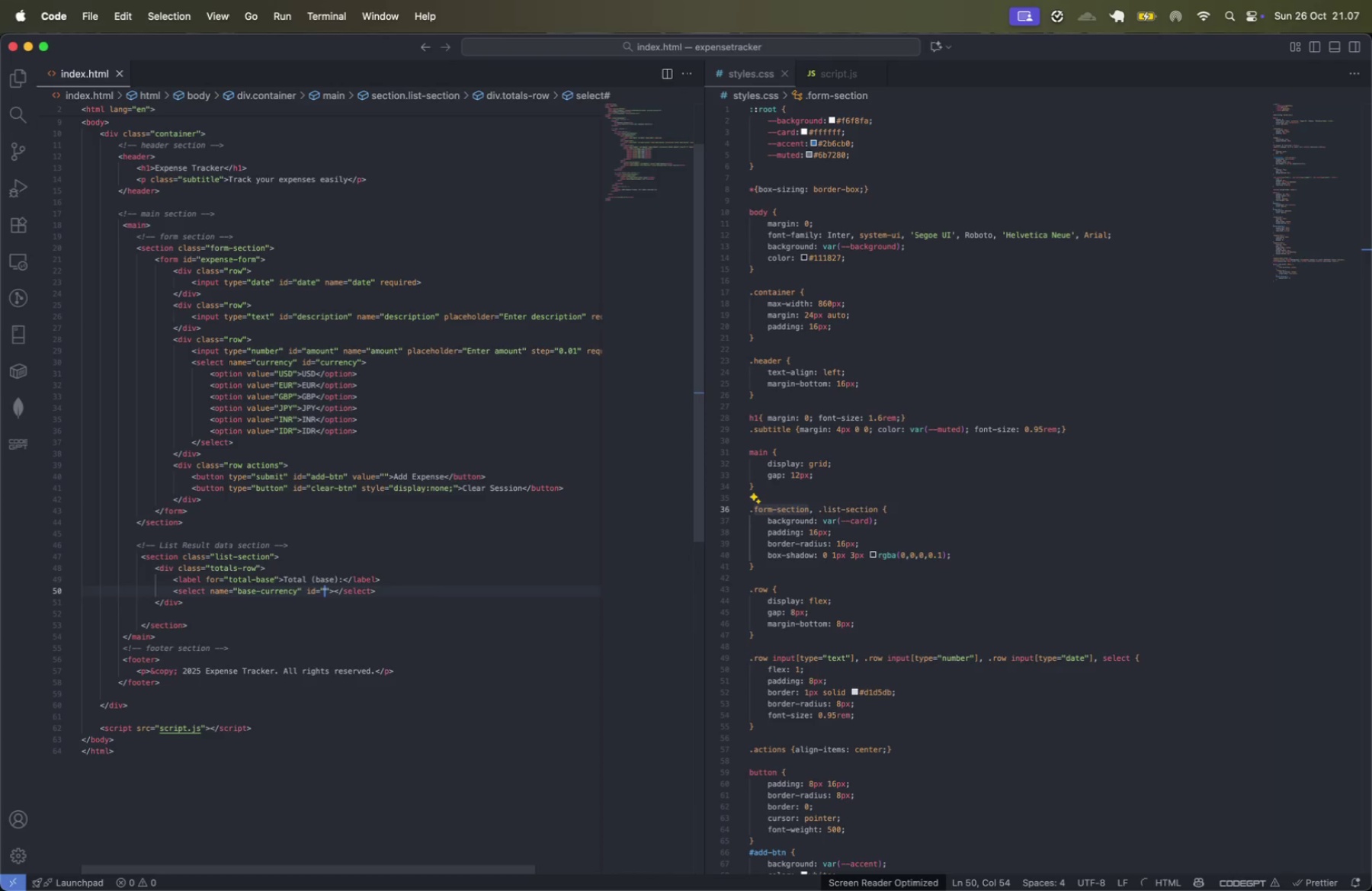 
type(base)
 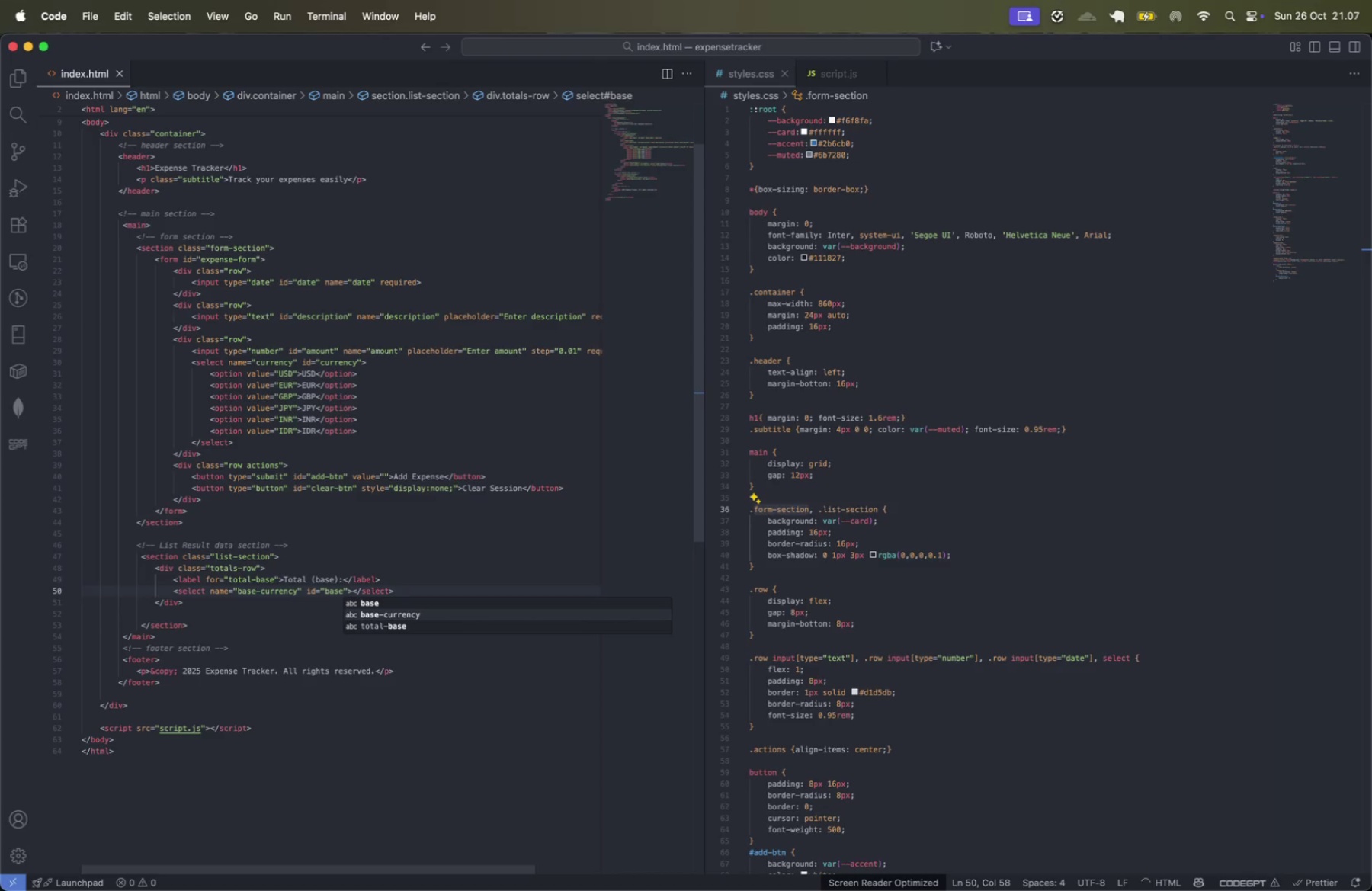 
key(ArrowDown)
 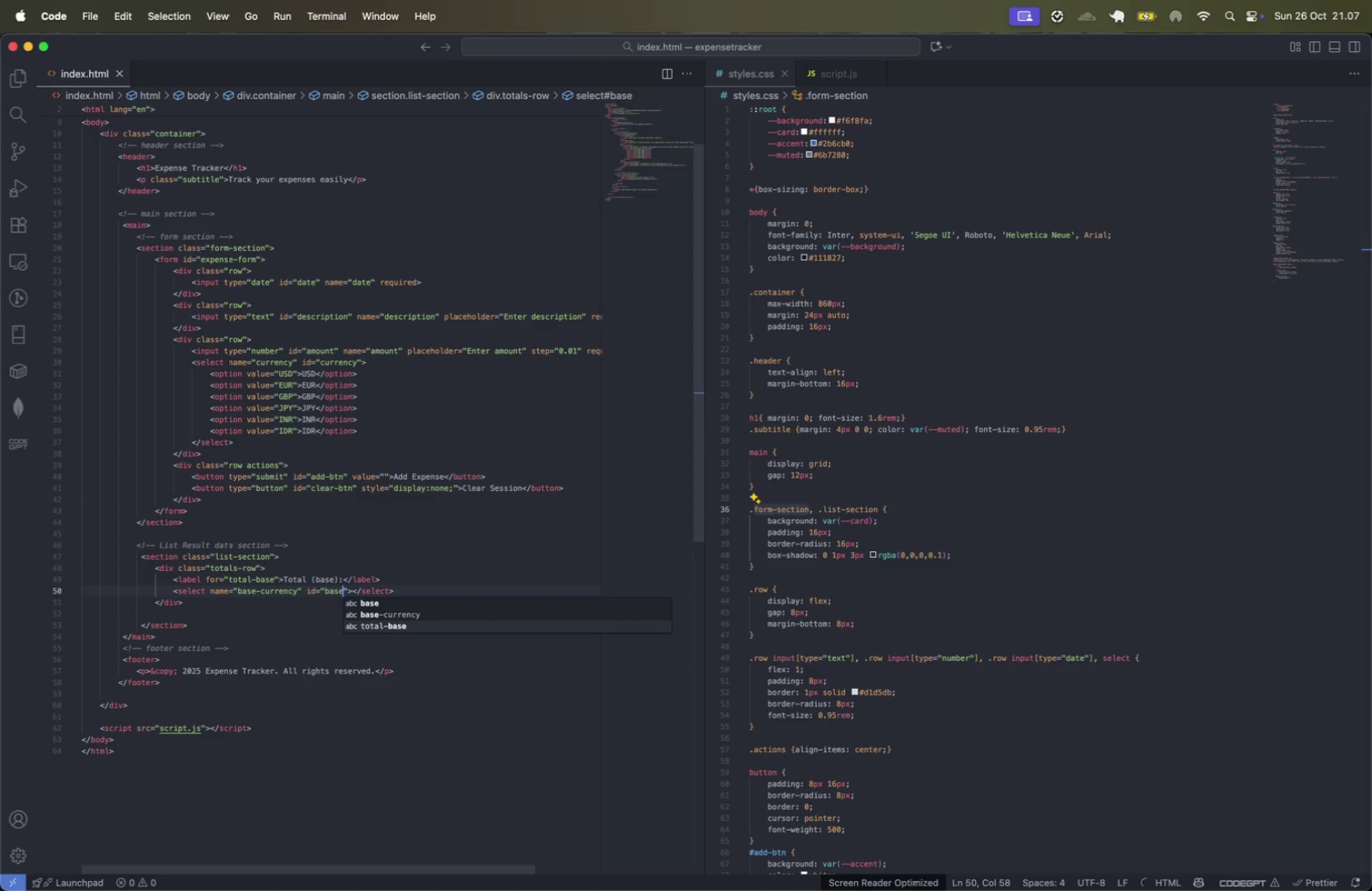 
key(ArrowUp)
 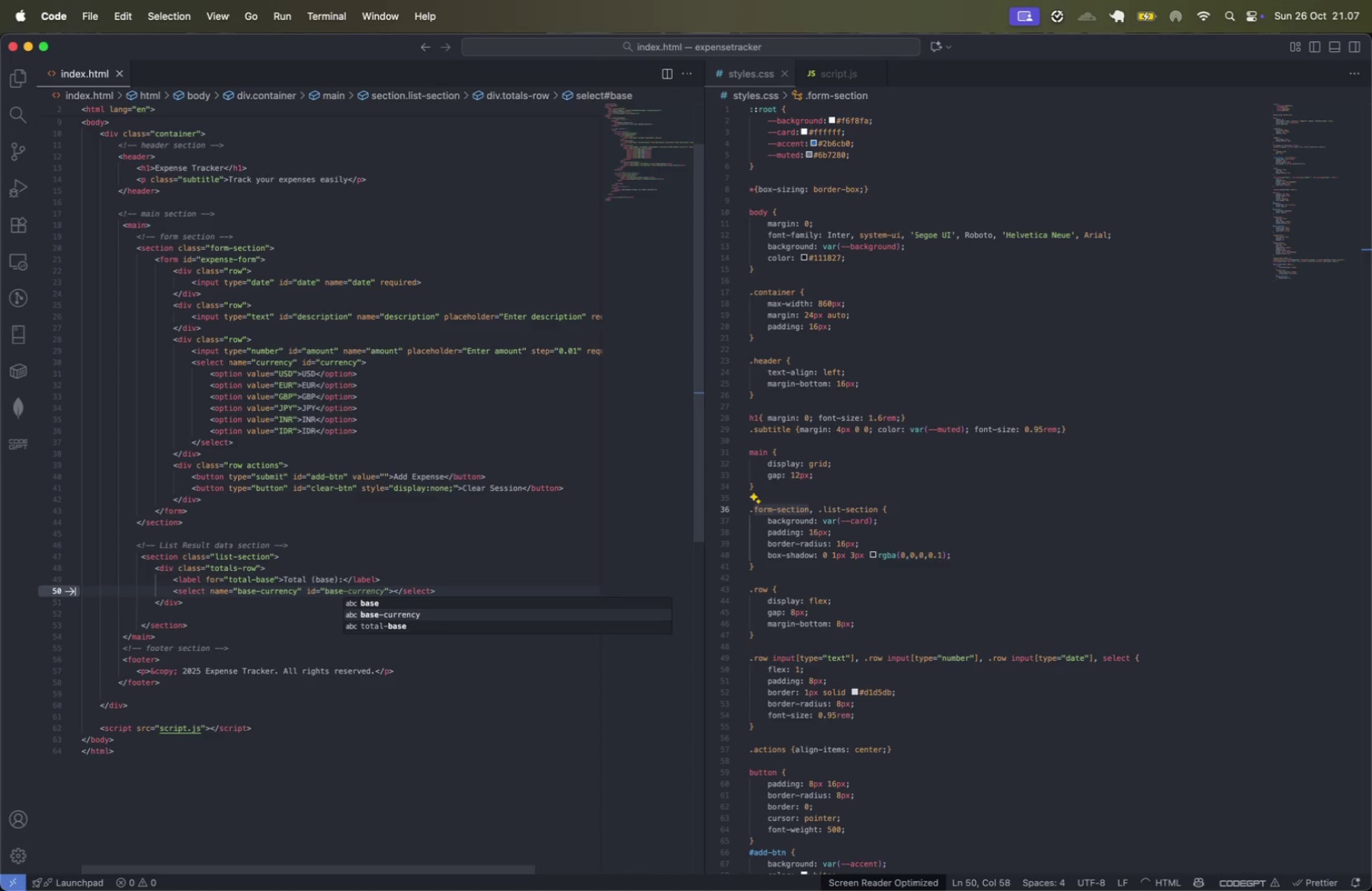 
key(Enter)
 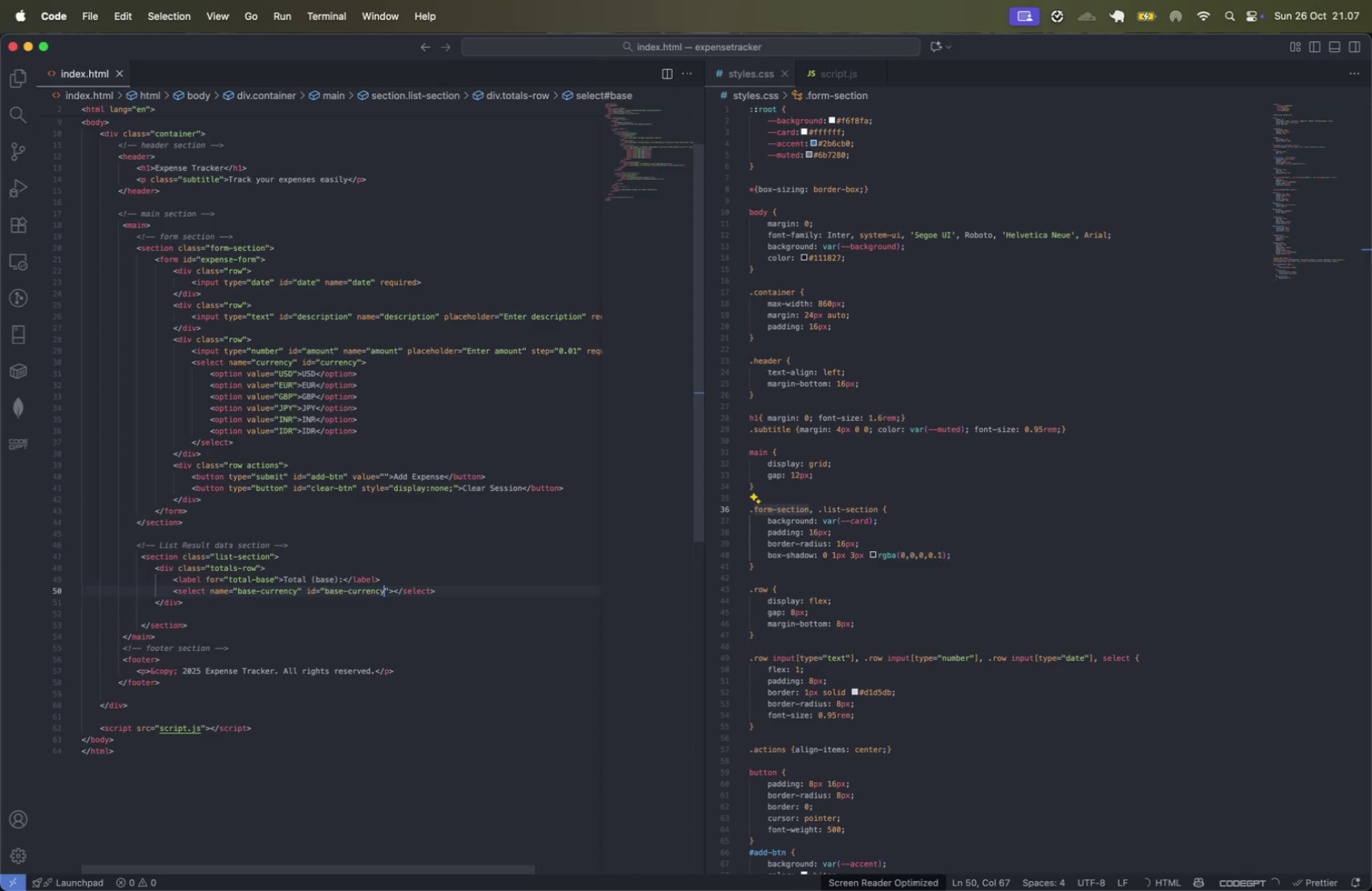 
key(ArrowRight)
 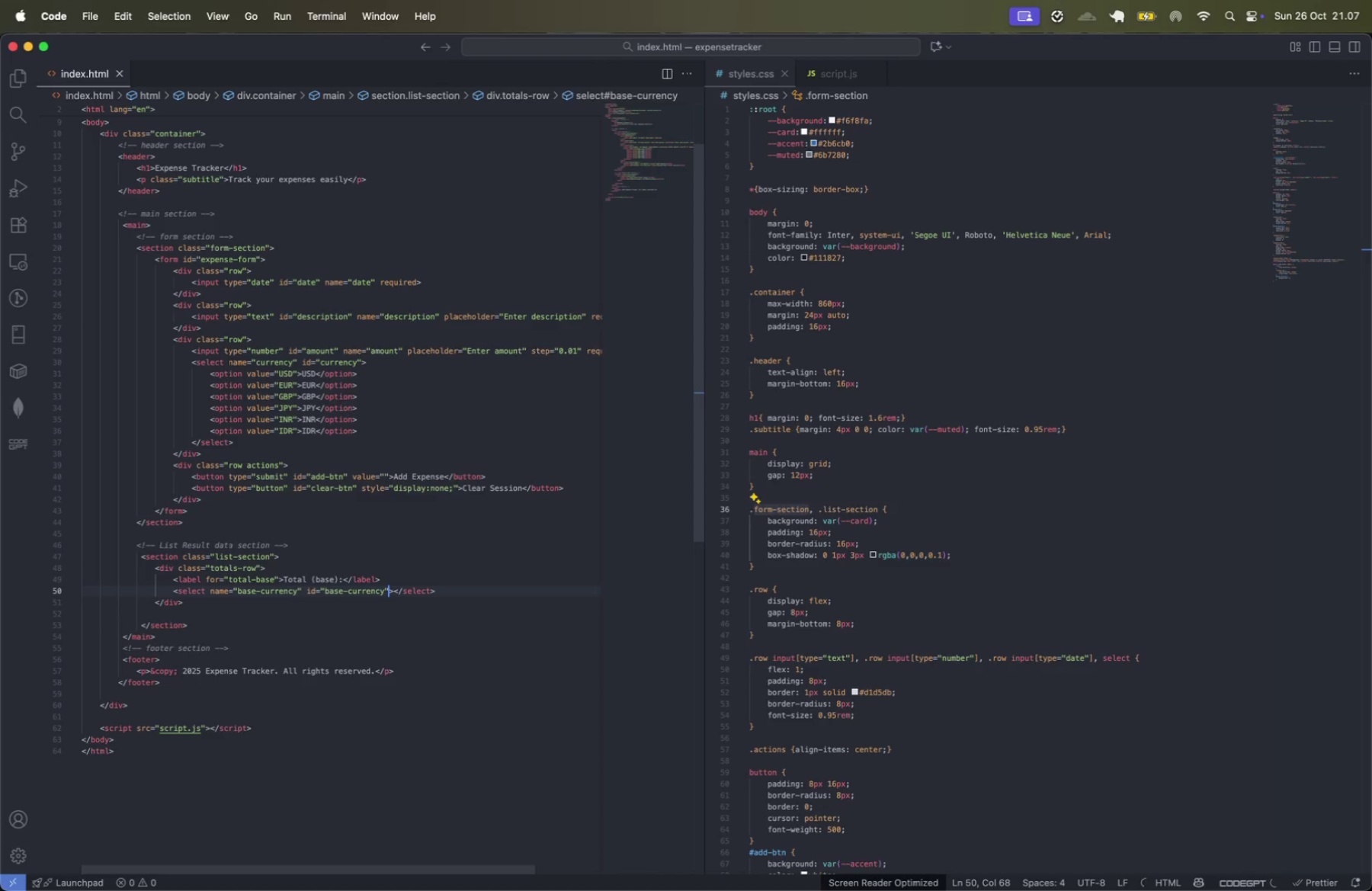 
key(ArrowRight)
 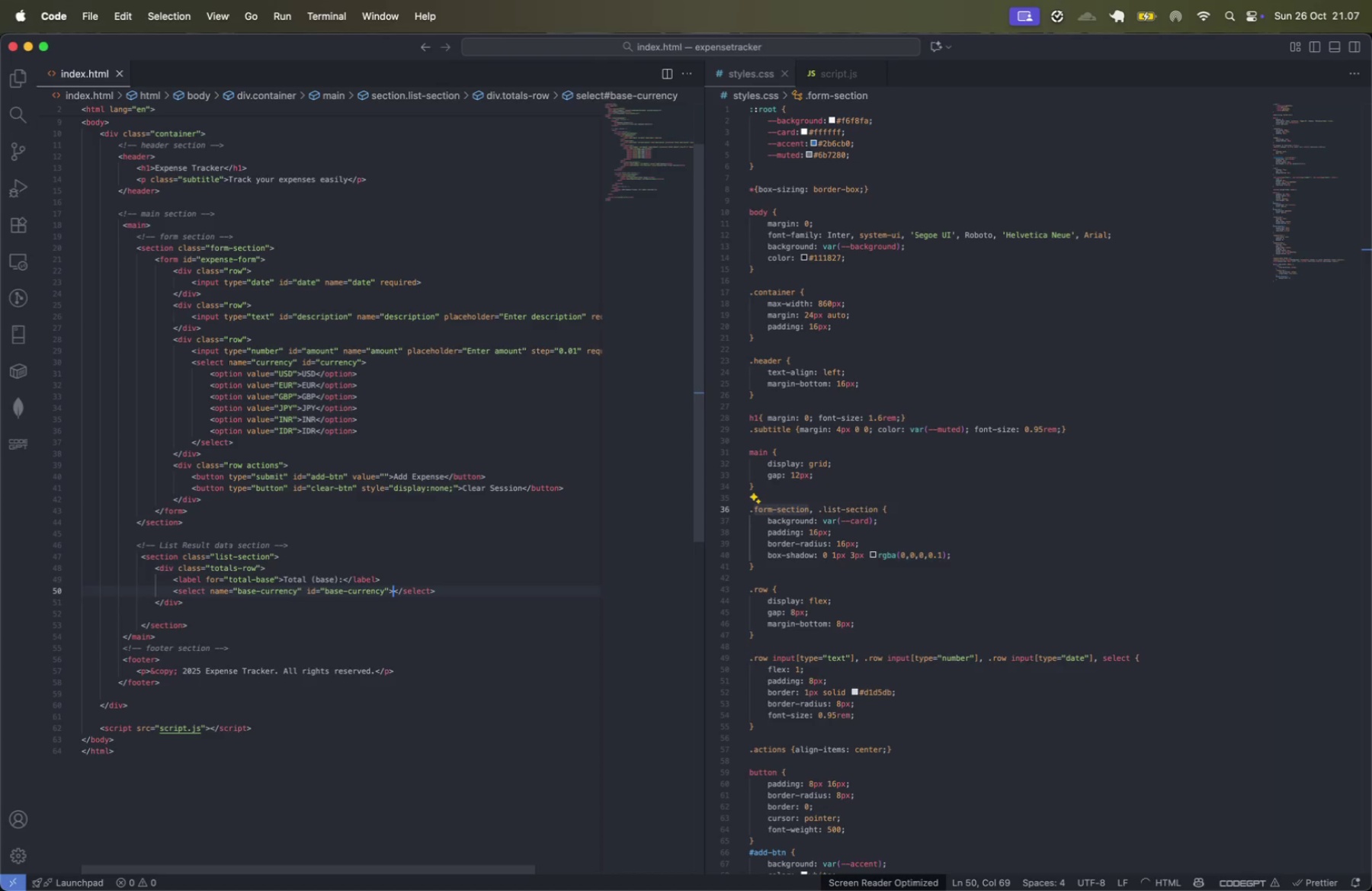 
key(Enter)
 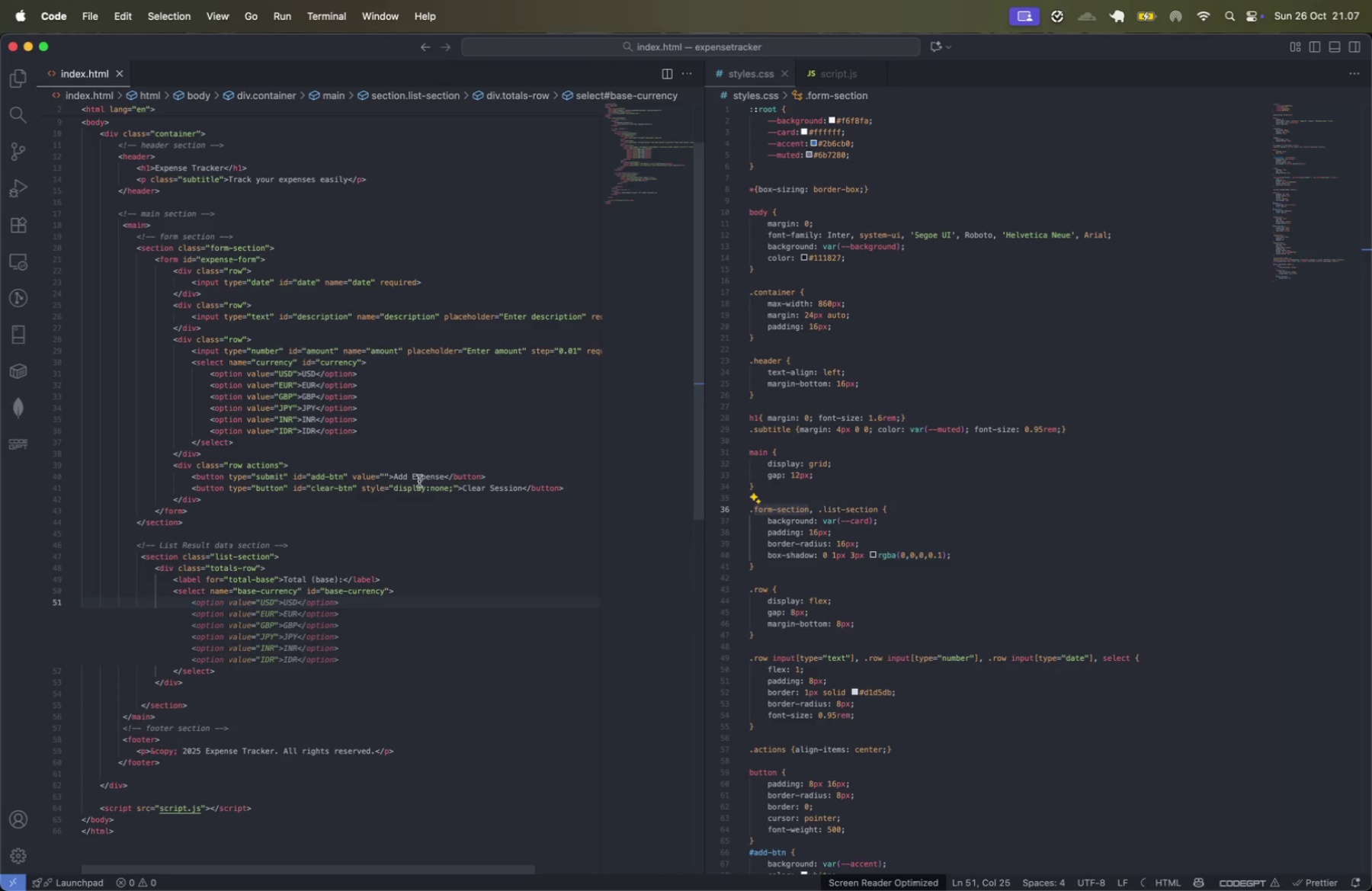 
key(Tab)
 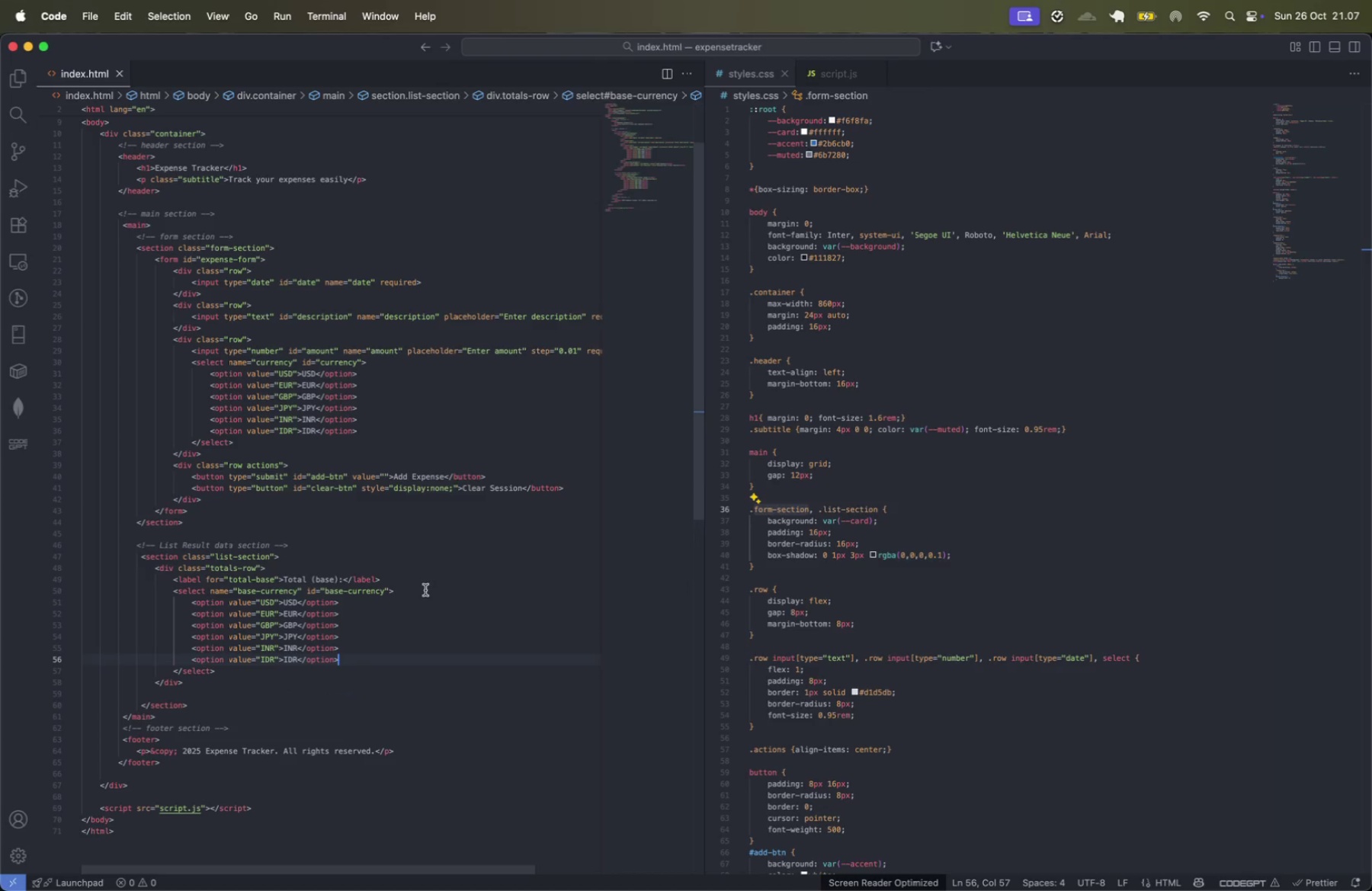 
wait(5.53)
 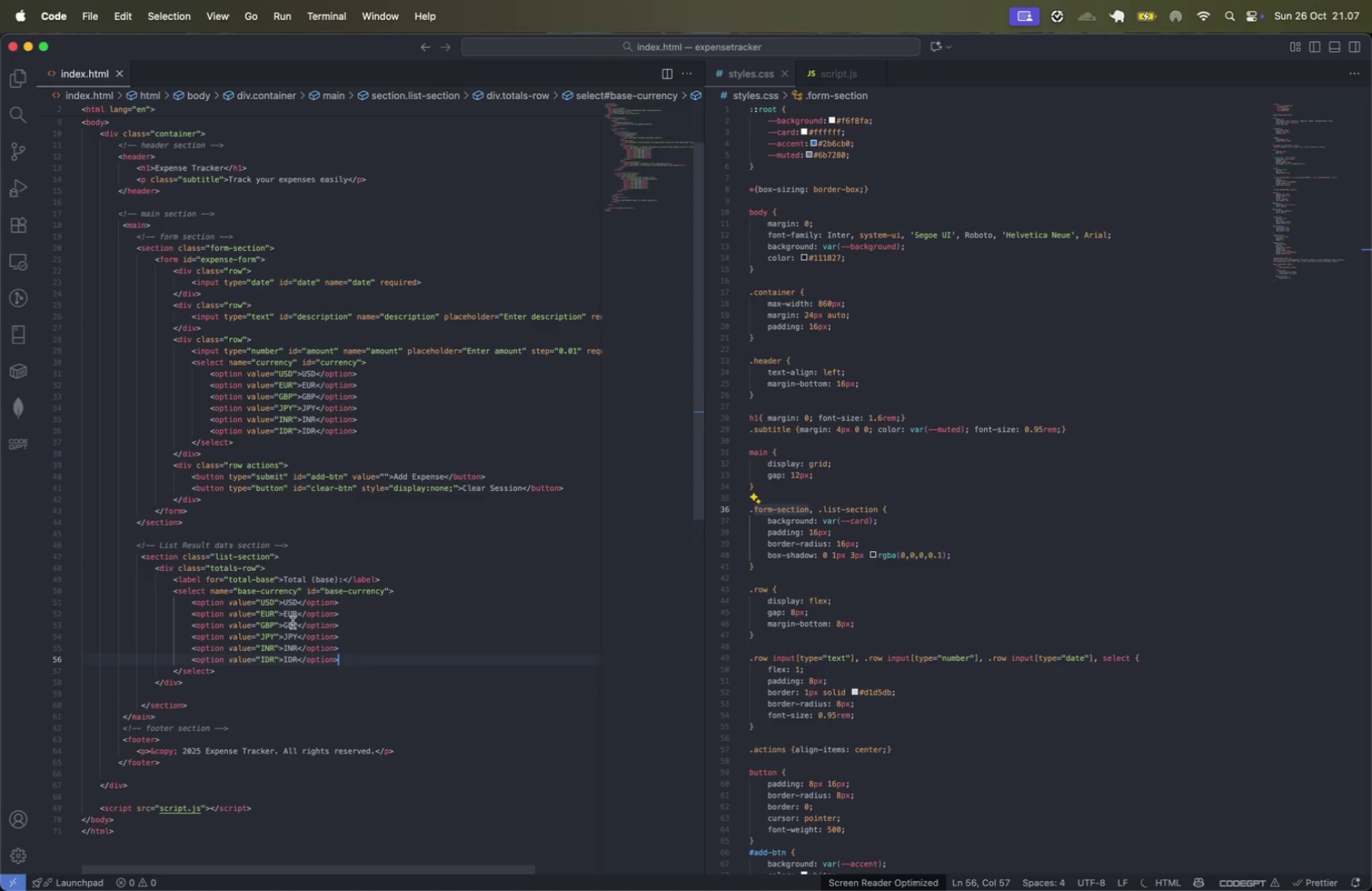 
left_click([309, 676])
 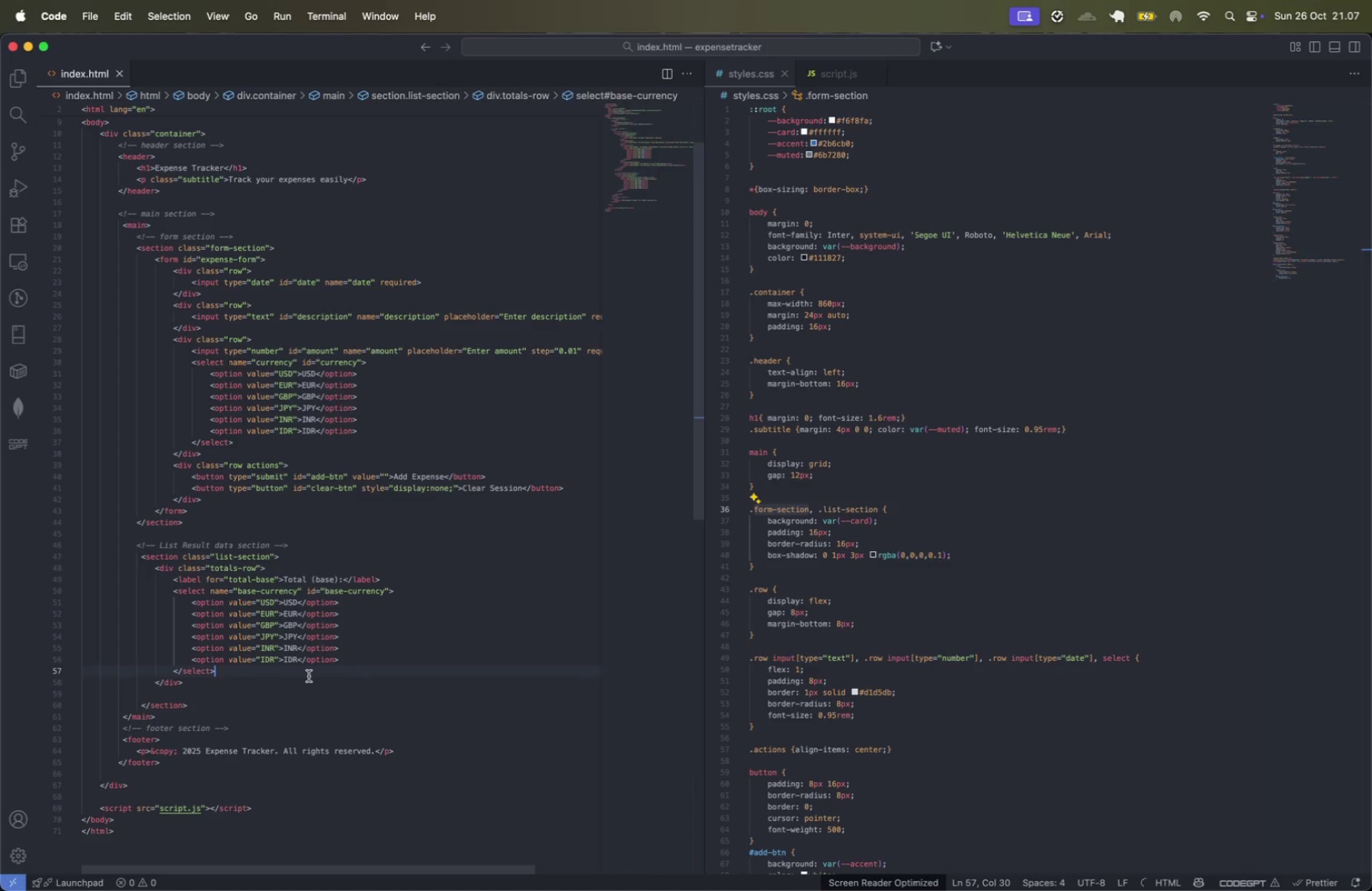 
key(Enter)
 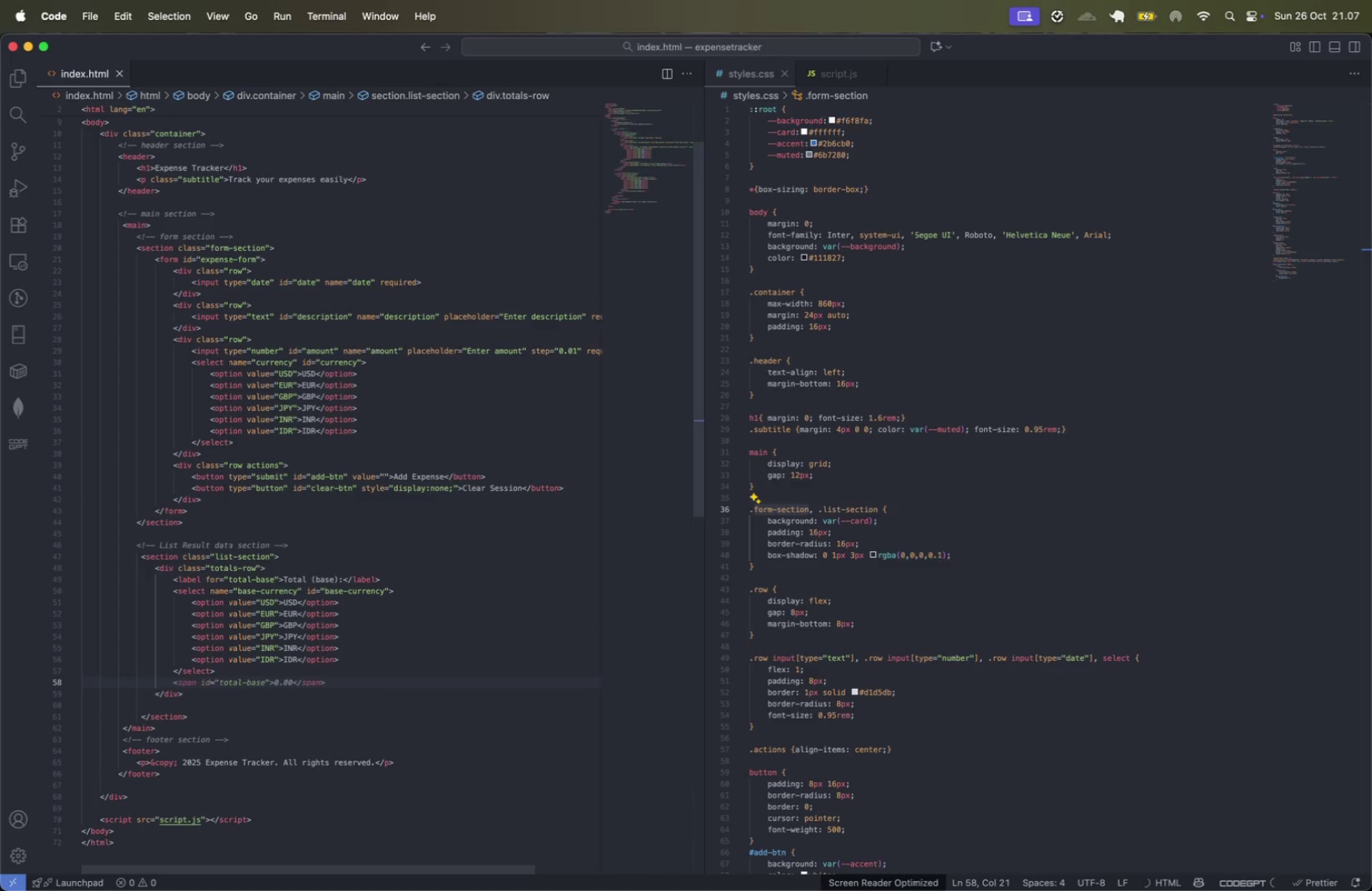 
type(div)
 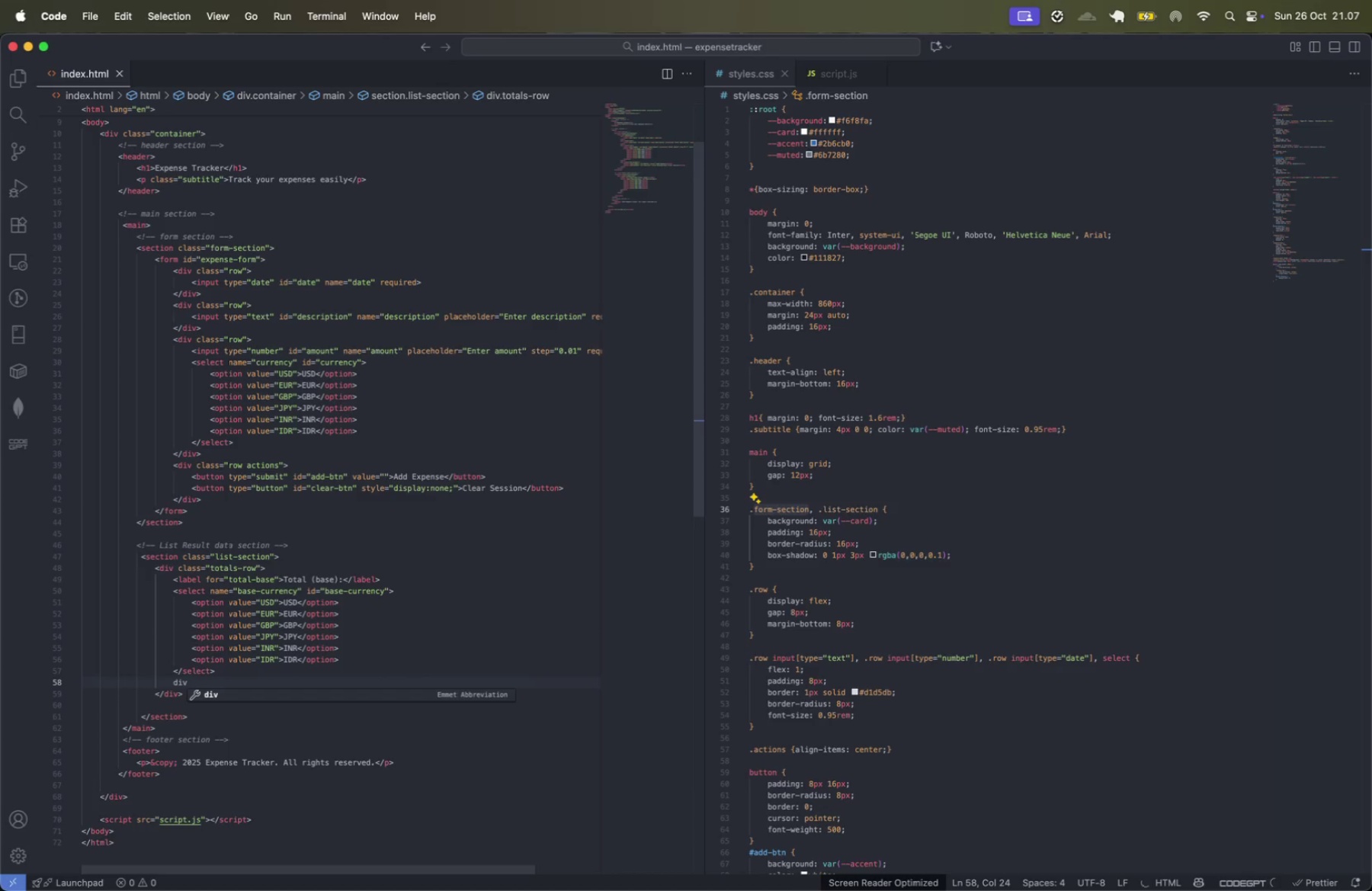 
key(Enter)
 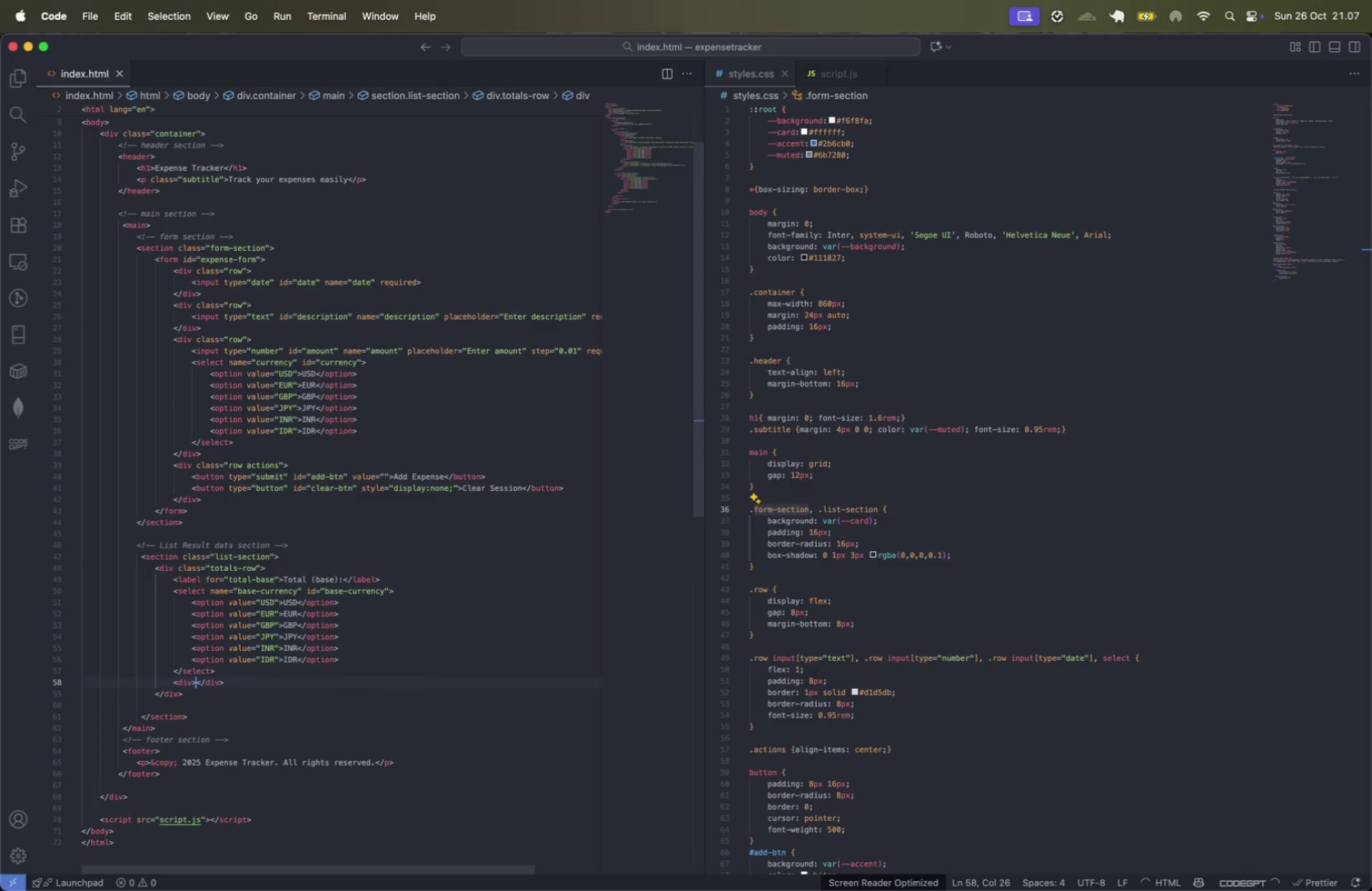 
type(0.00)
 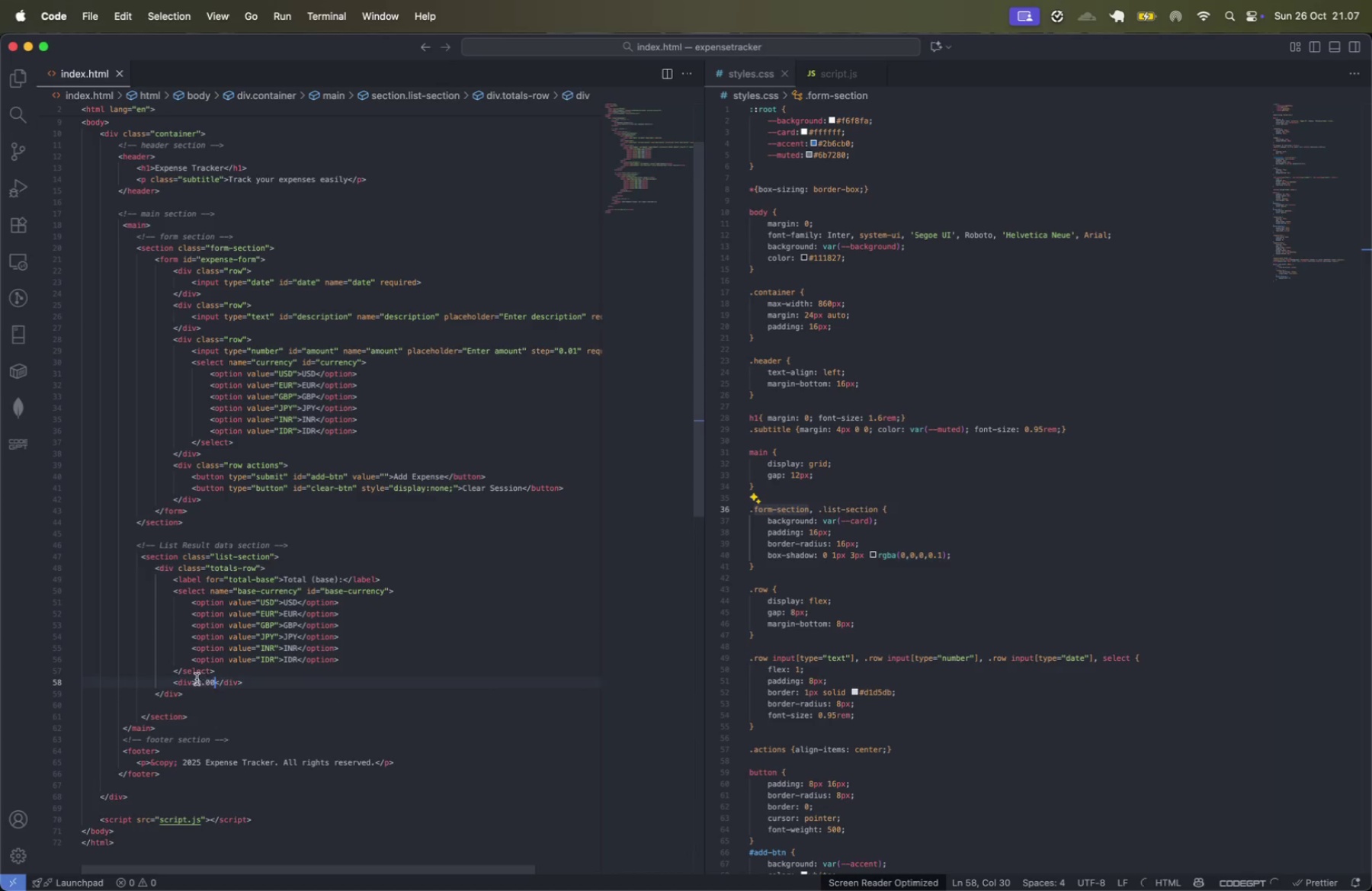 
left_click([191, 681])
 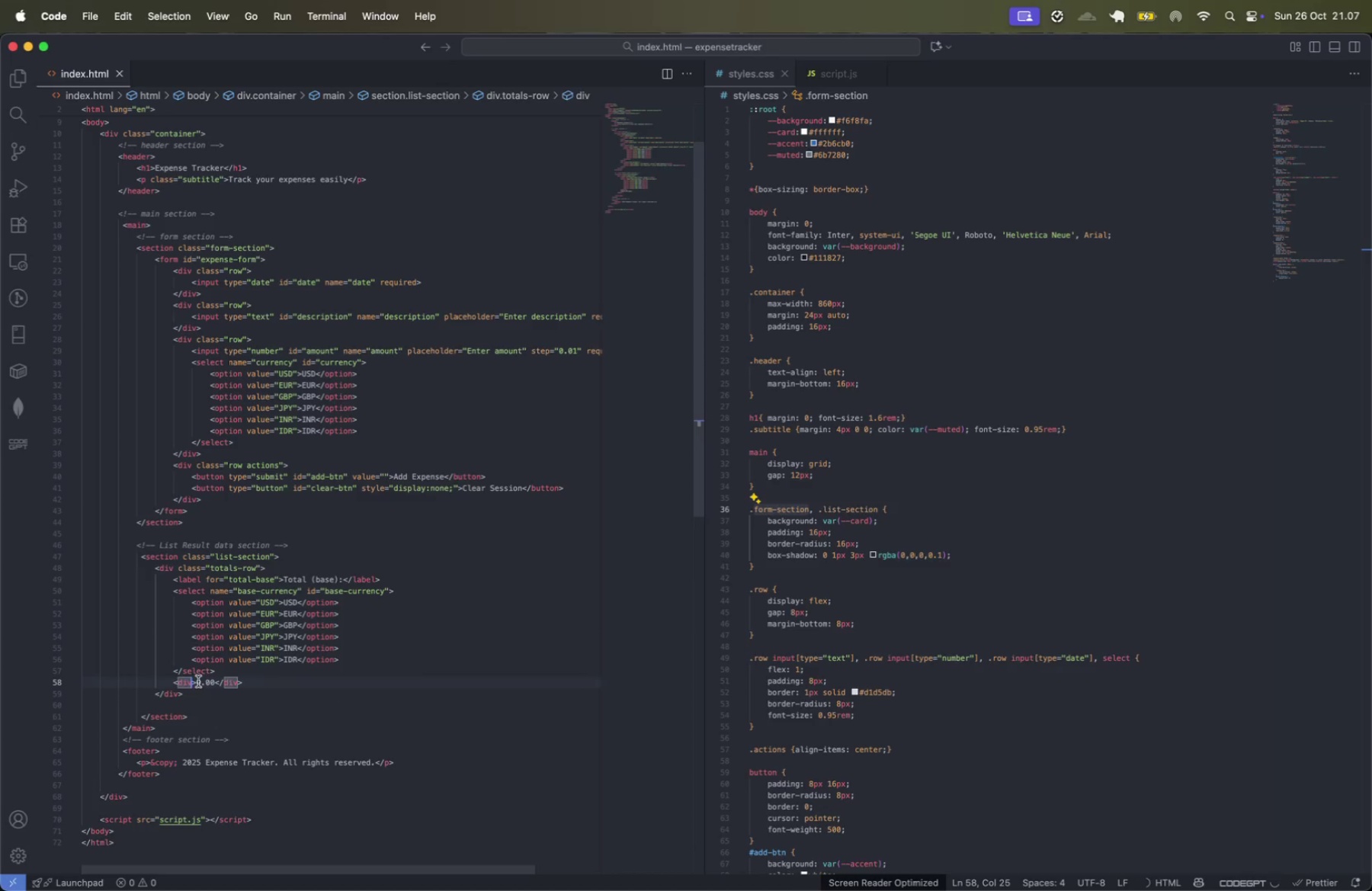 
type( id)
 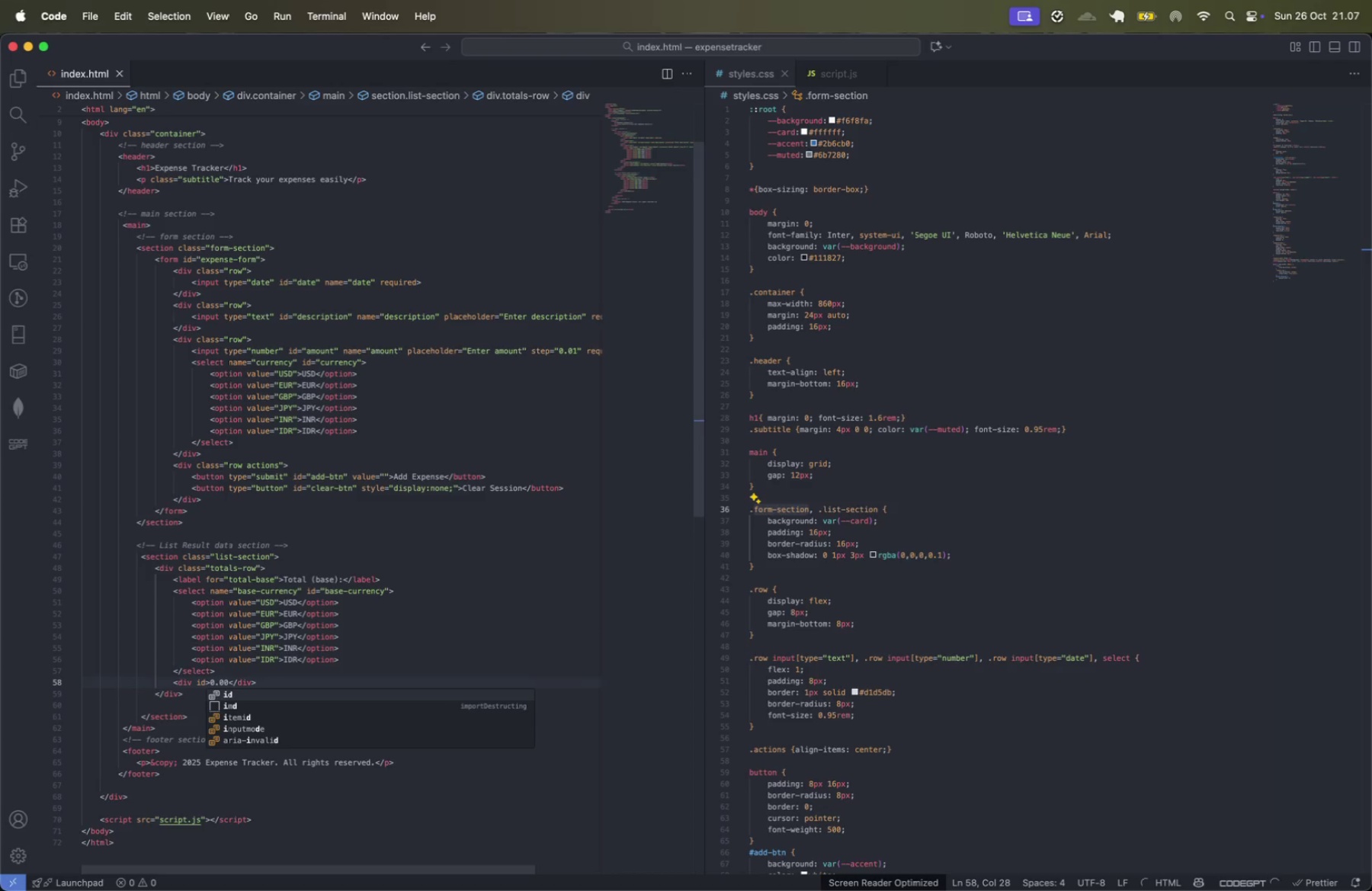 
key(Enter)
 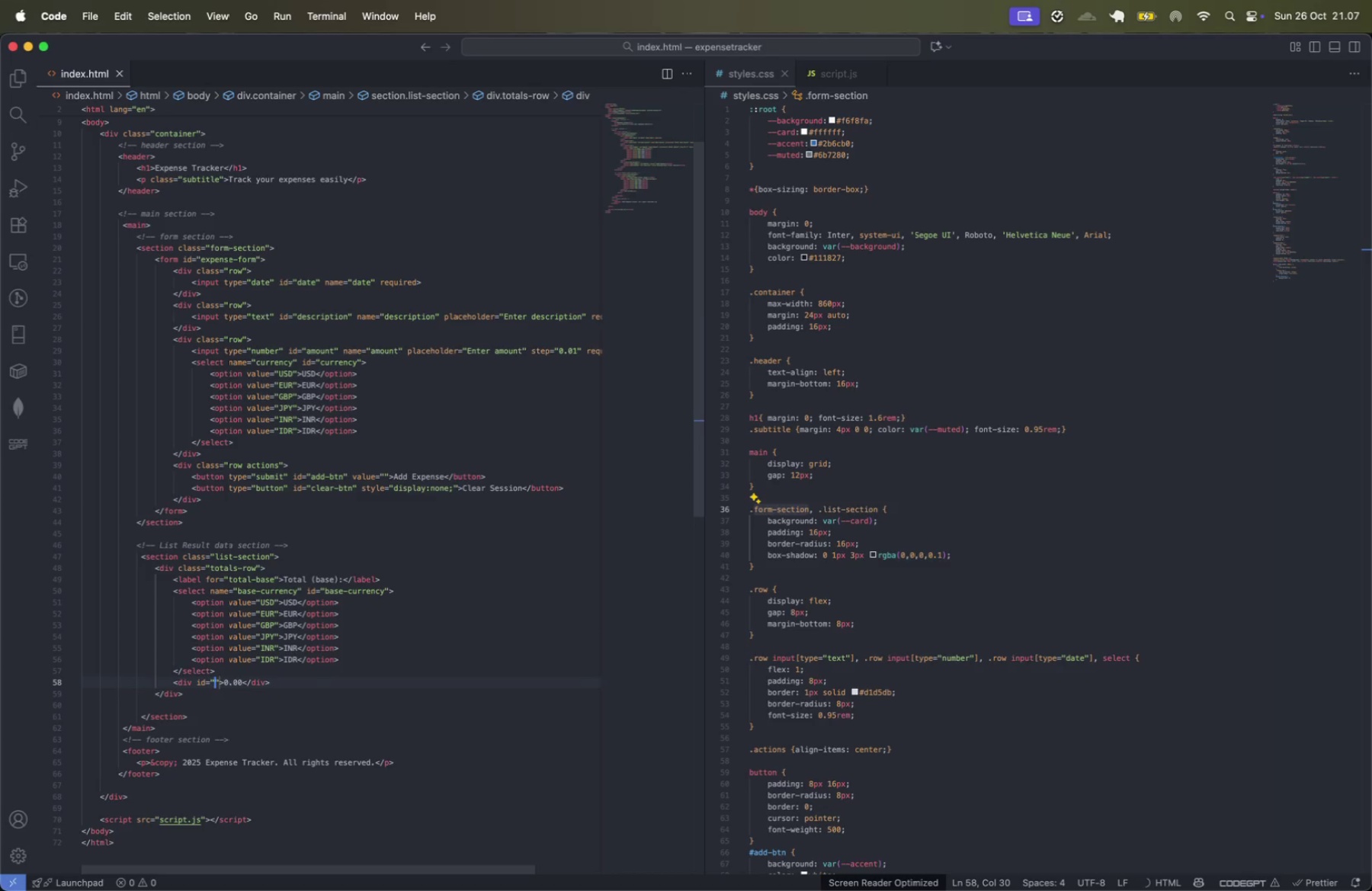 
type(total-display)
 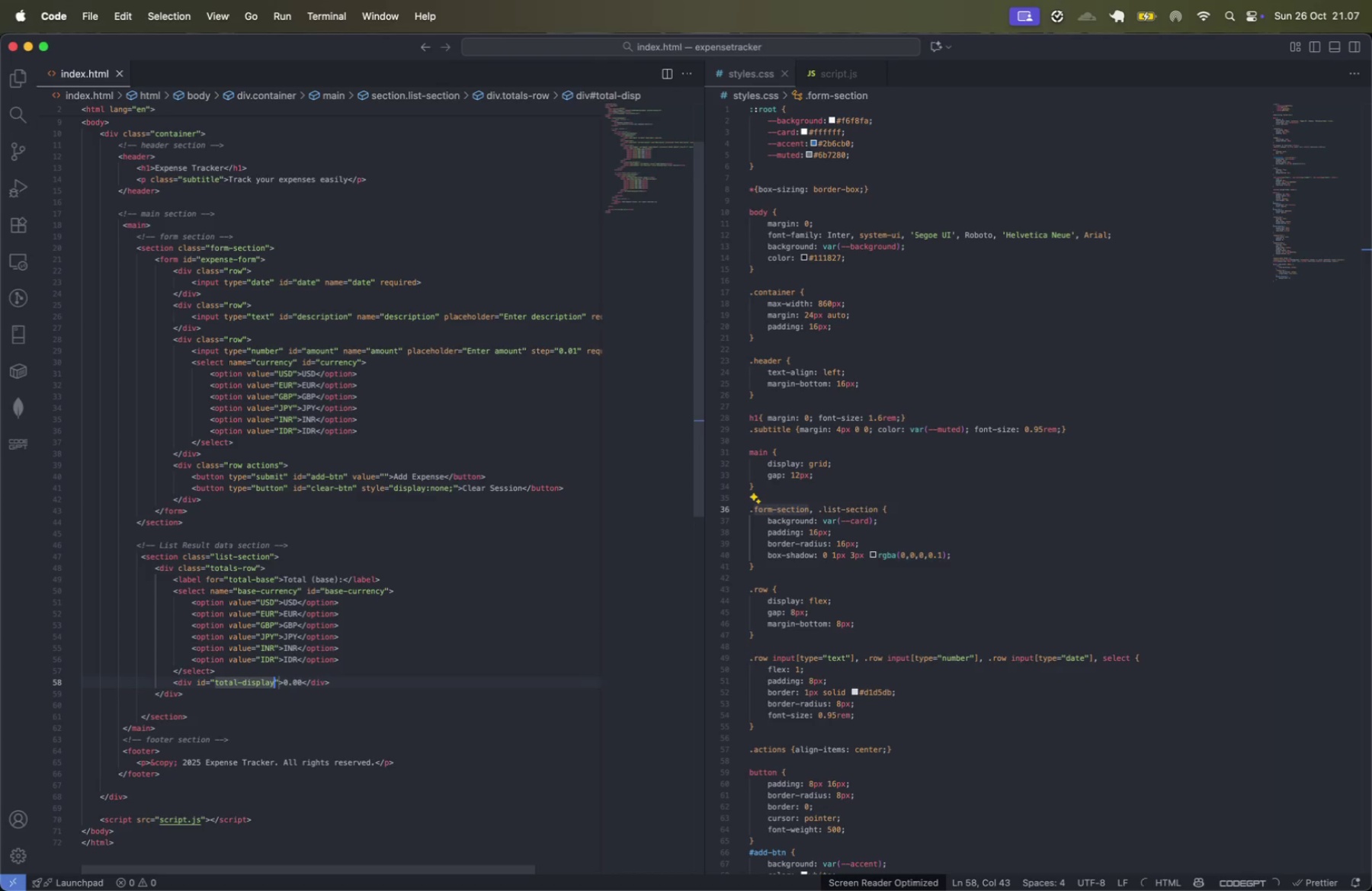 
key(ArrowRight)
 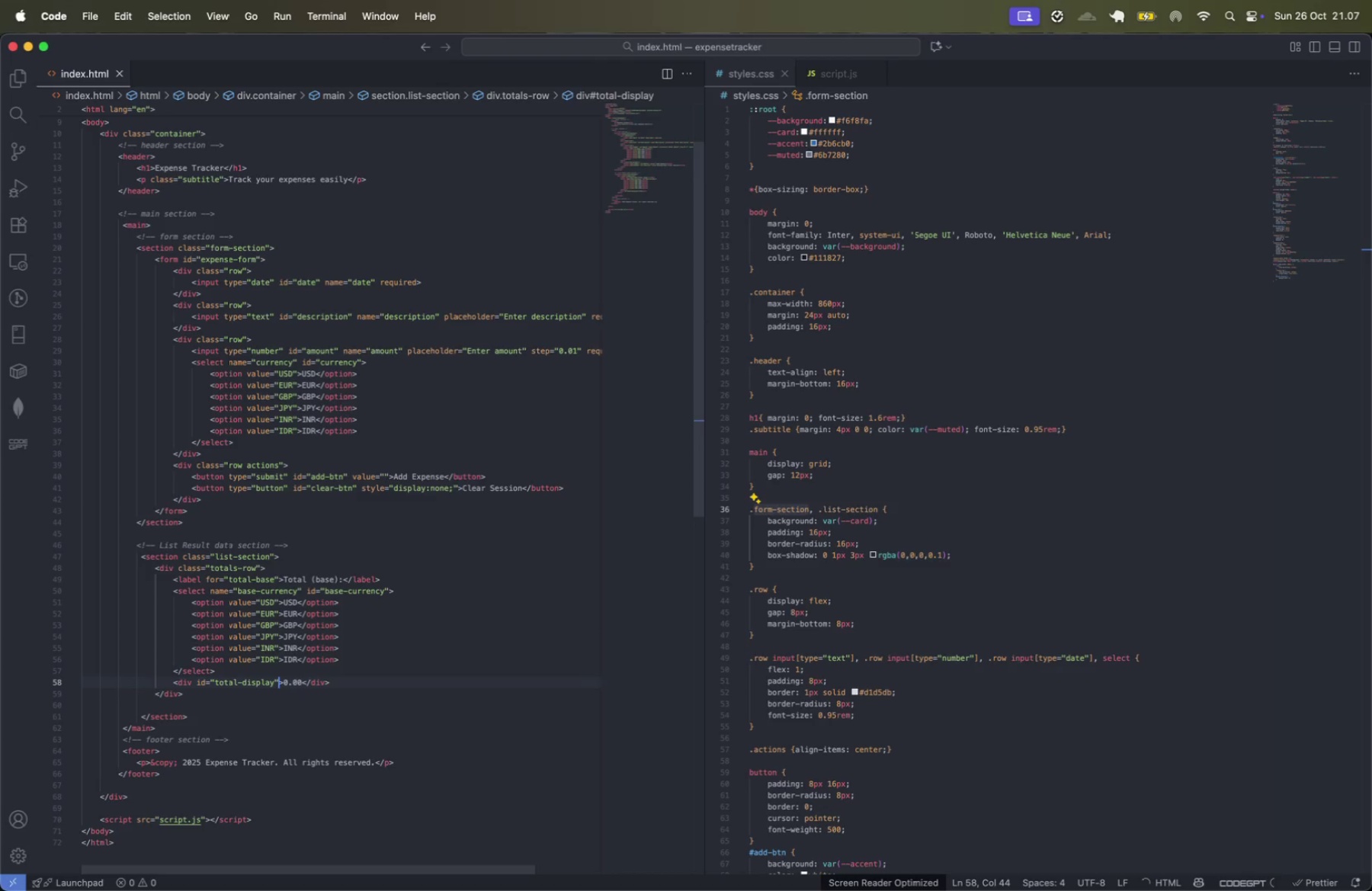 
key(Meta+ArrowRight)
 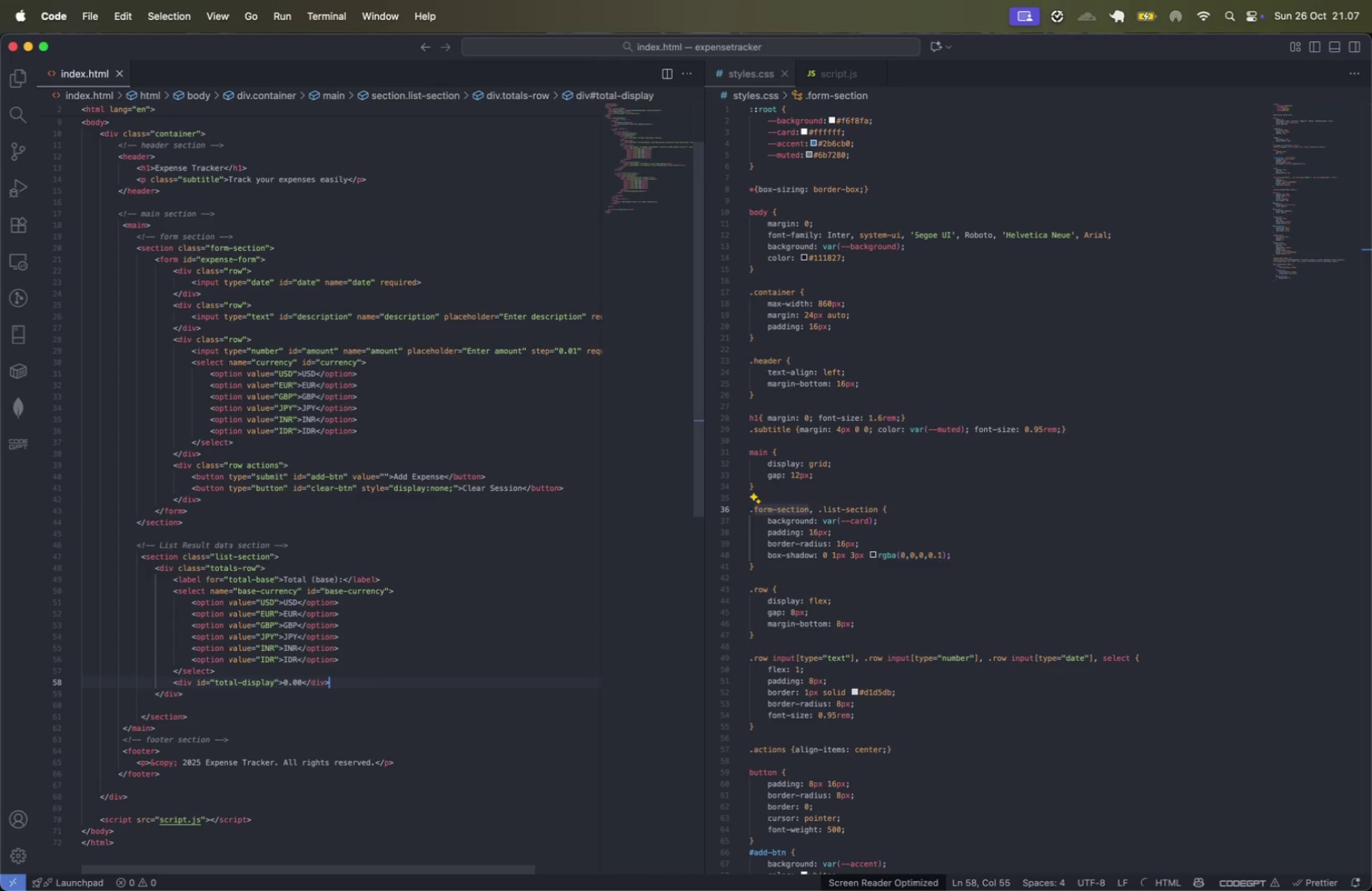 
key(Meta+CommandLeft)
 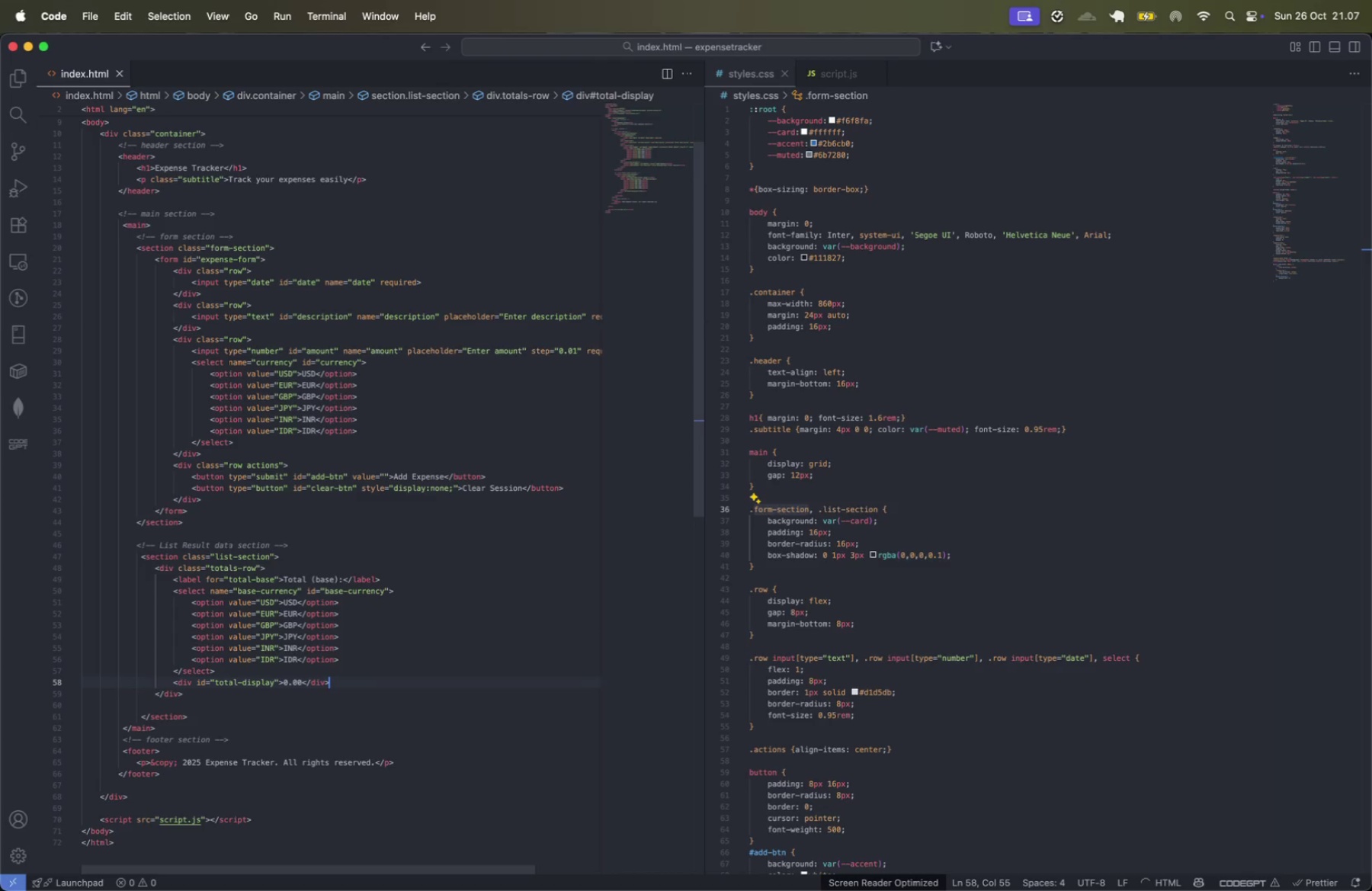 
key(Meta+S)
 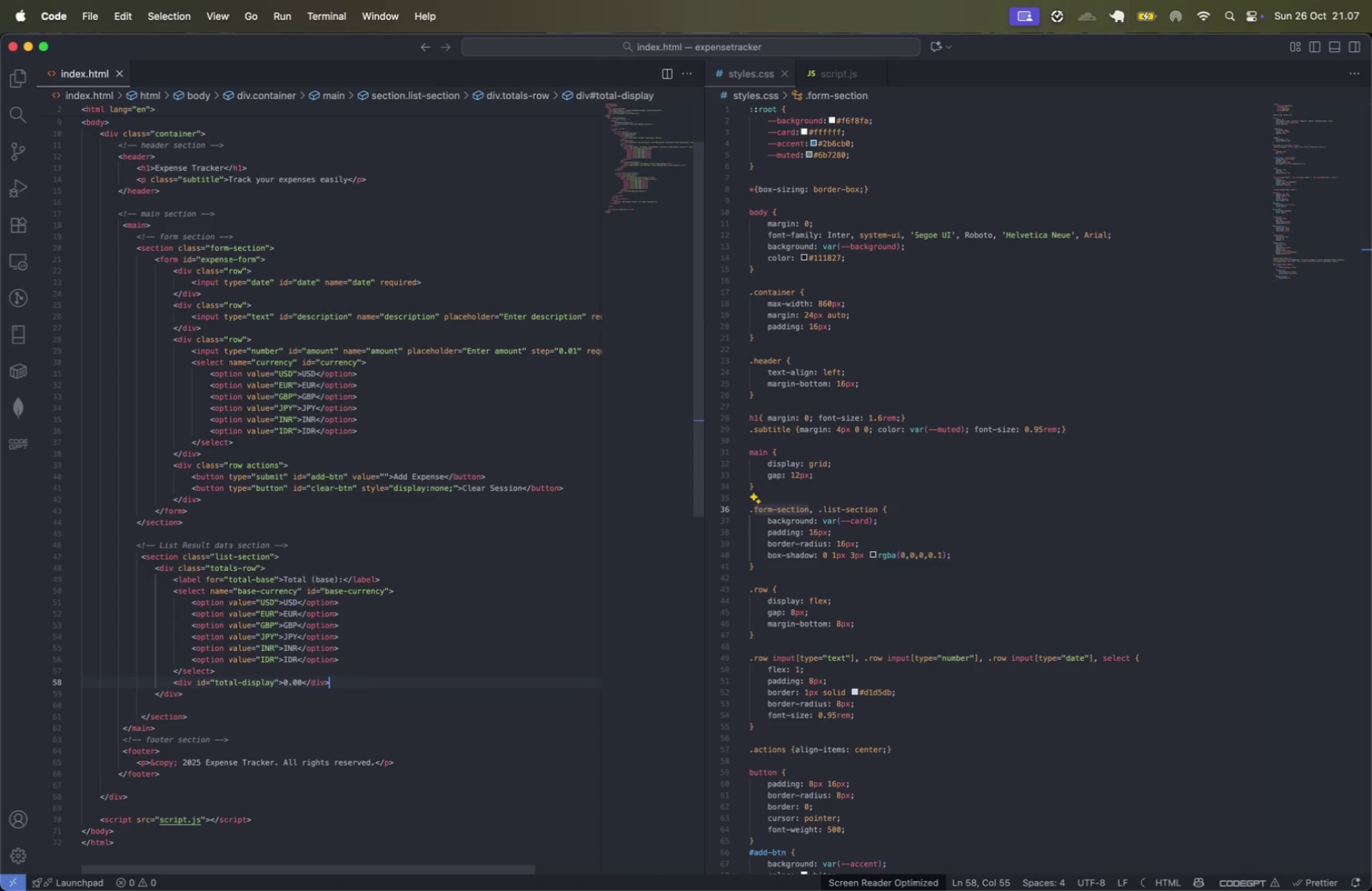 
key(ArrowDown)
 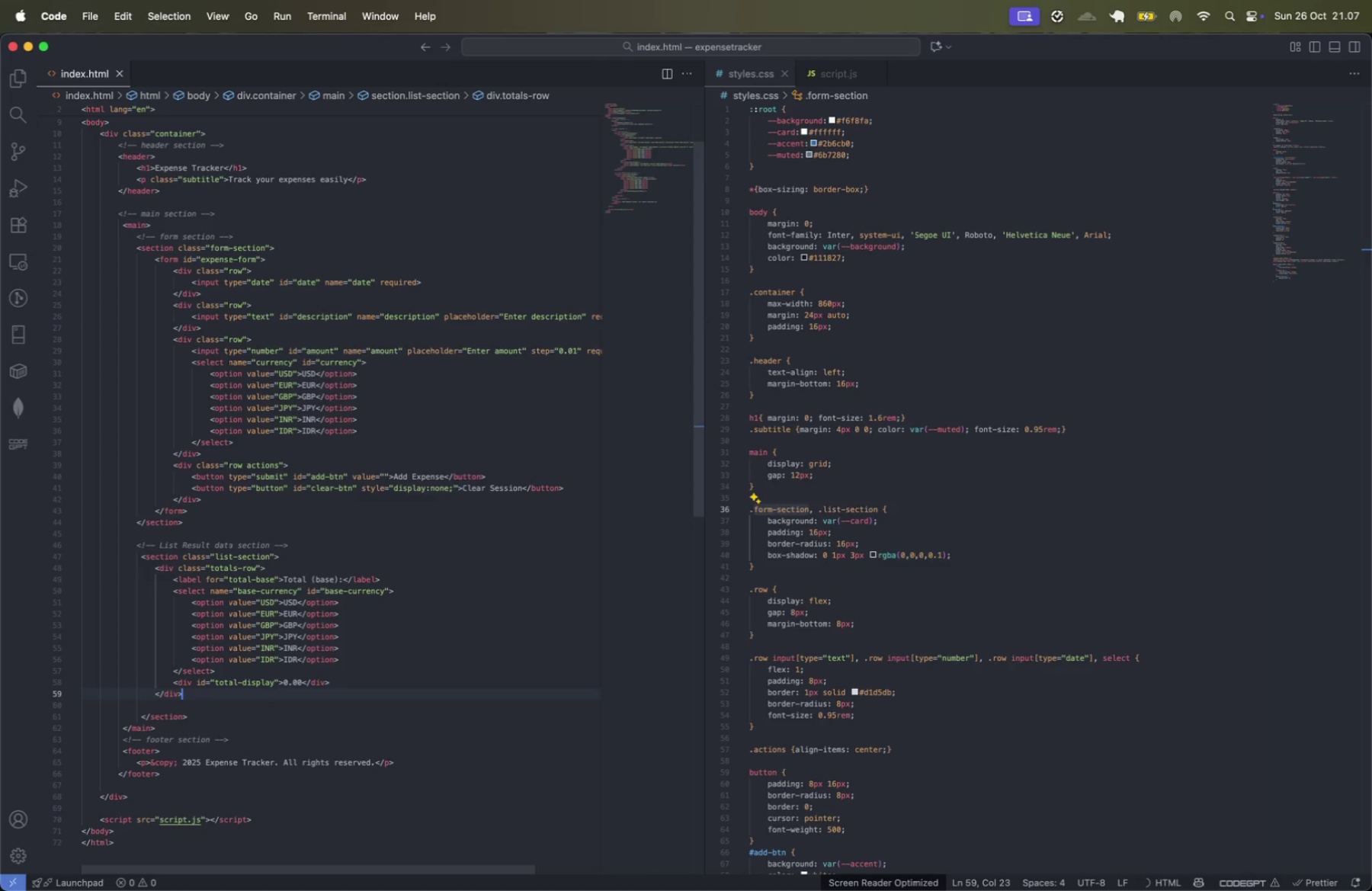 
key(ArrowDown)
 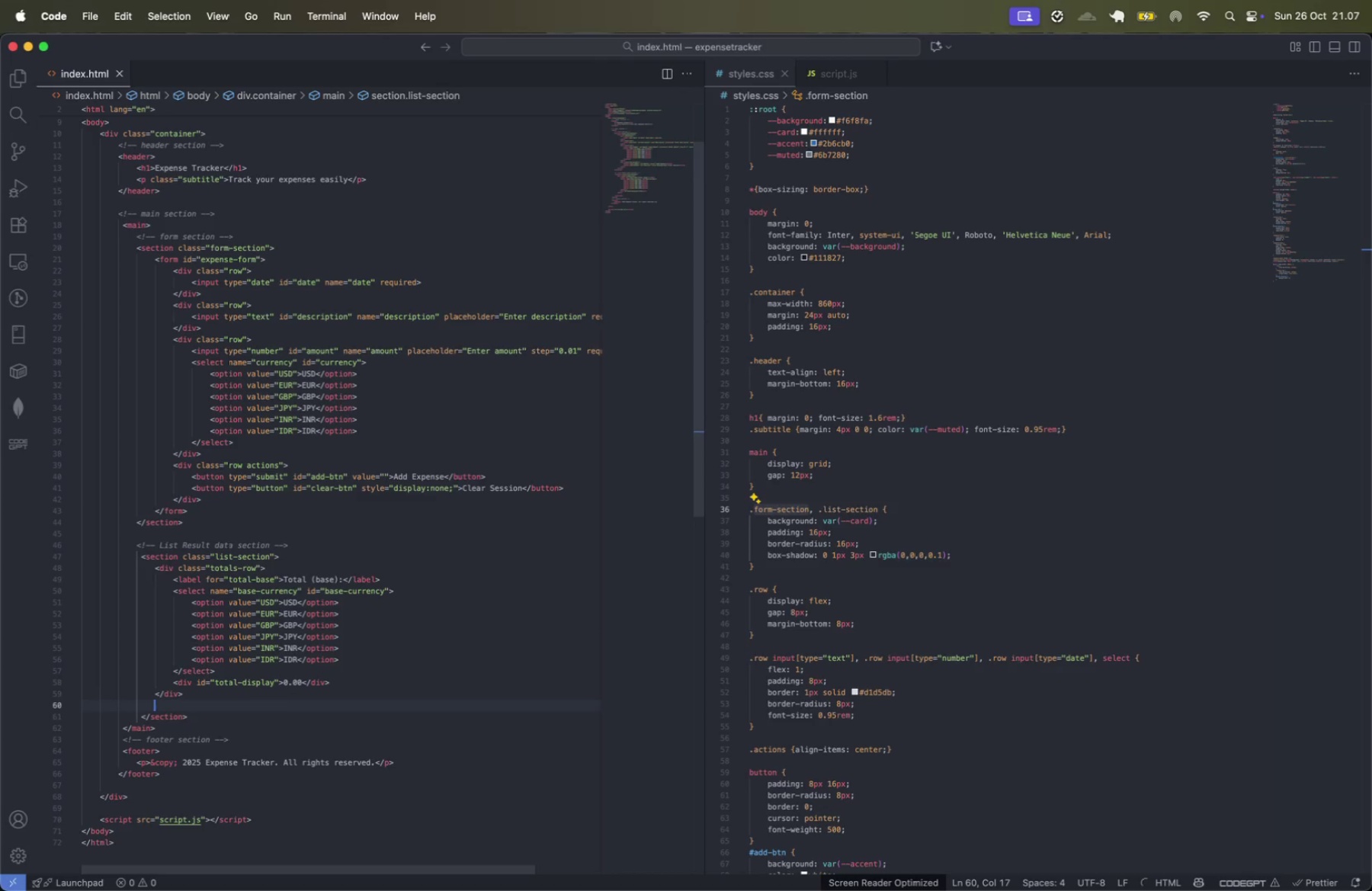 
key(Backspace)
 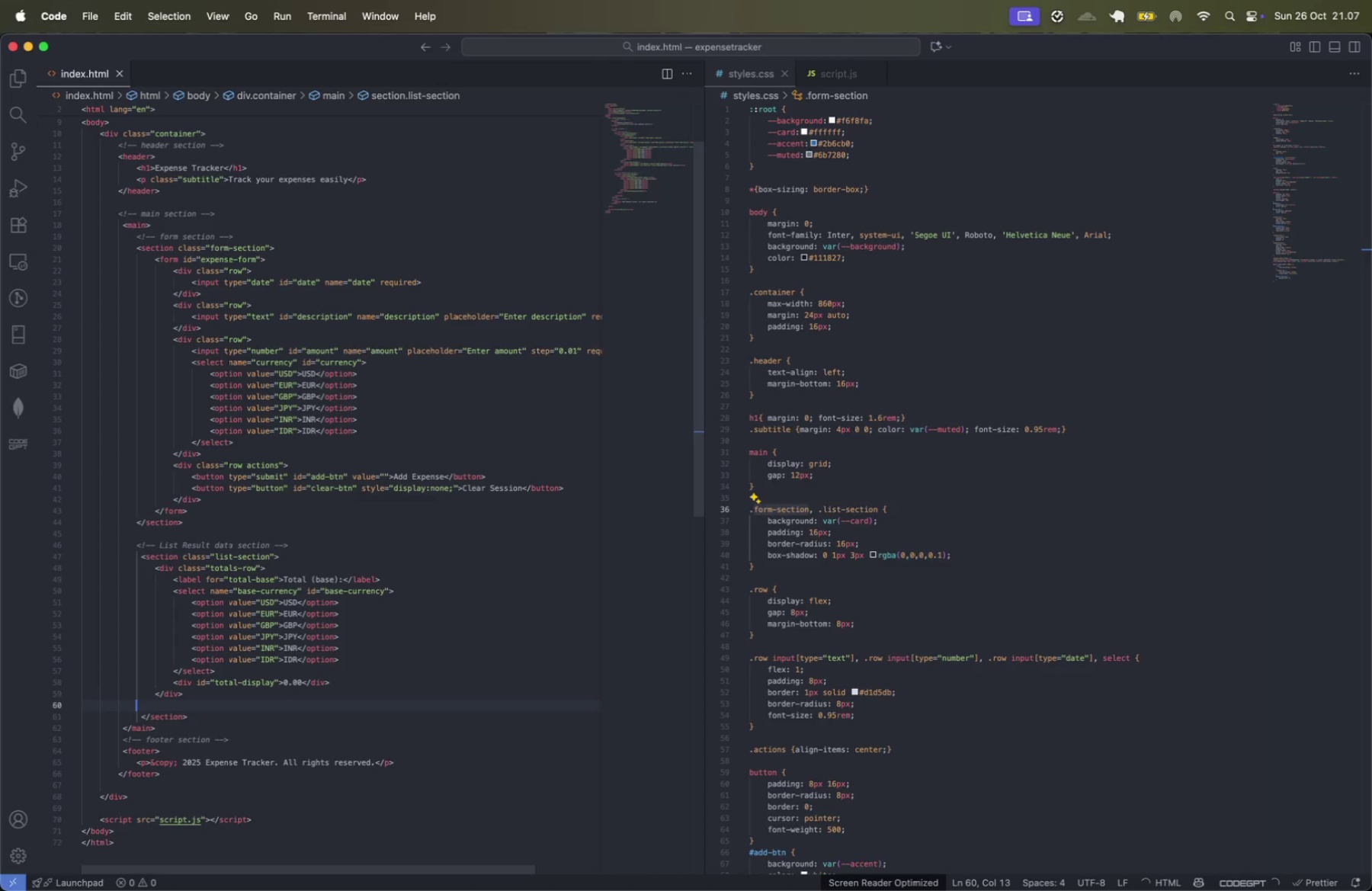 
key(Backspace)
 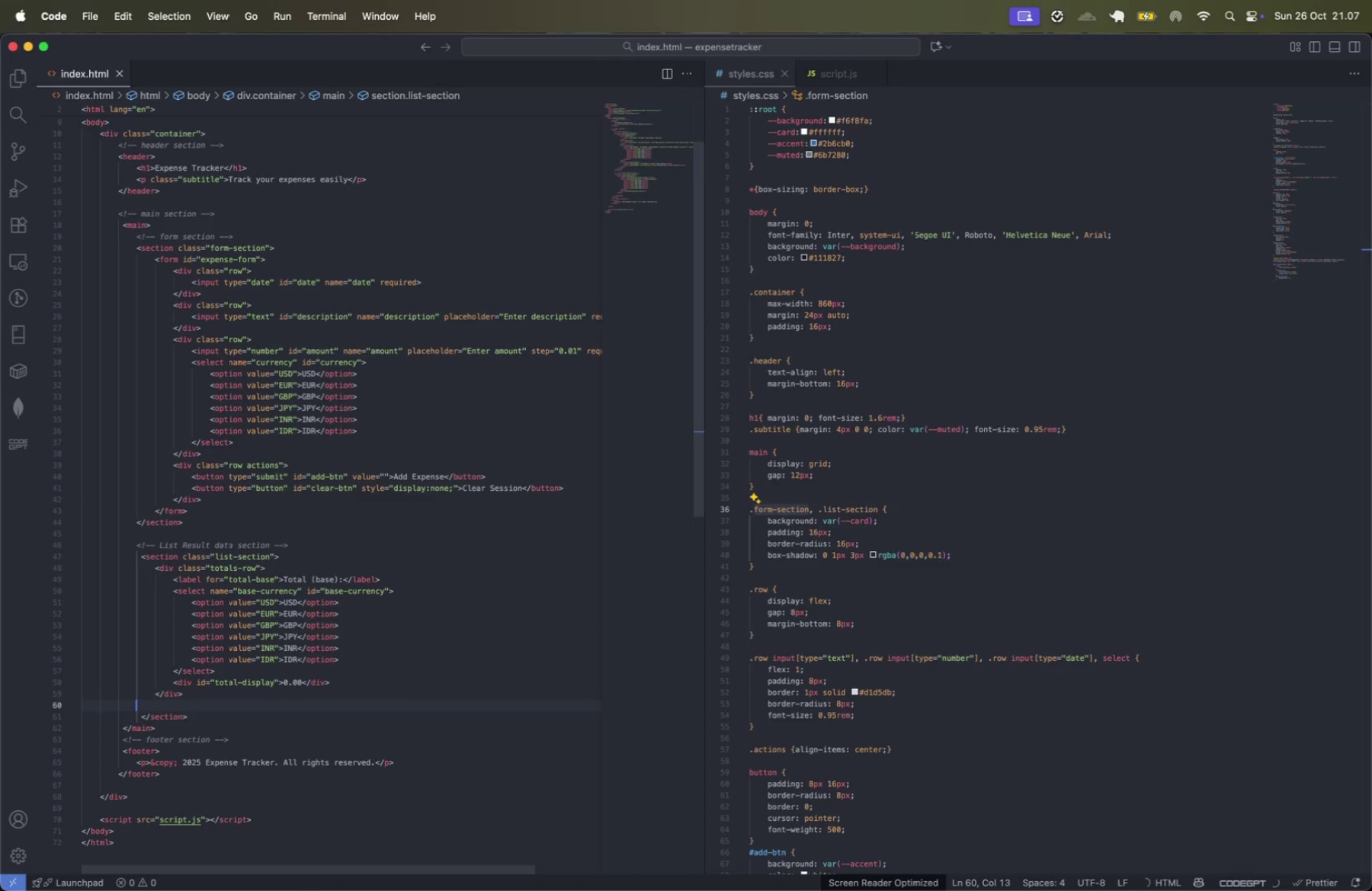 
key(Backspace)
 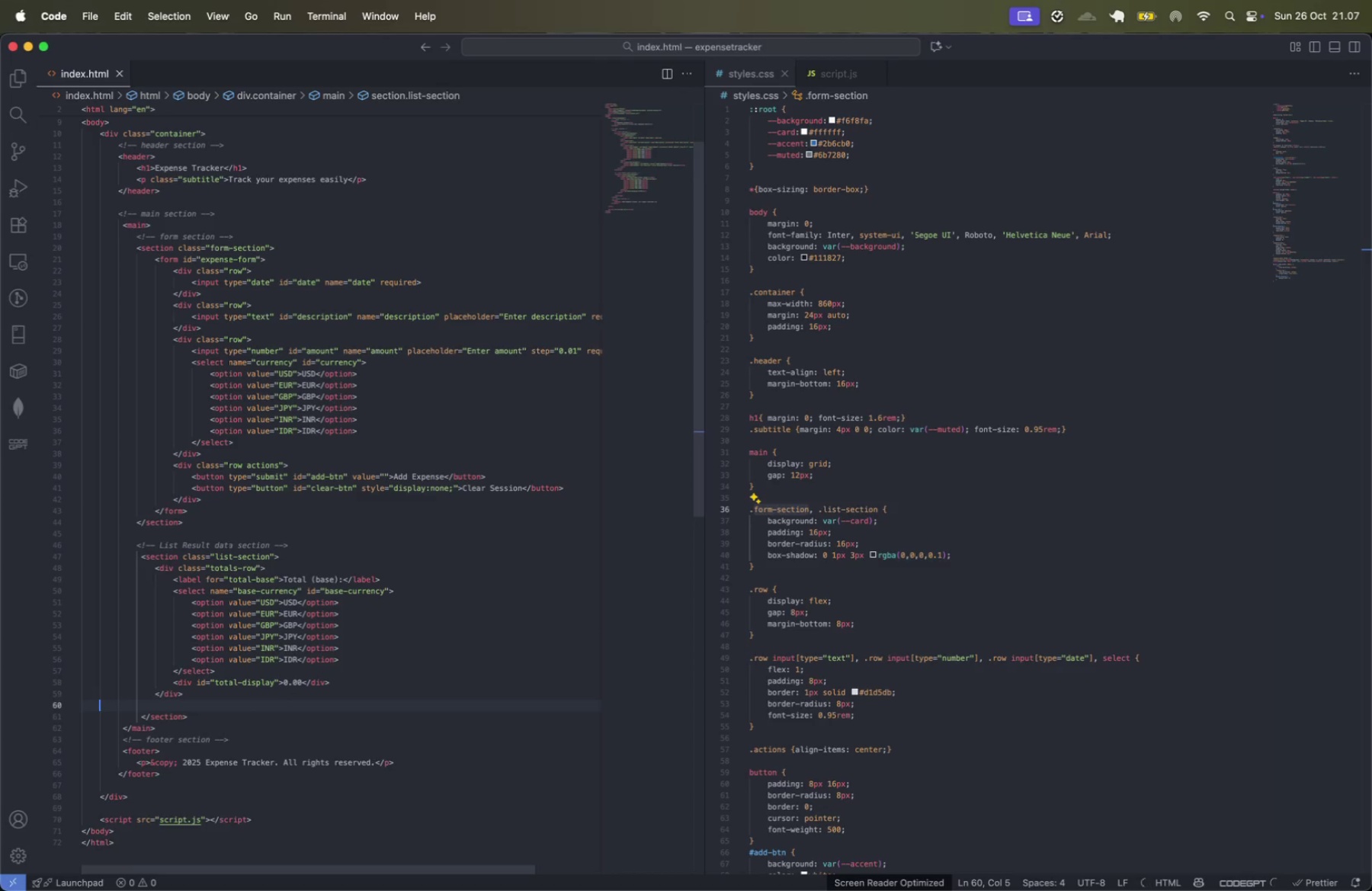 
key(Backspace)
 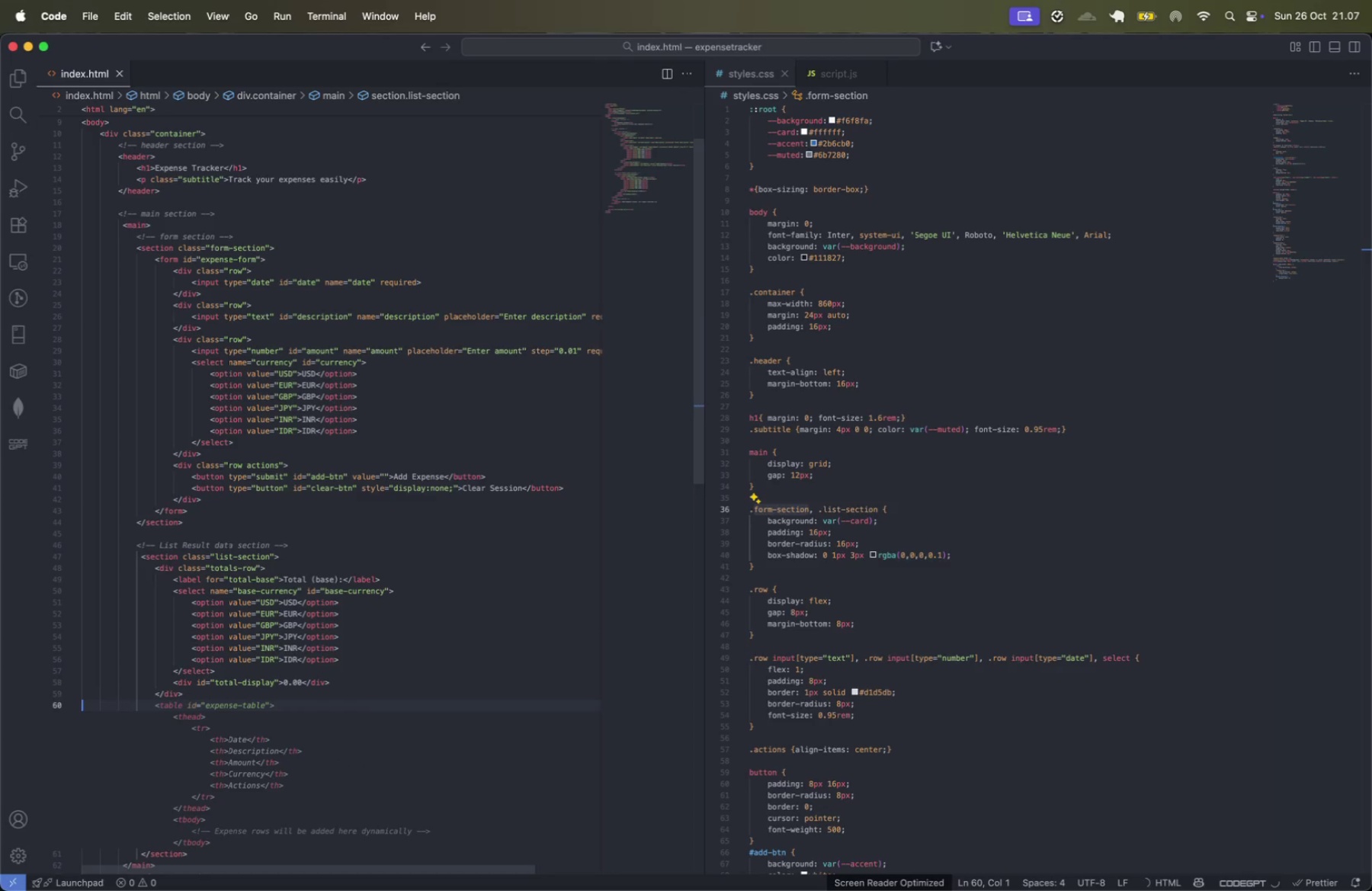 
key(Backspace)
 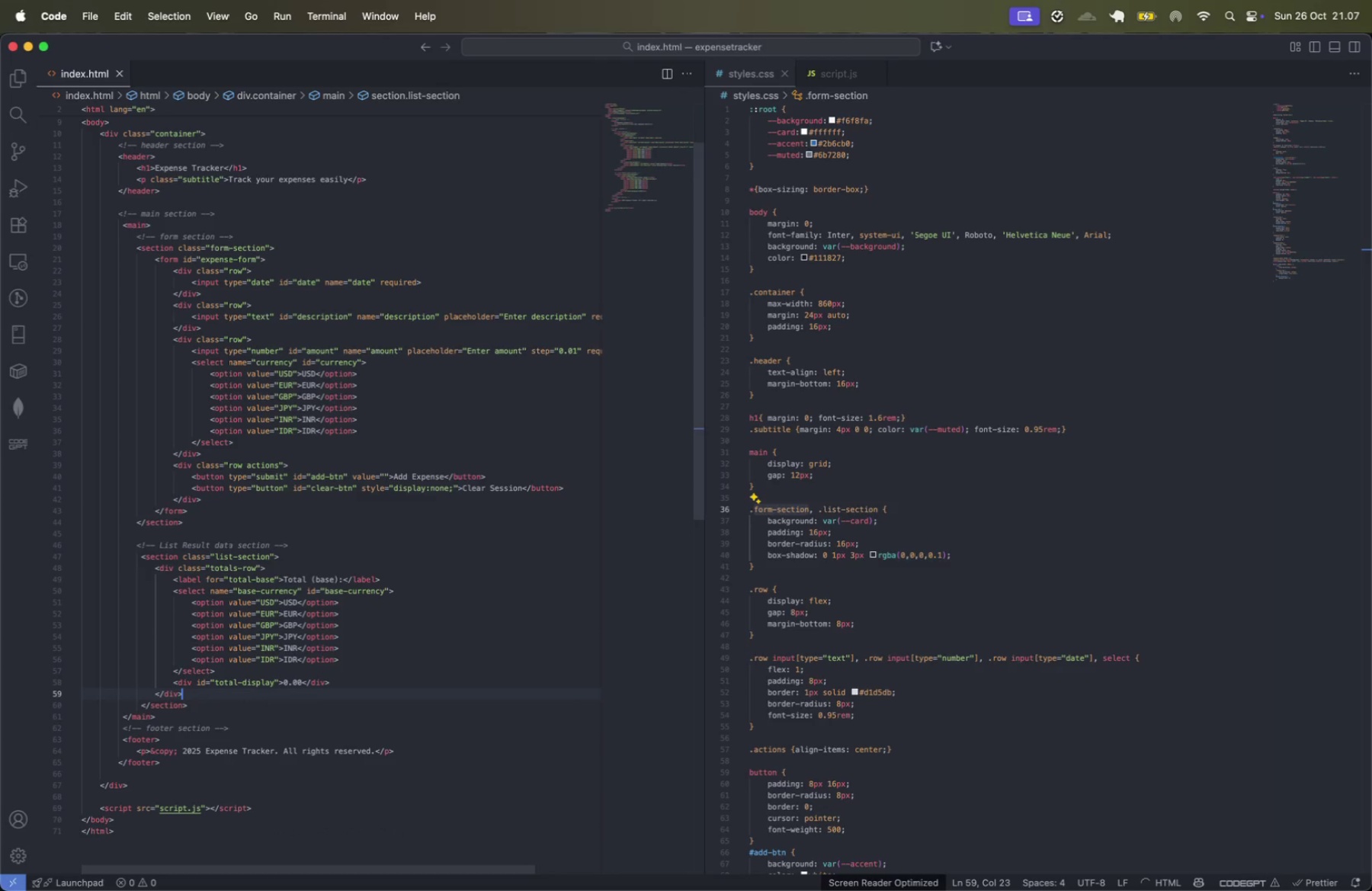 
key(ArrowDown)
 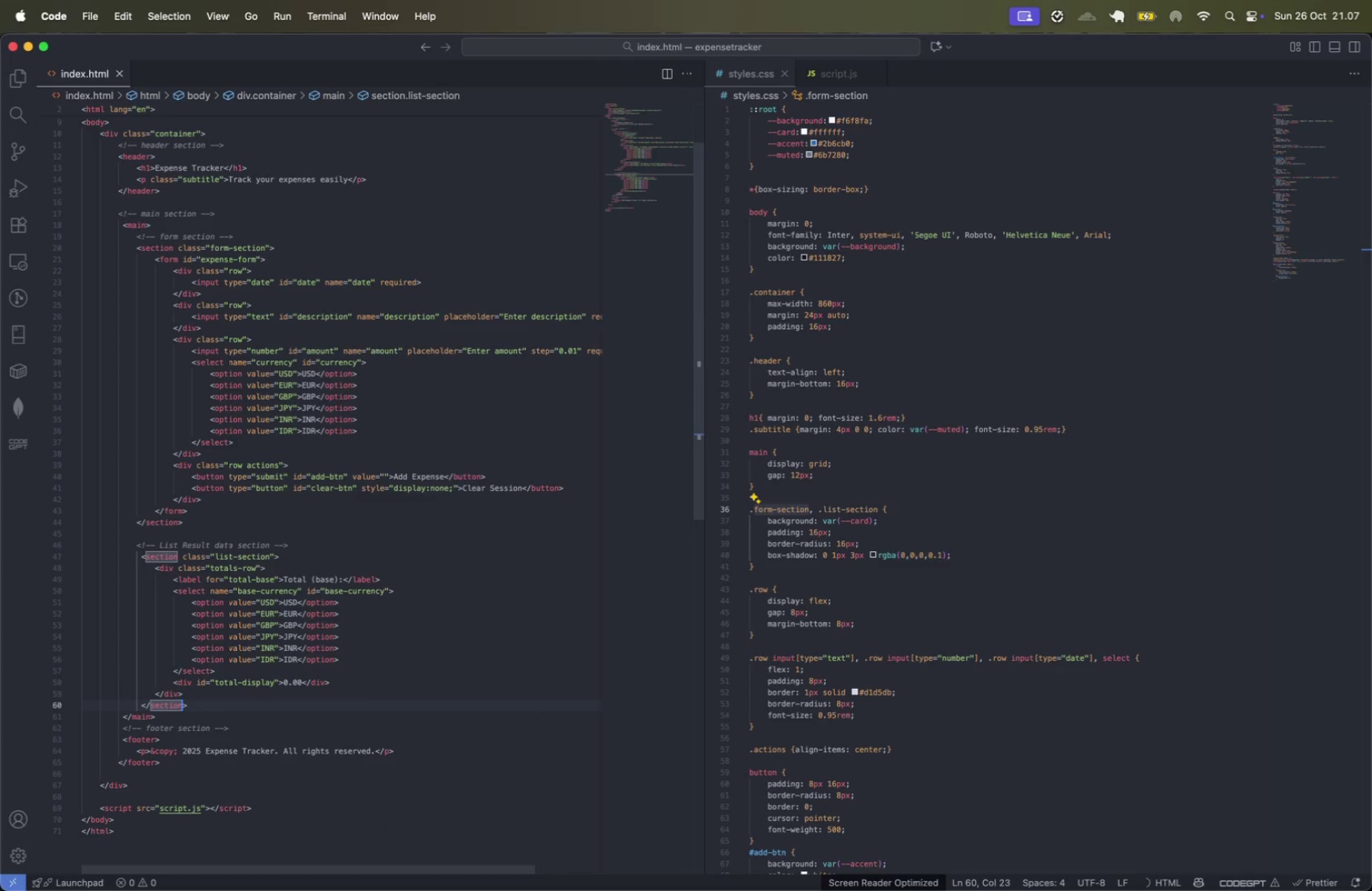 
key(Meta+CommandLeft)
 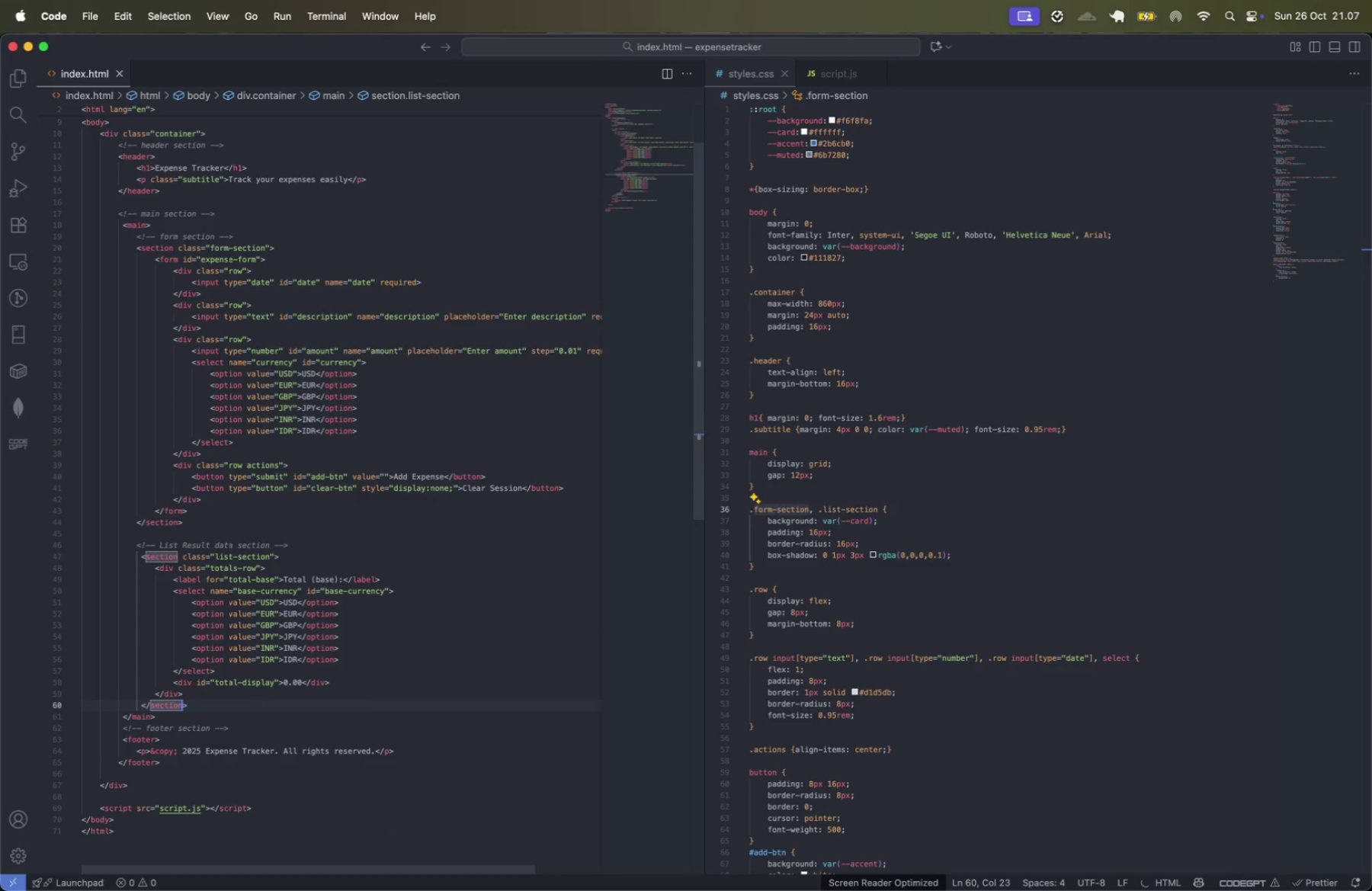 
key(Meta+ArrowRight)
 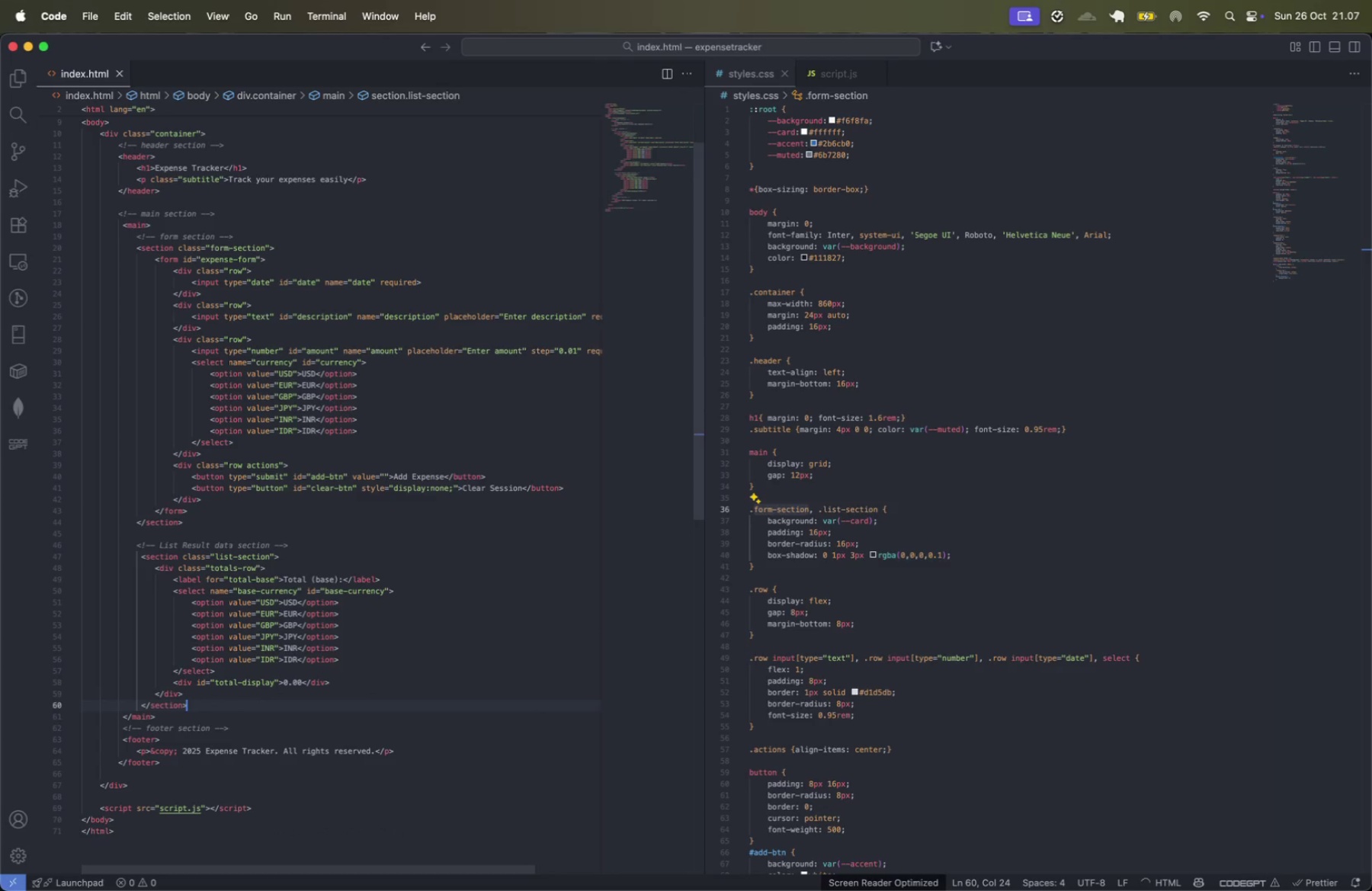 
key(Meta+CommandLeft)
 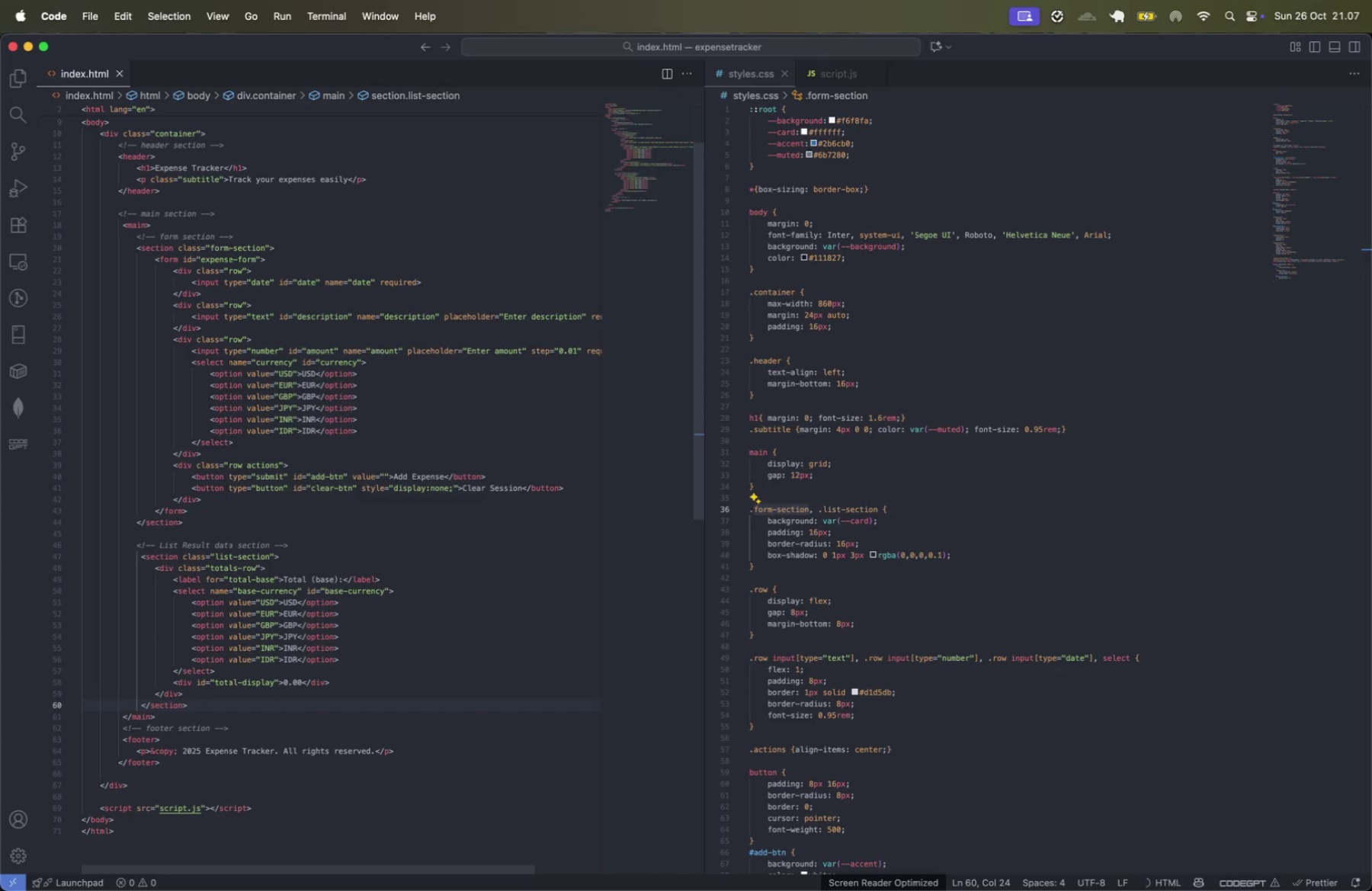 
key(Meta+S)
 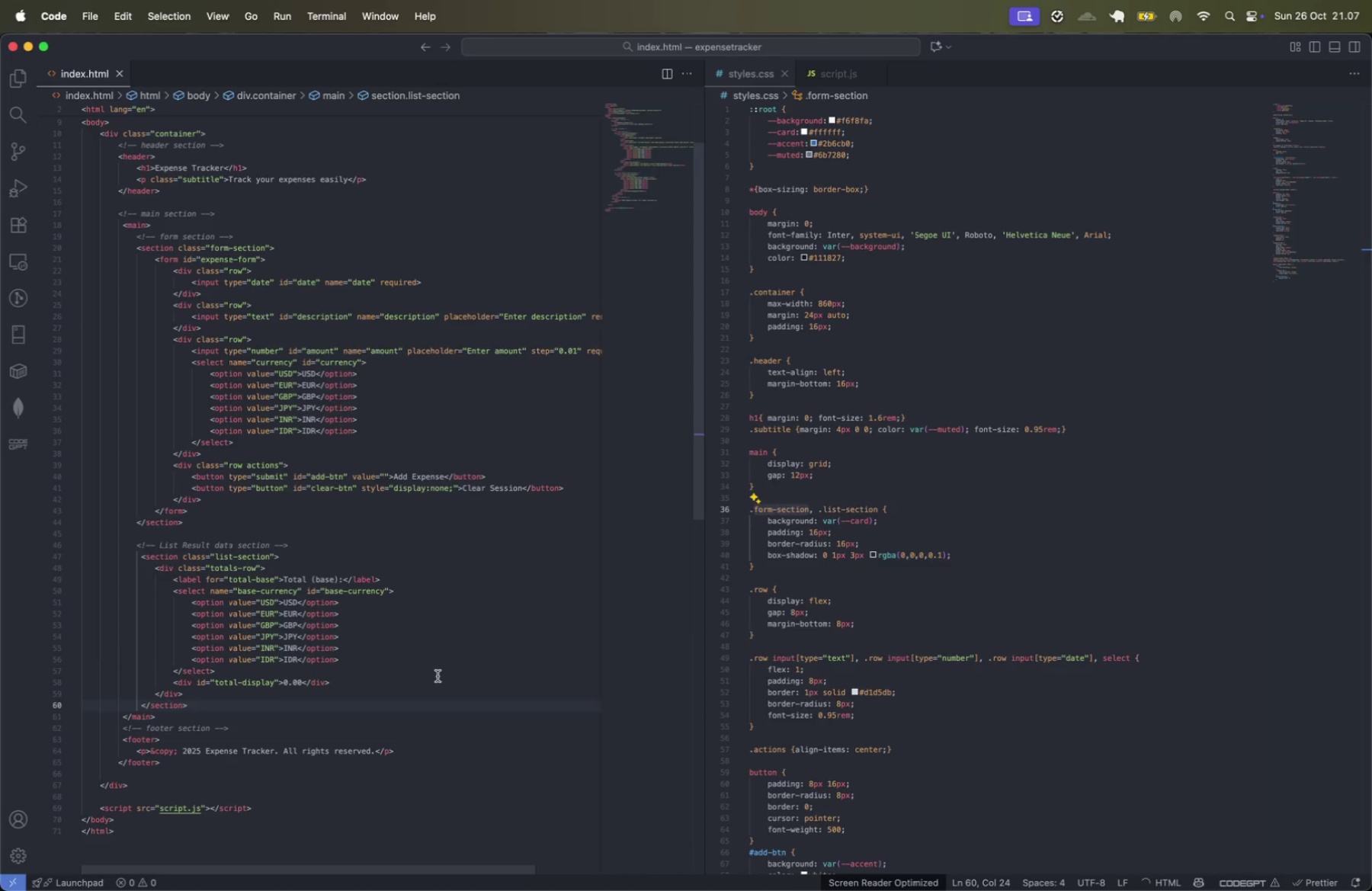 
scroll: coordinate [438, 676], scroll_direction: down, amount: 7.0
 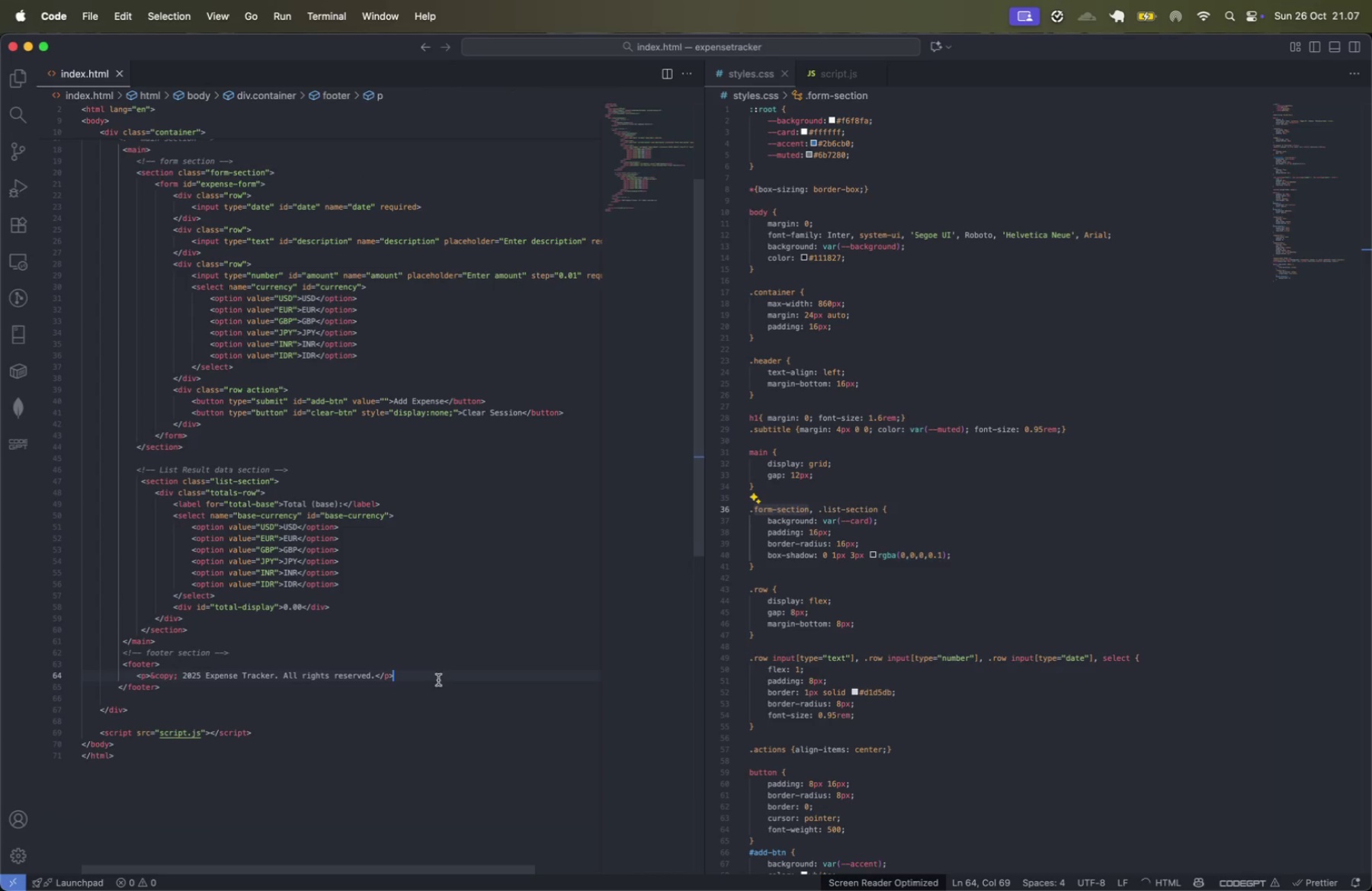 
key(Meta+CommandLeft)
 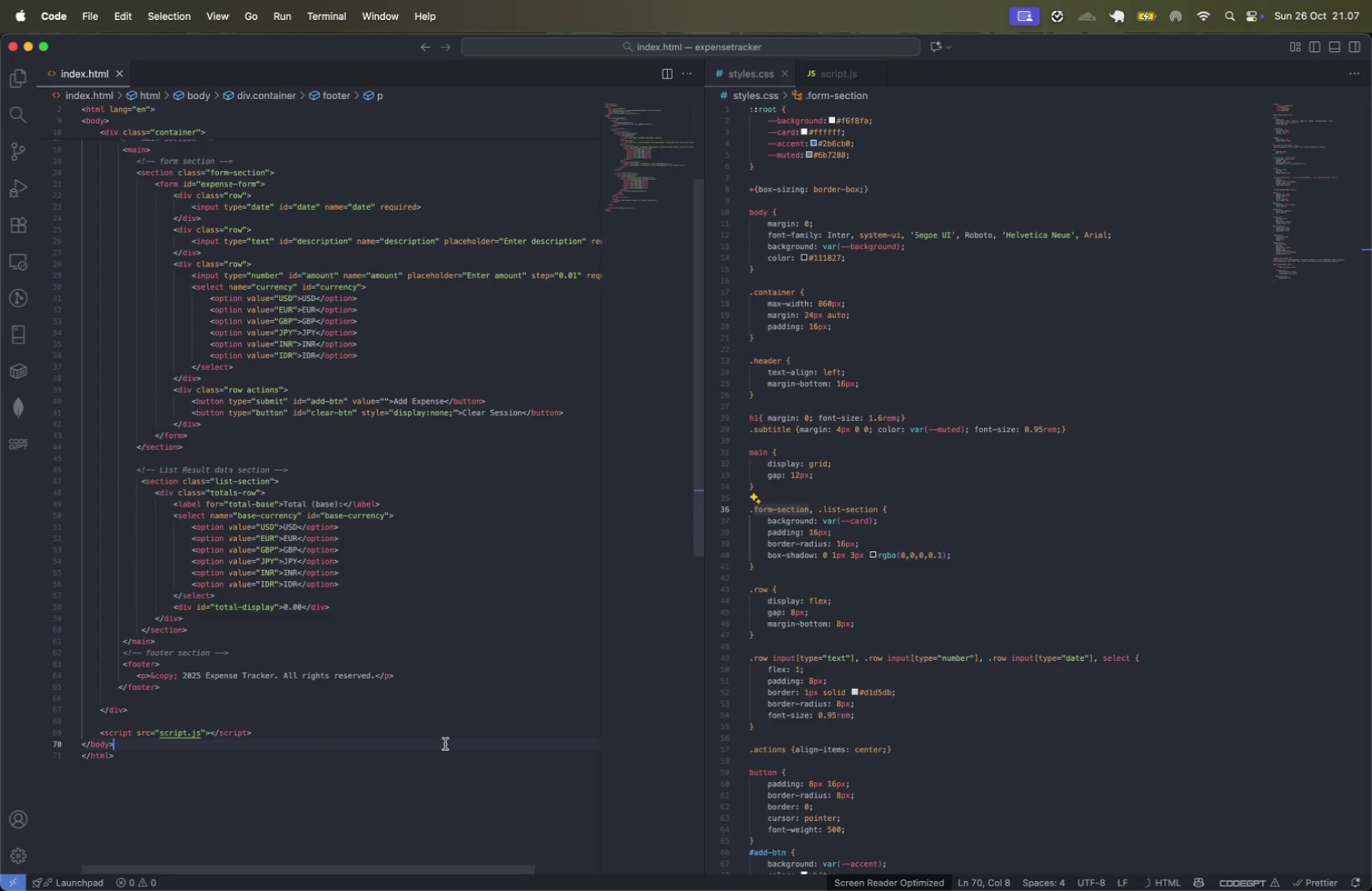 
key(Meta+S)
 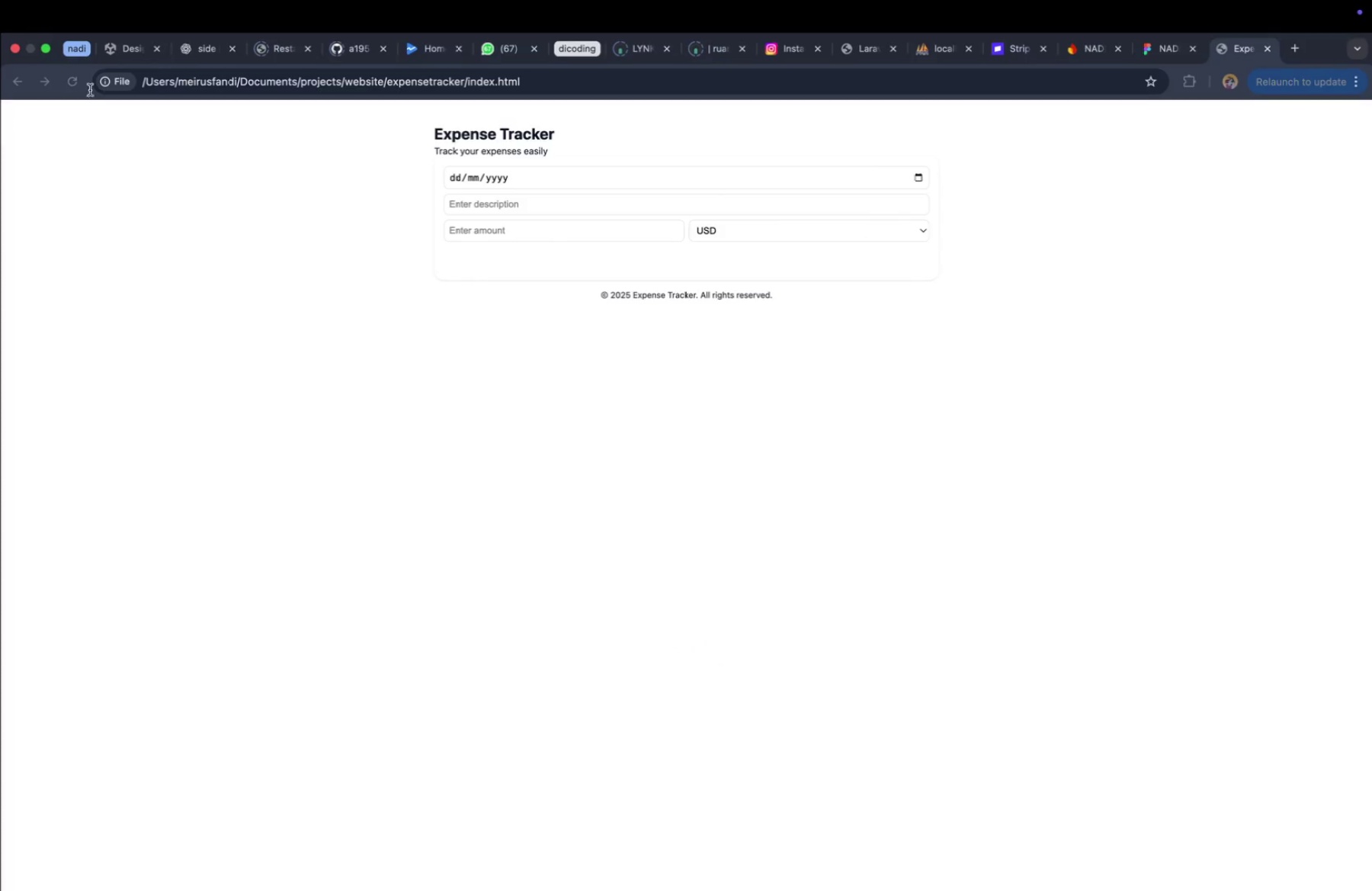 
left_click([69, 83])
 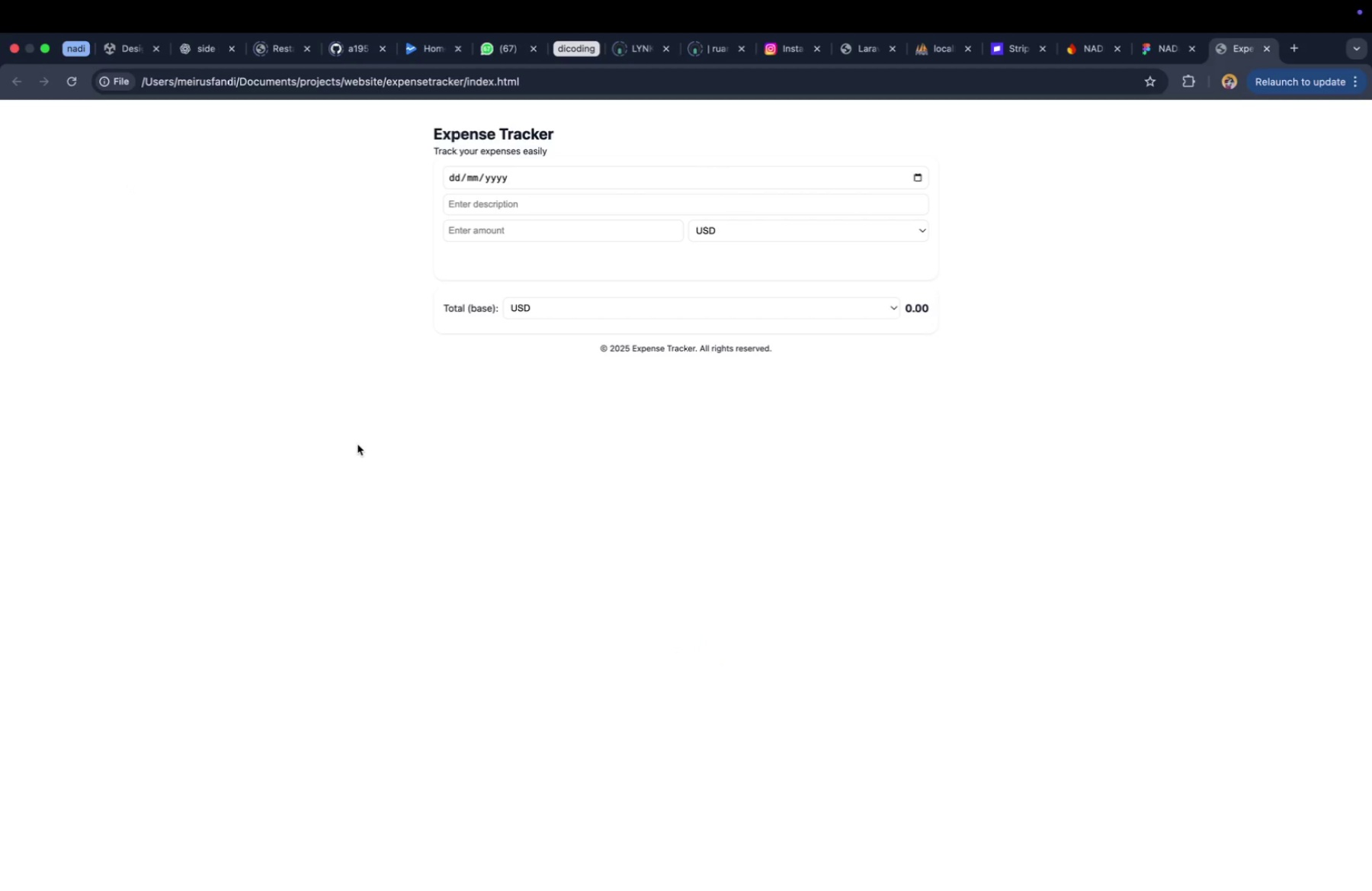 
wait(6.05)
 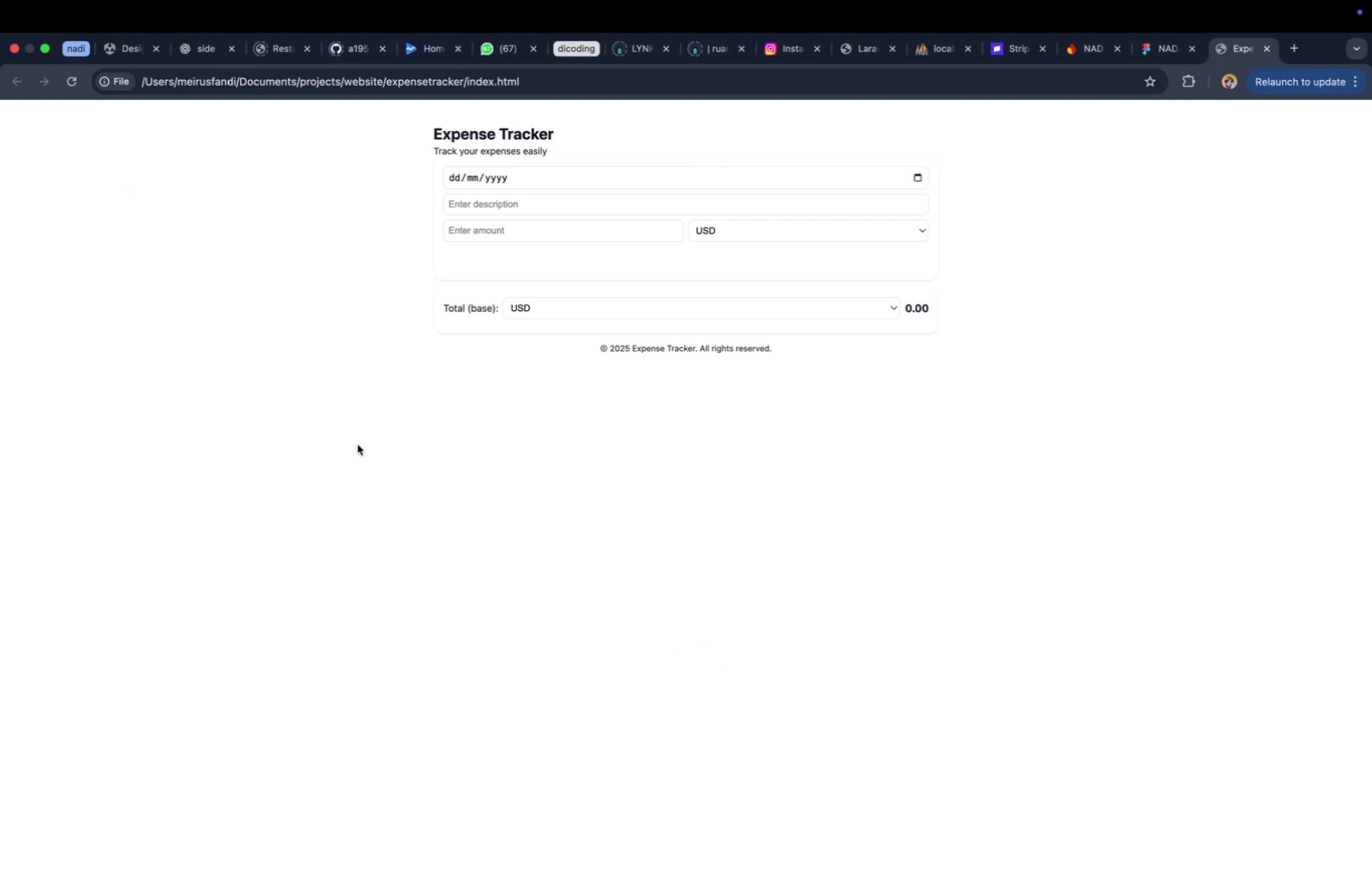 
left_click([357, 400])
 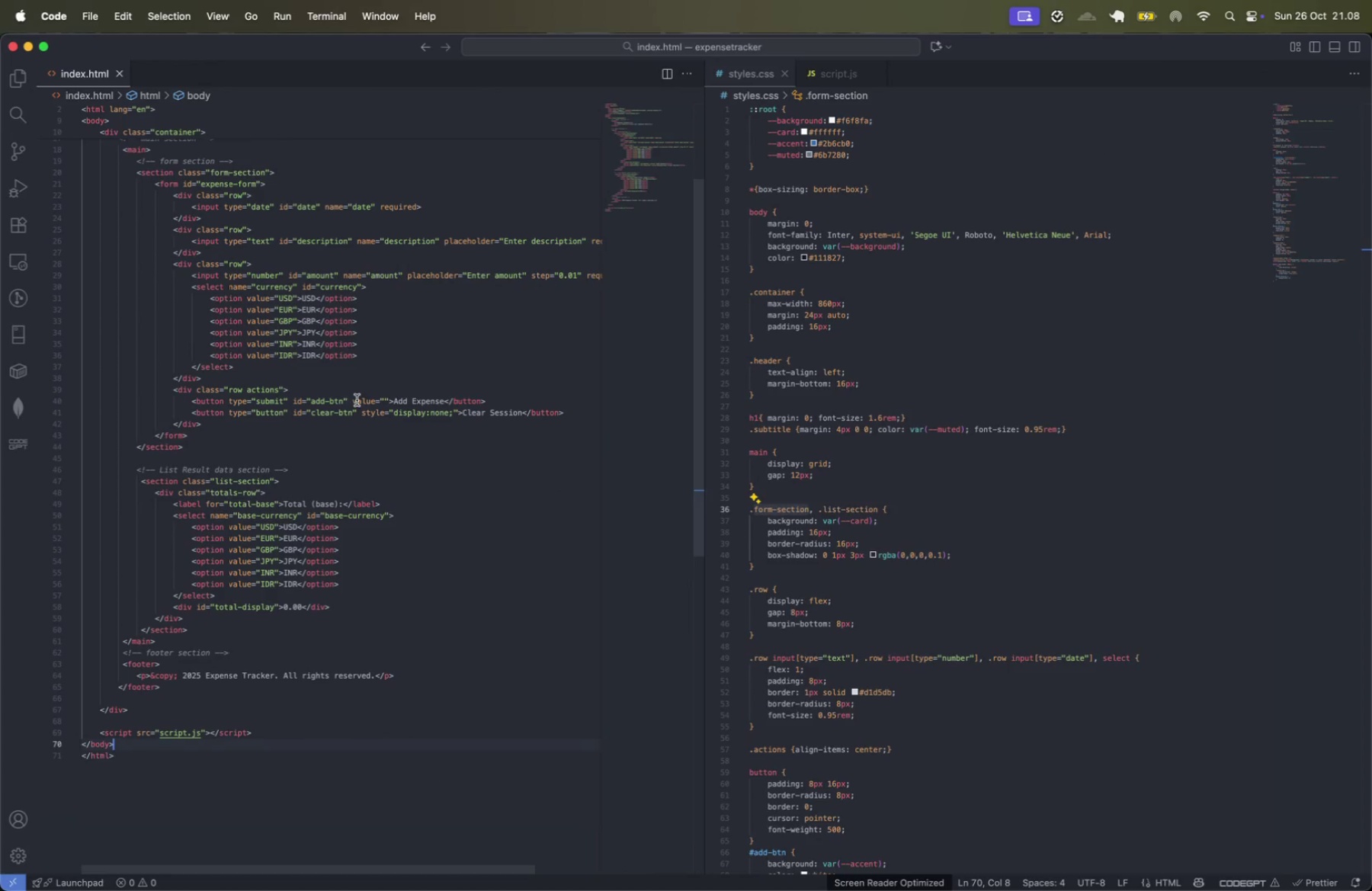 
left_click([864, 312])
 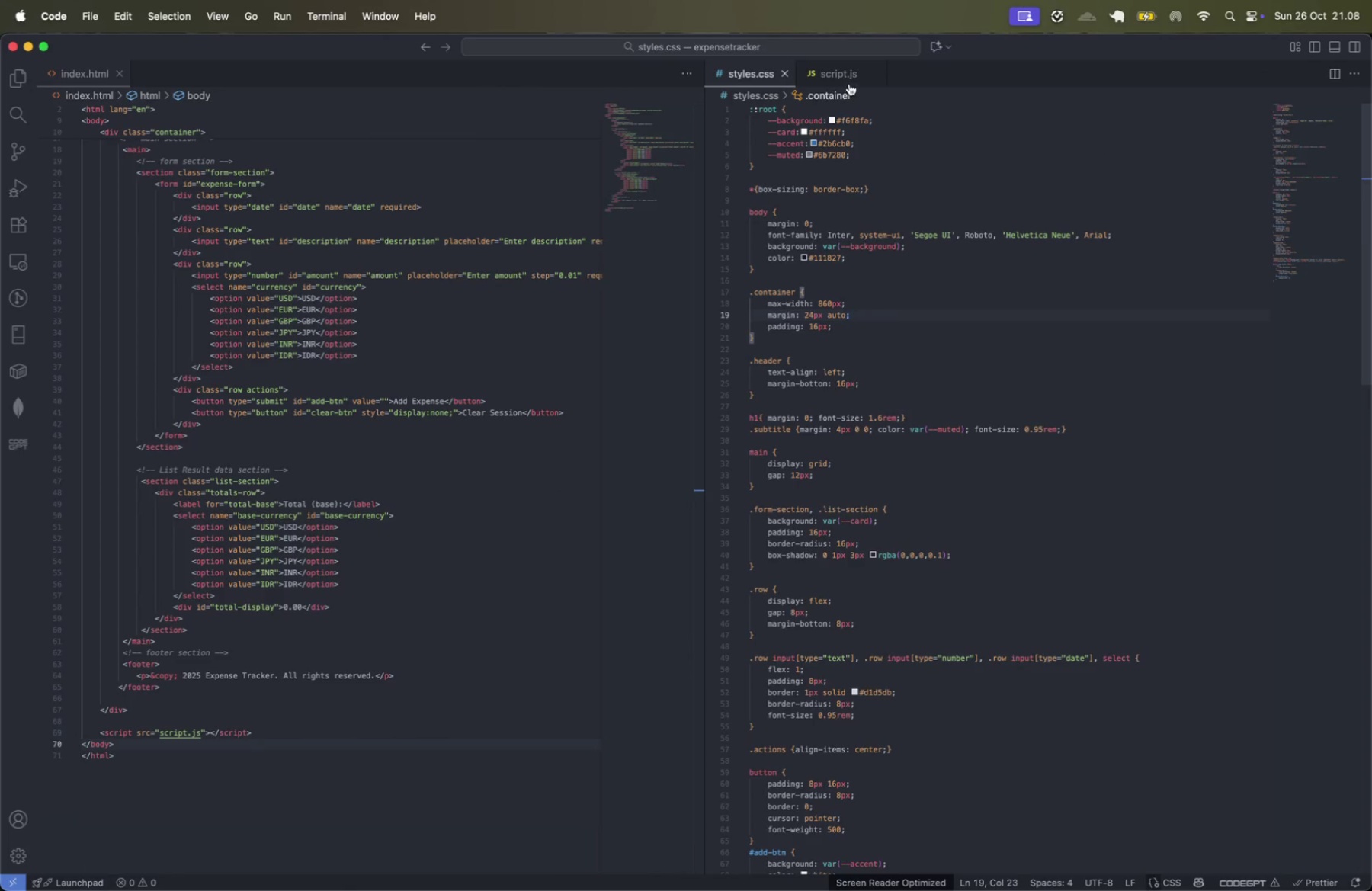 
left_click([843, 73])
 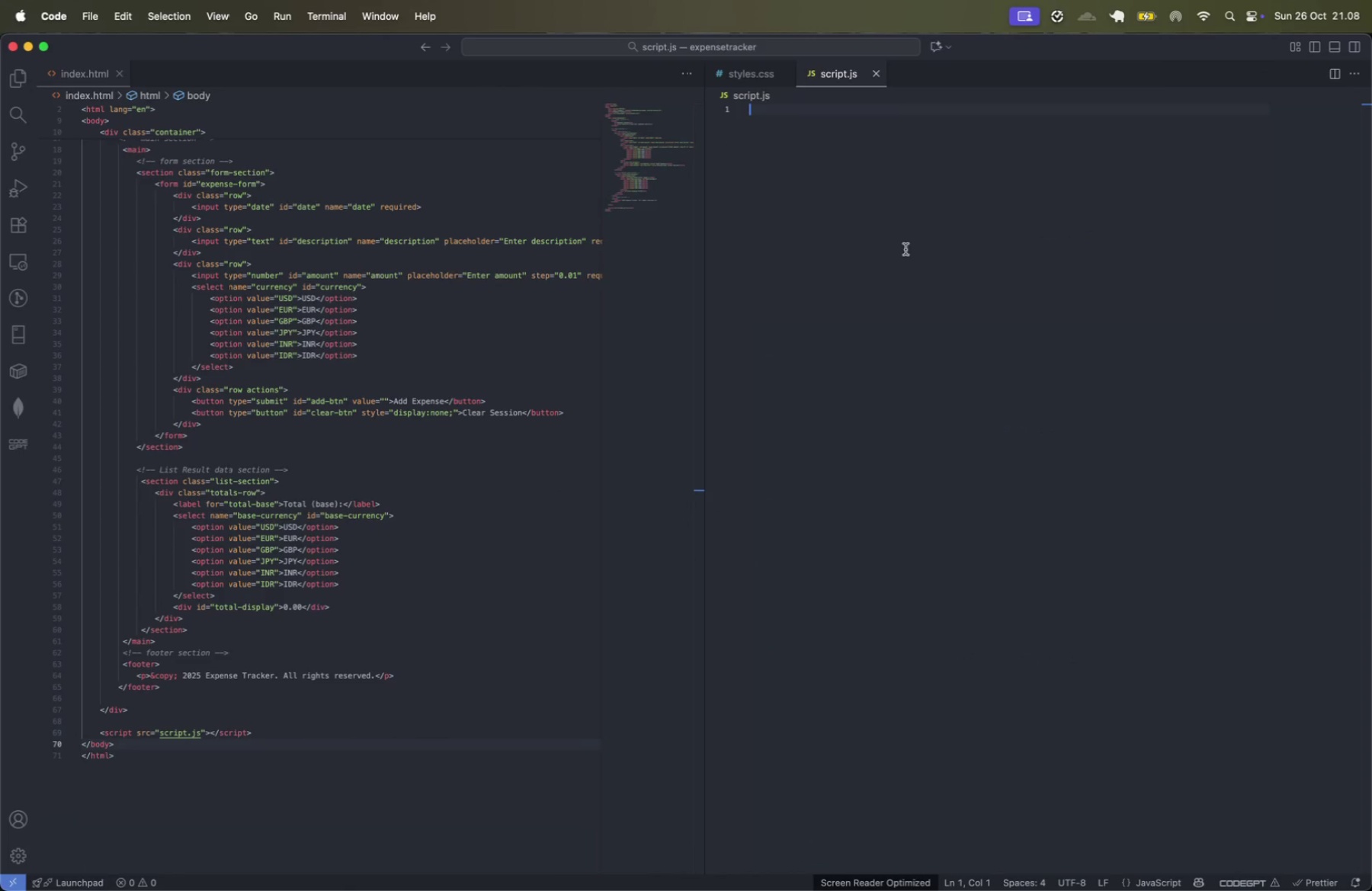 
wait(6.95)
 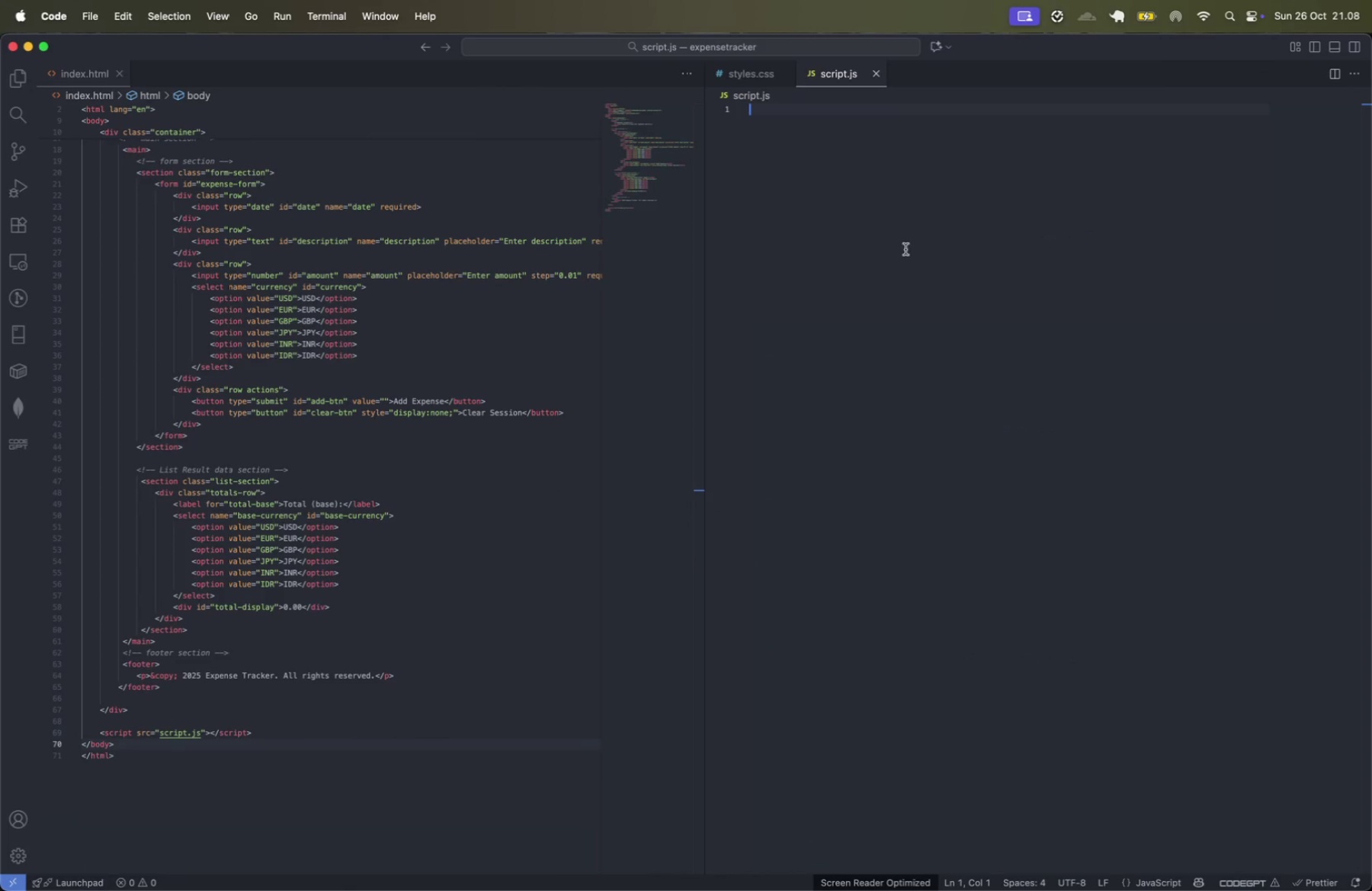 
type(const rates = {)
 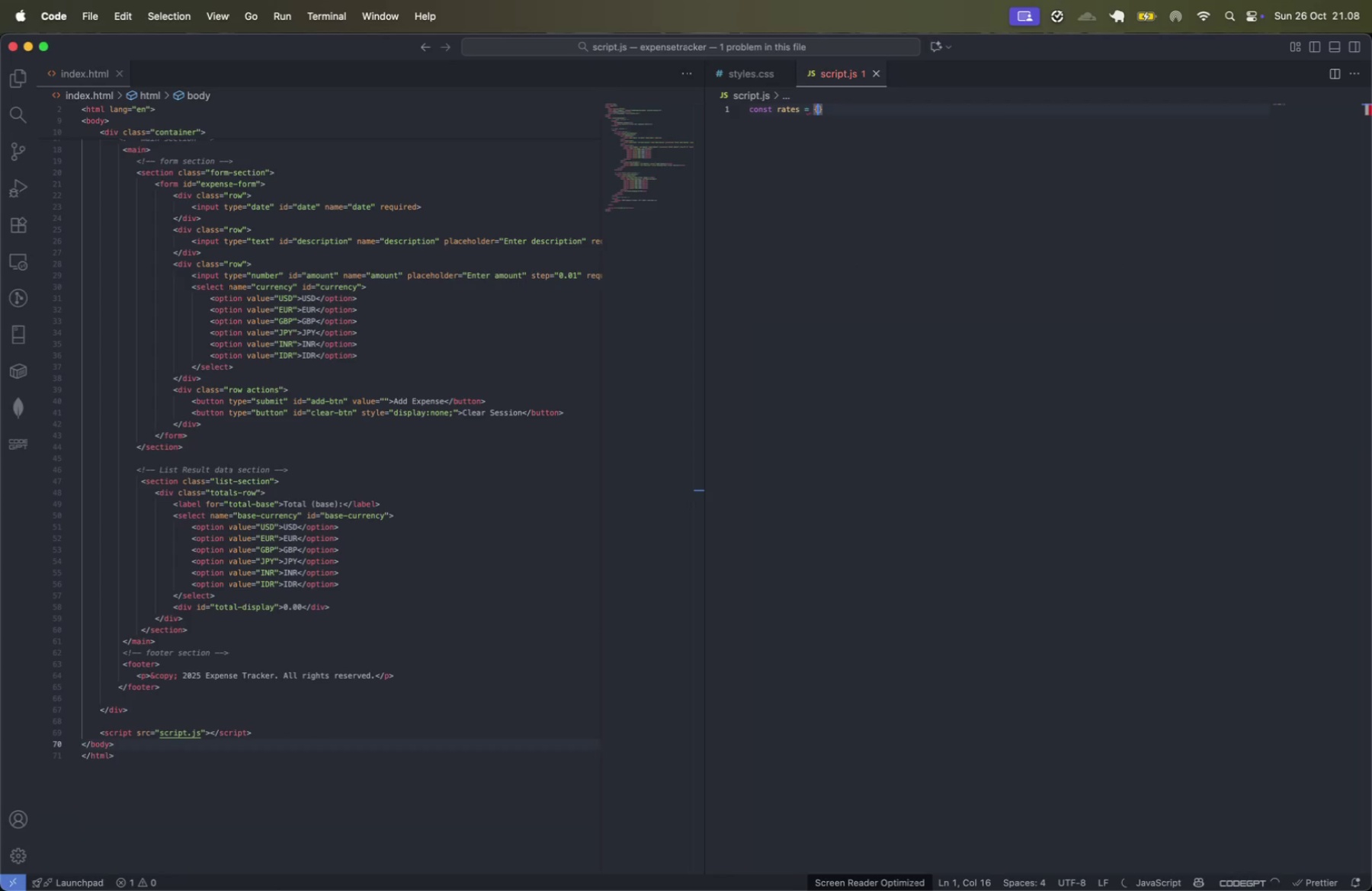 
key(Enter)
 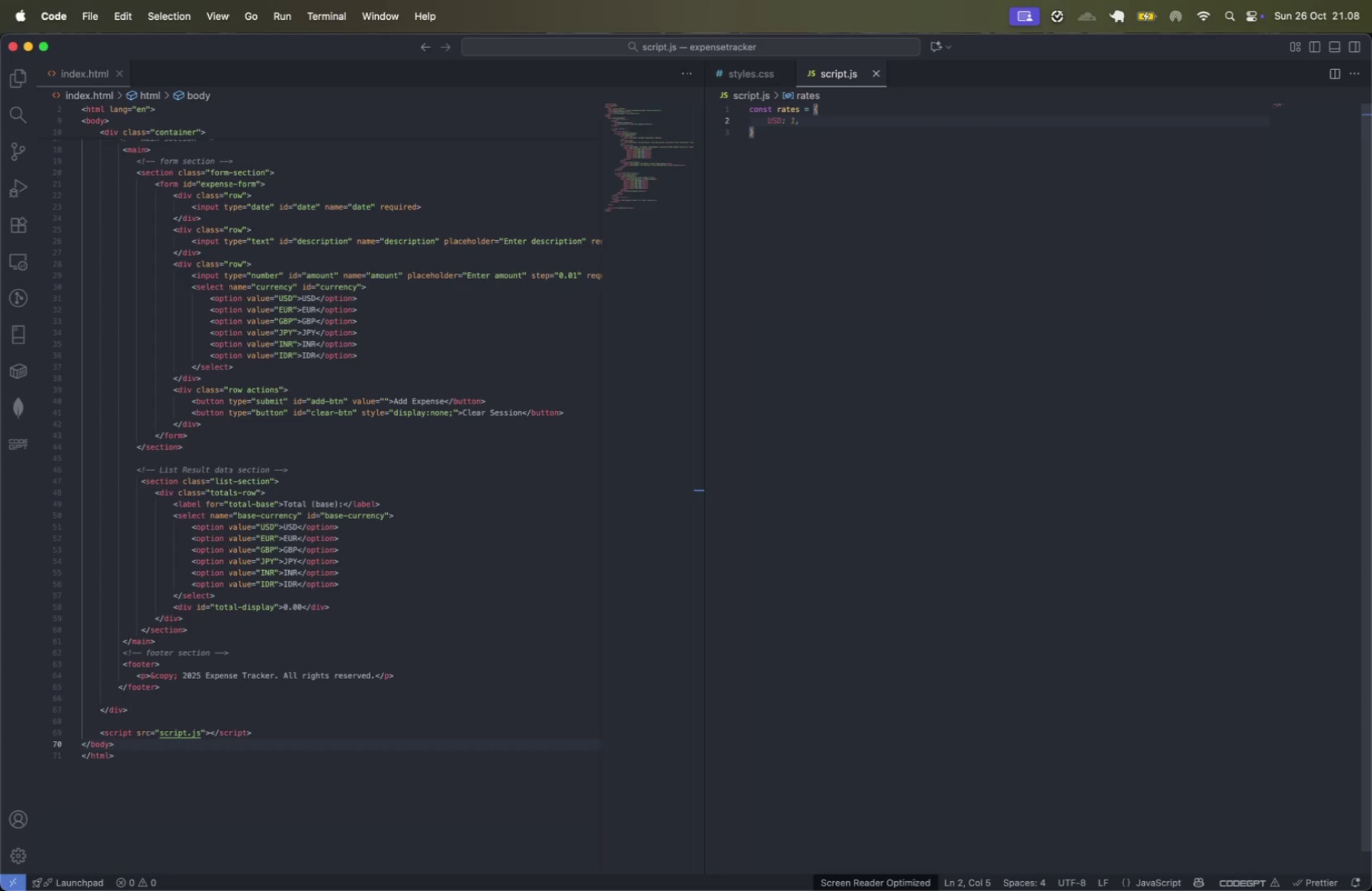 
key(Tab)
 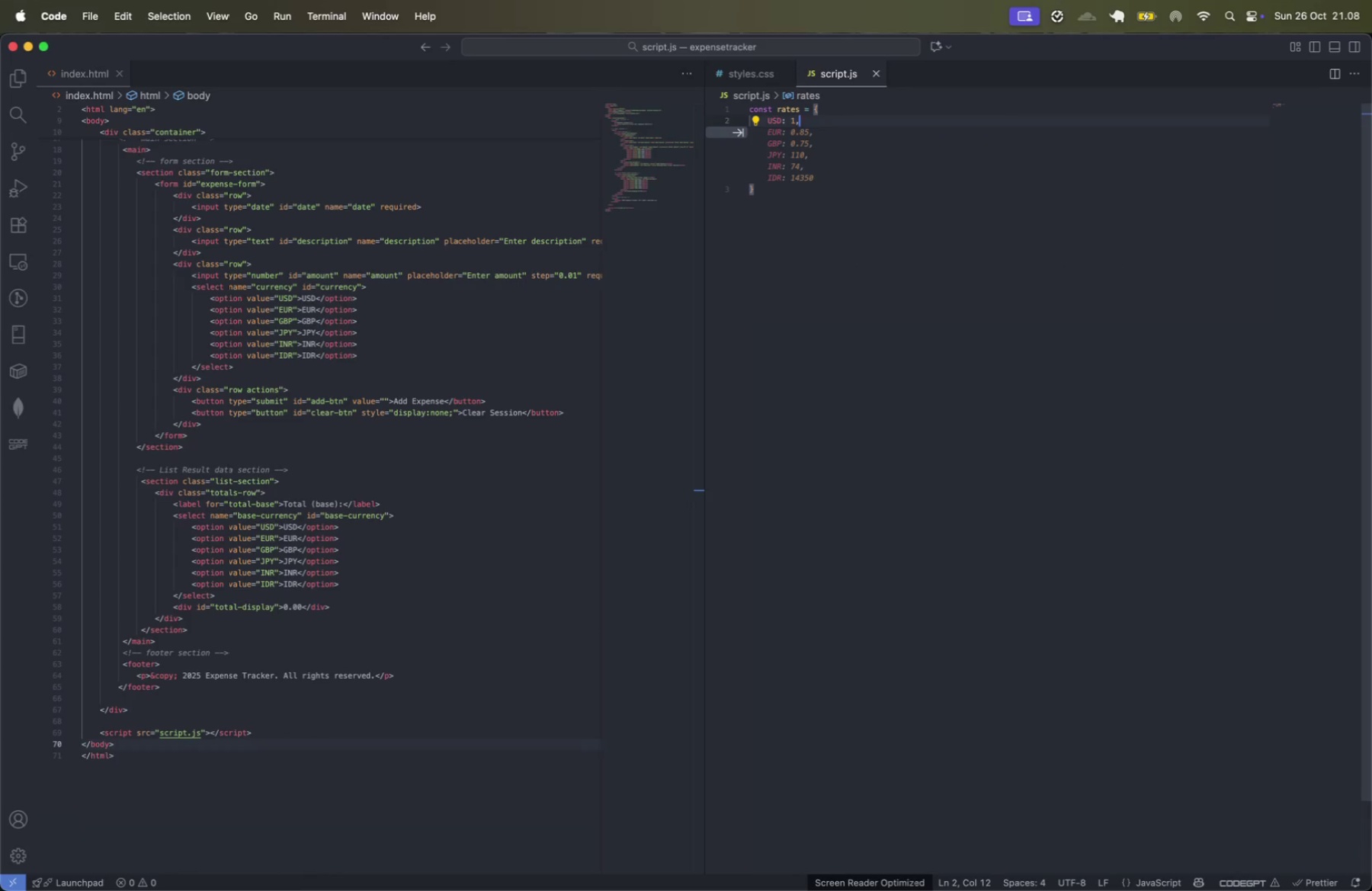 
key(Tab)
 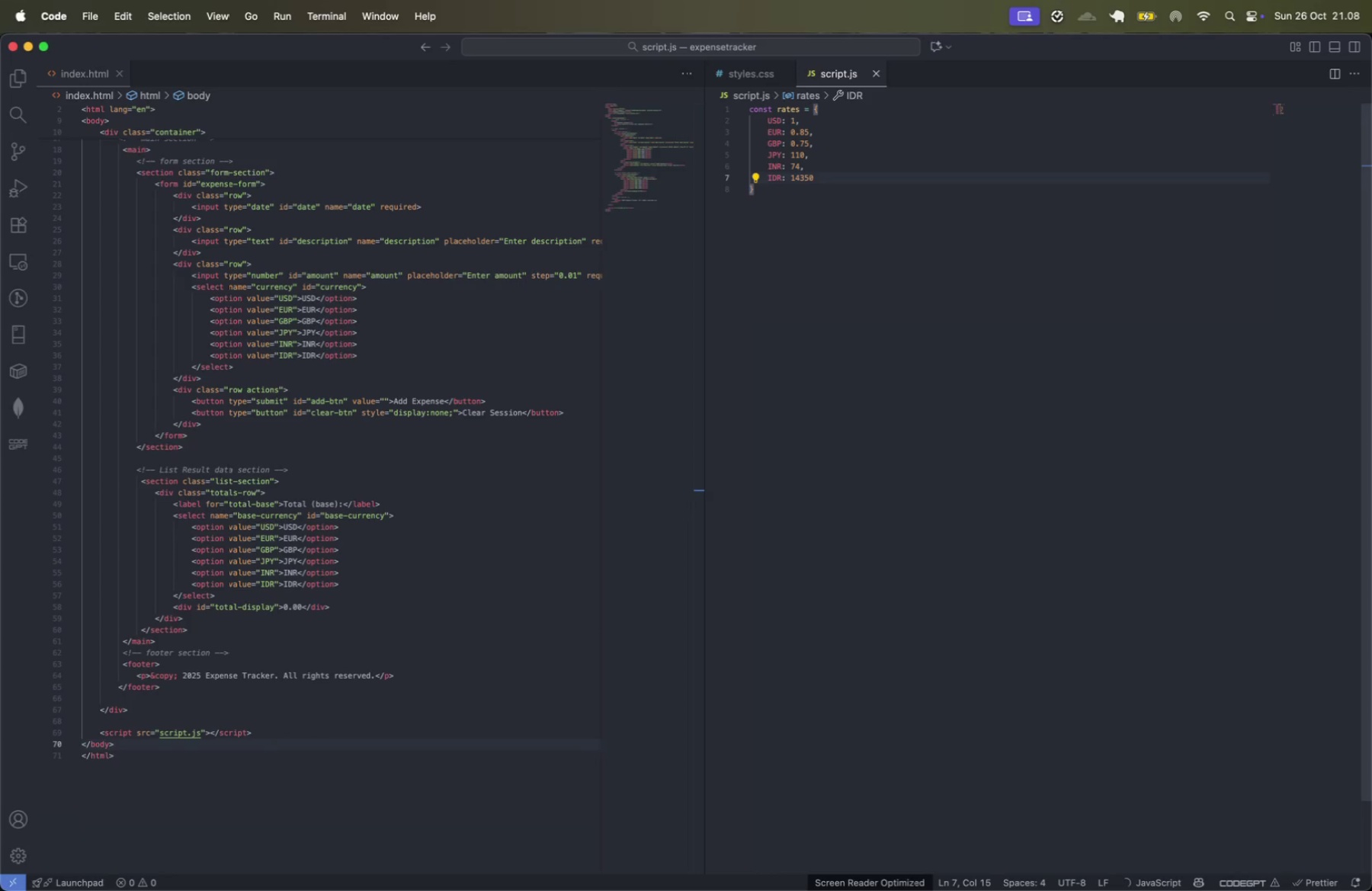 
key(ArrowDown)
 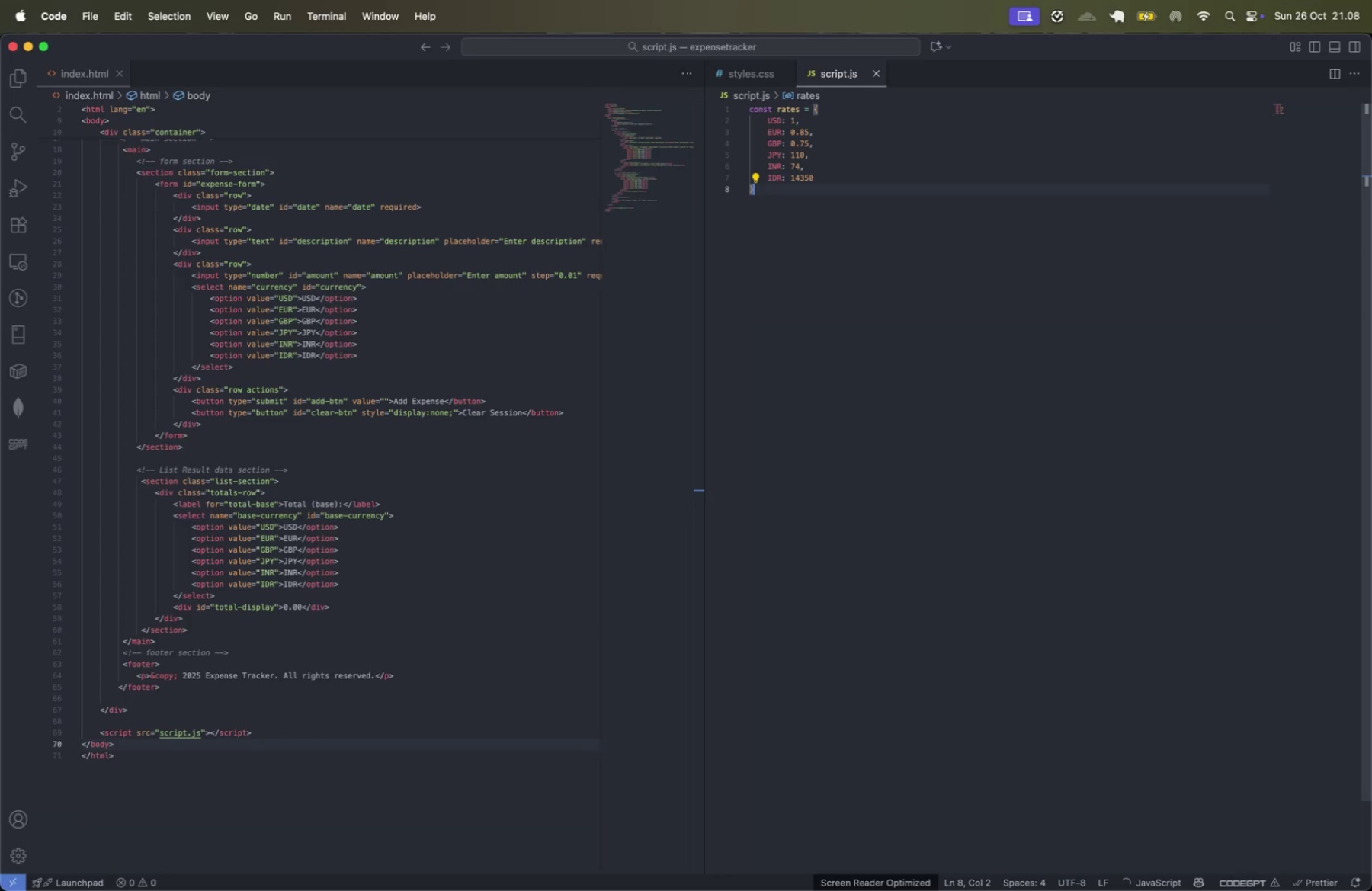 
key(Enter)
 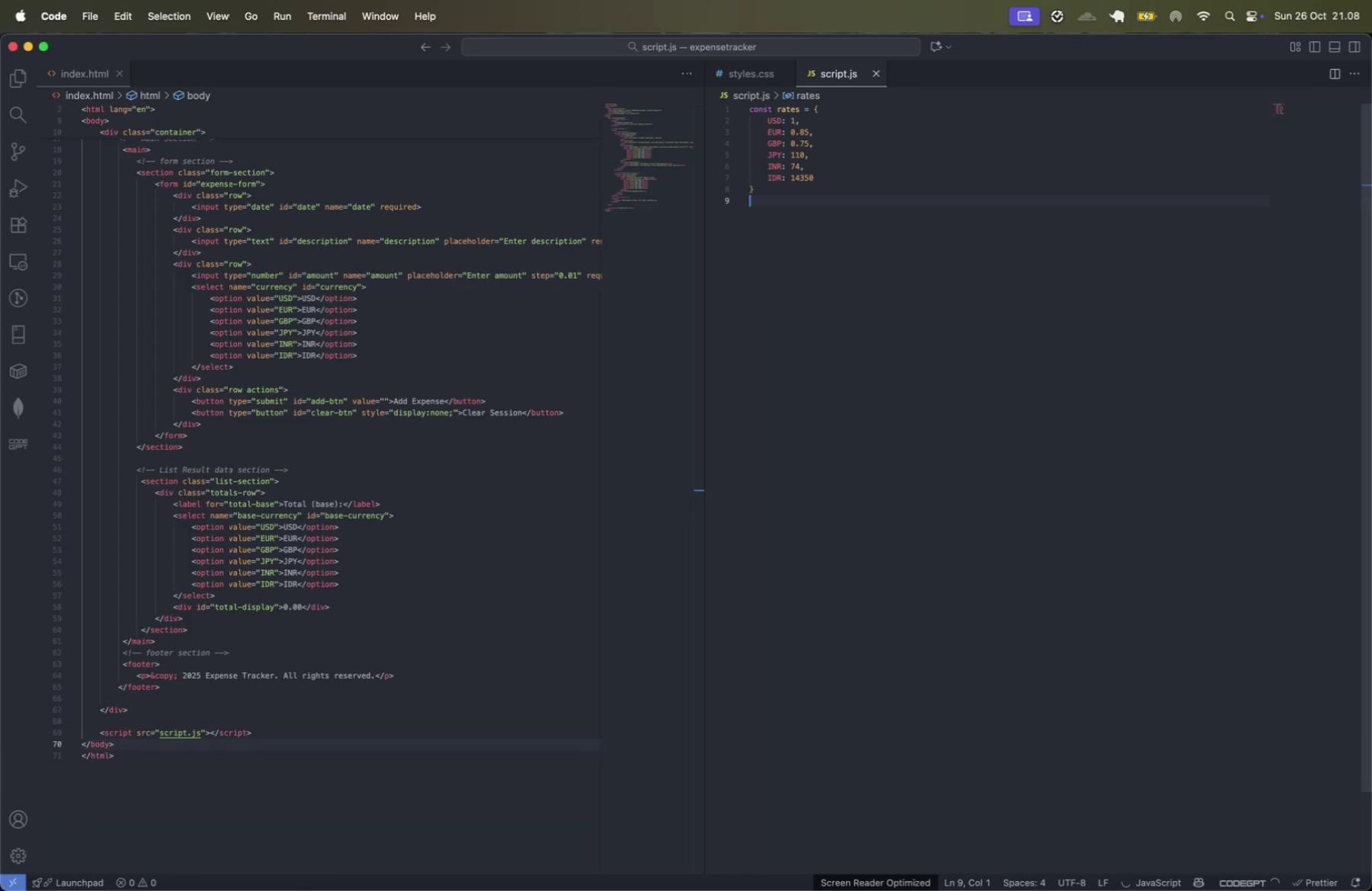 
key(Enter)
 